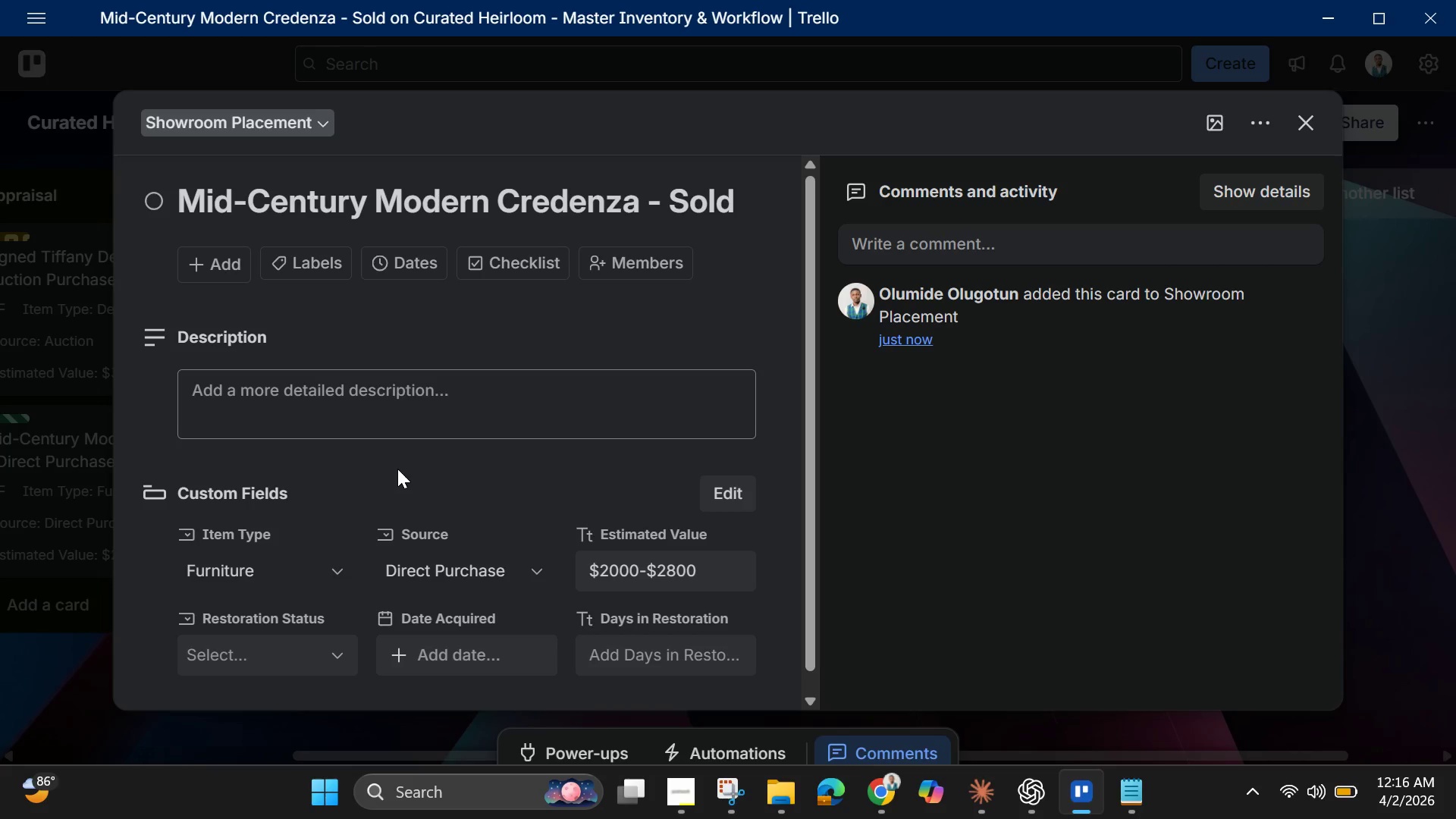 
scroll: coordinate [393, 464], scroll_direction: down, amount: 2.0
 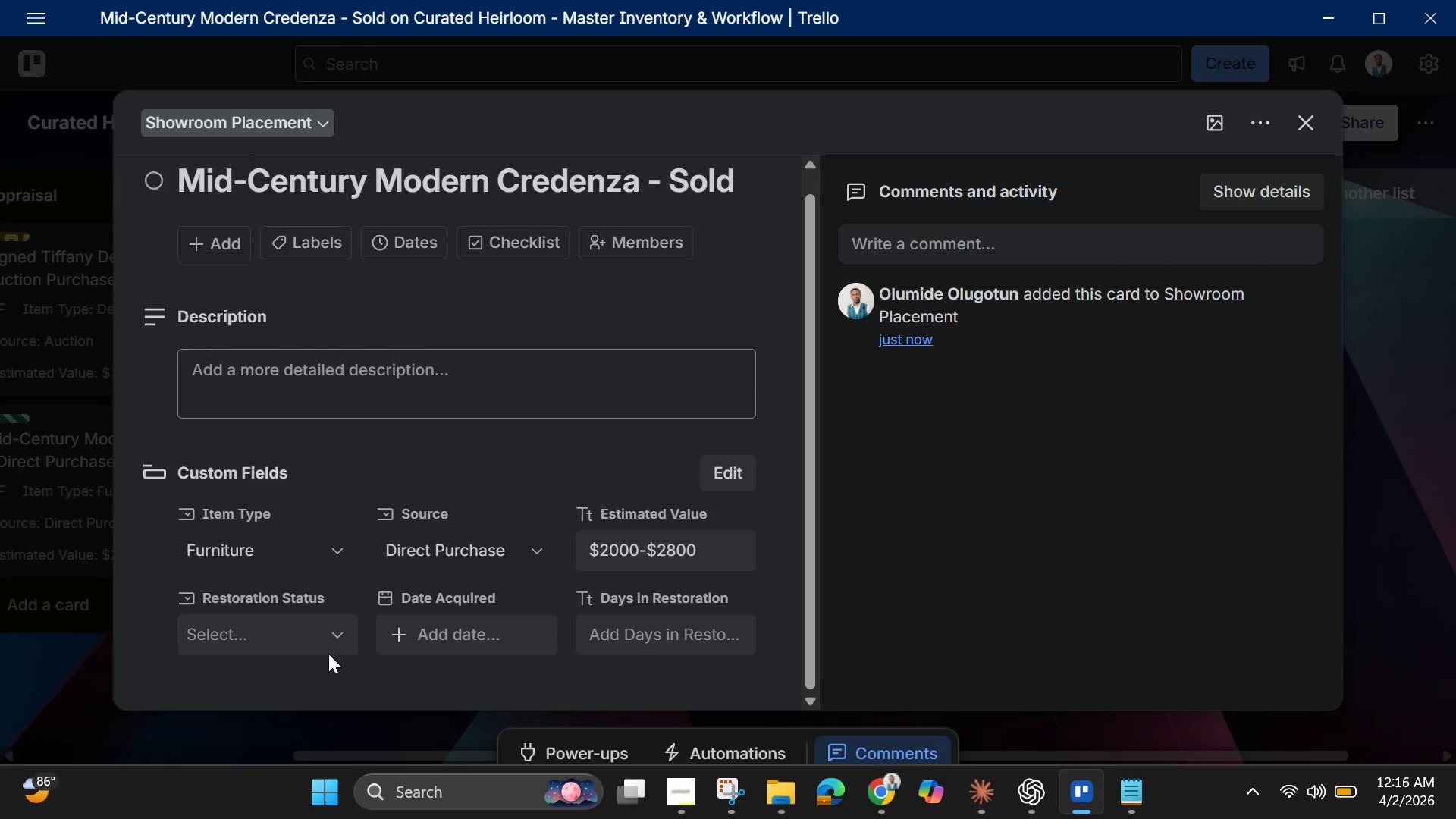 
left_click([314, 631])
 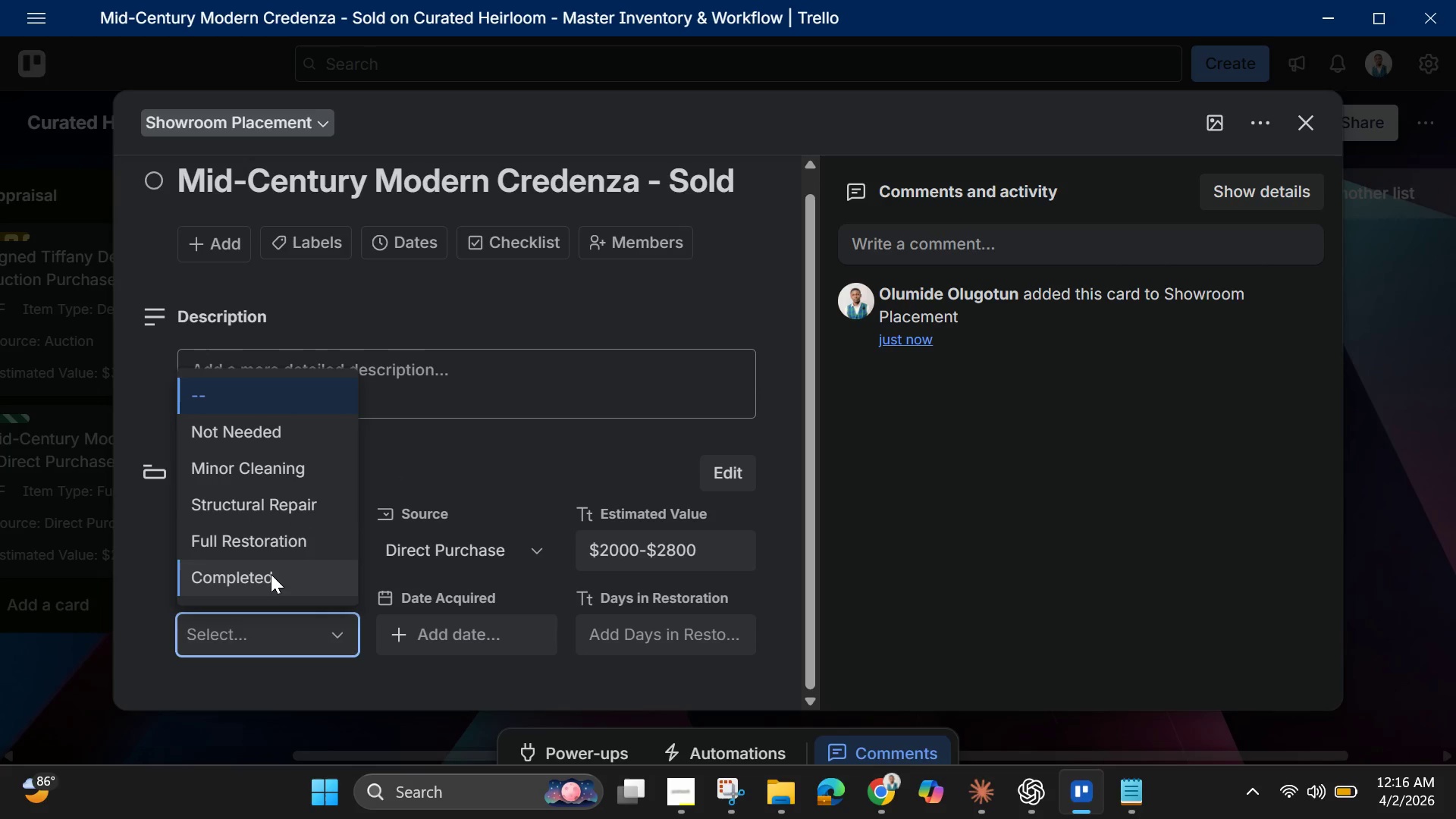 
left_click([267, 582])
 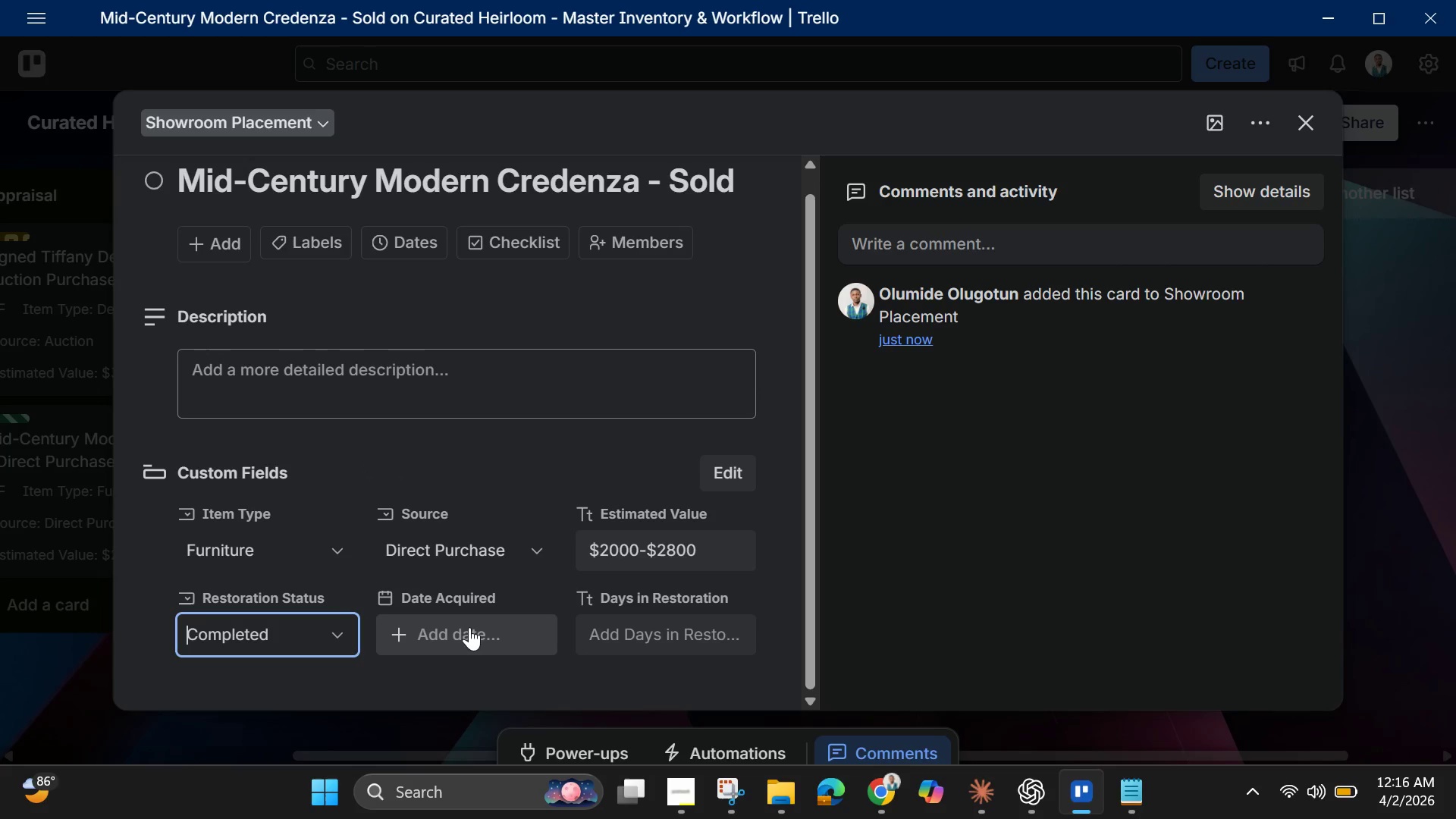 
left_click([469, 627])
 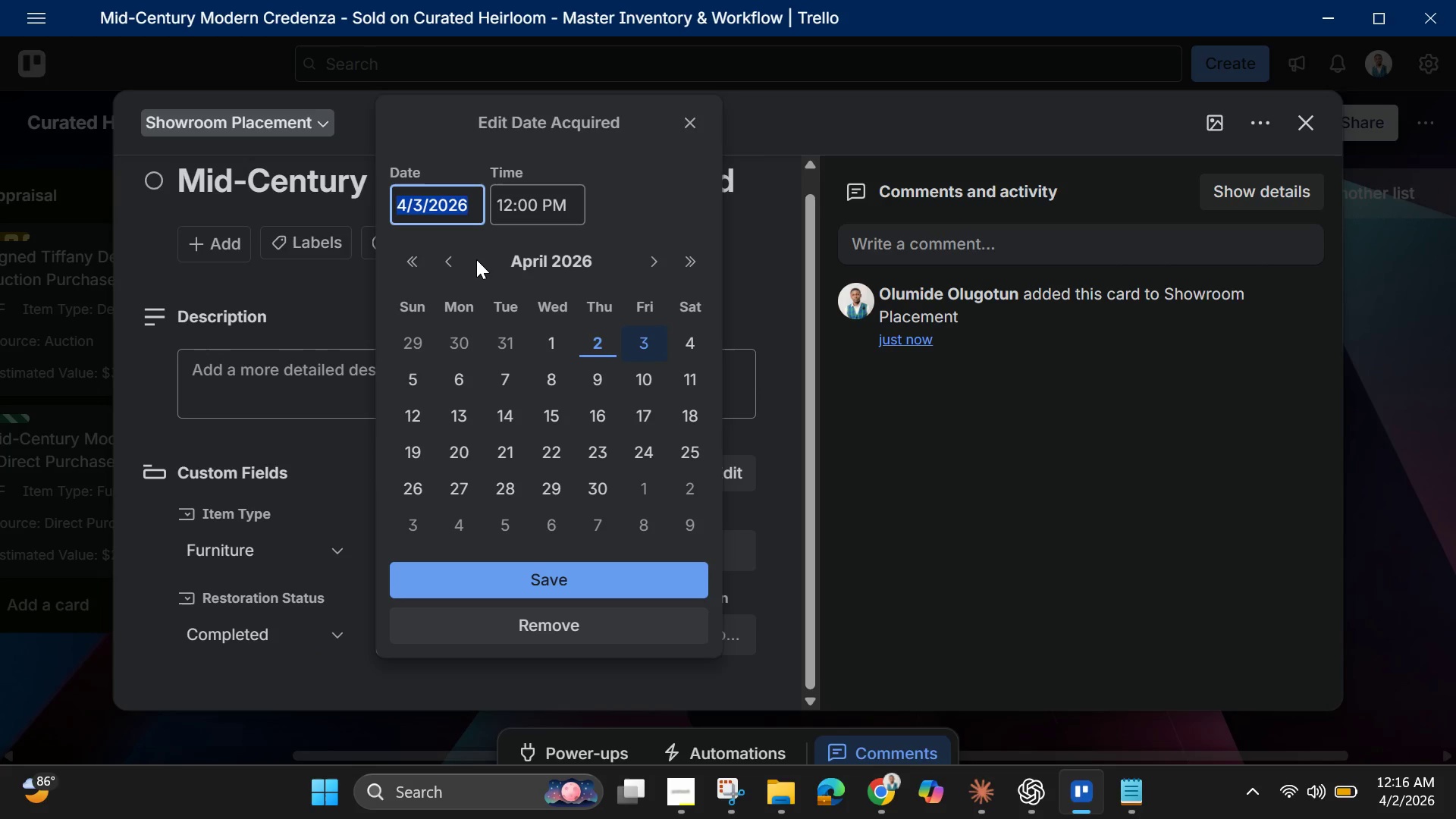 
double_click([453, 260])
 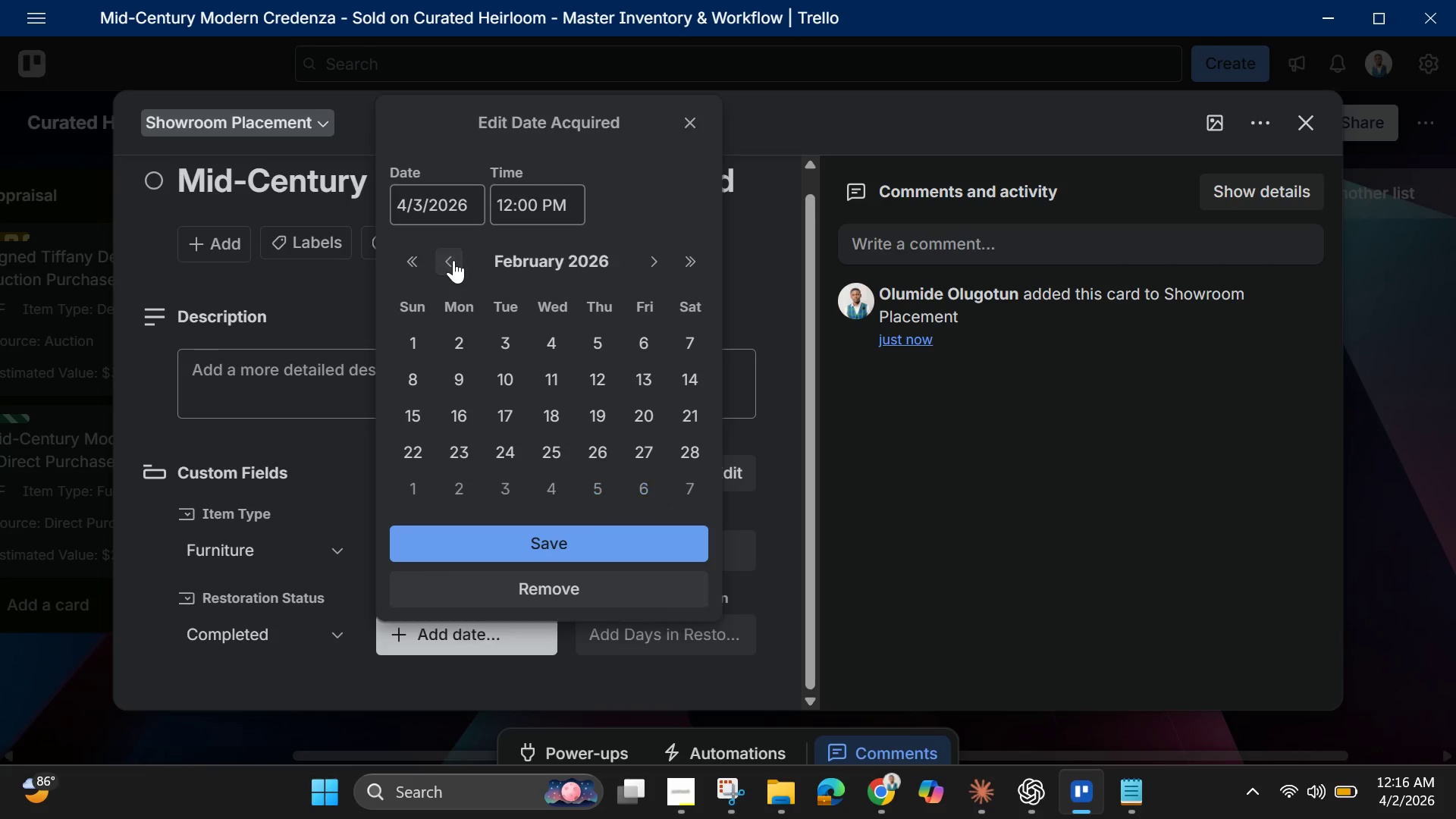 
triple_click([453, 260])
 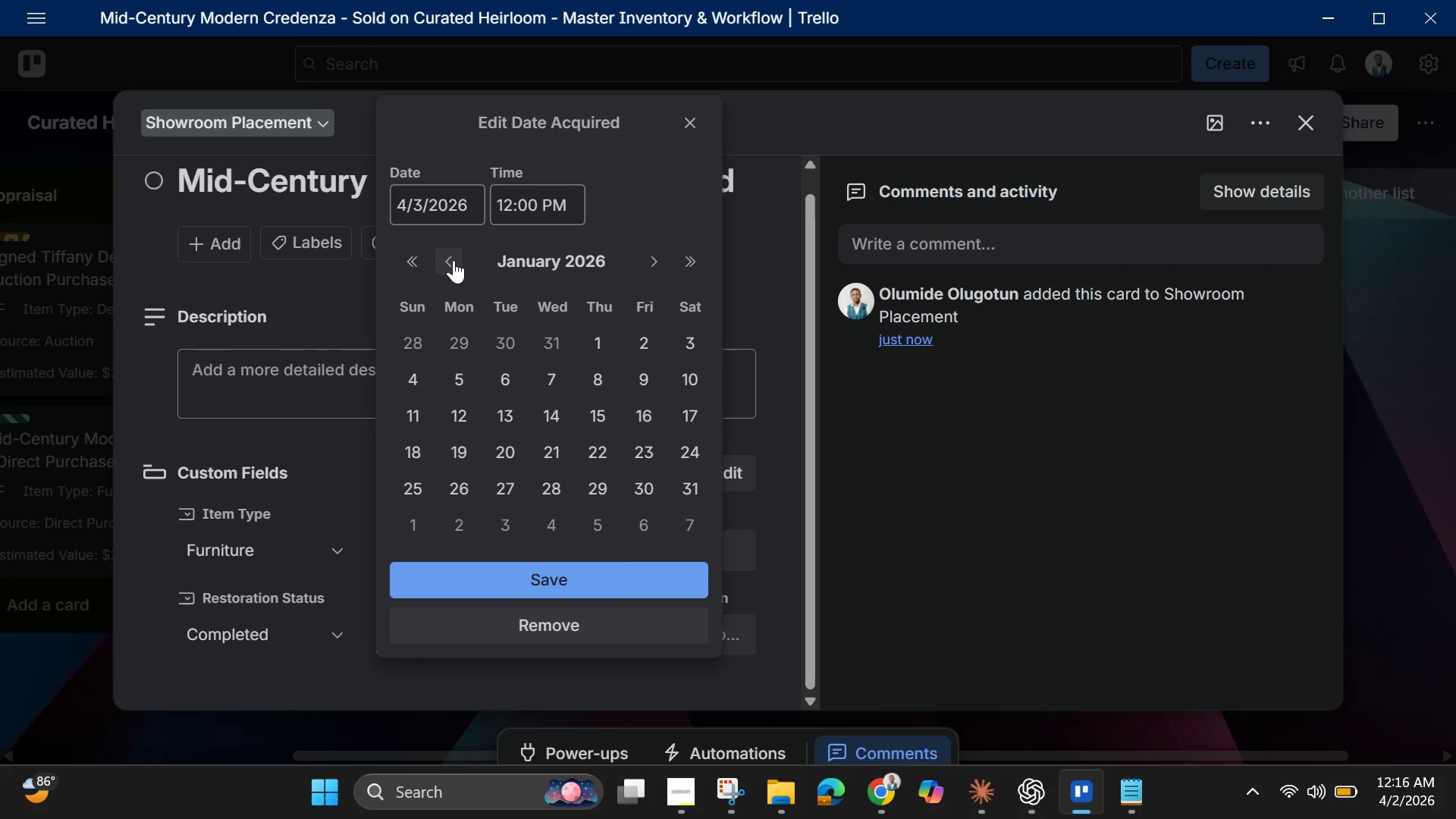 
triple_click([453, 260])
 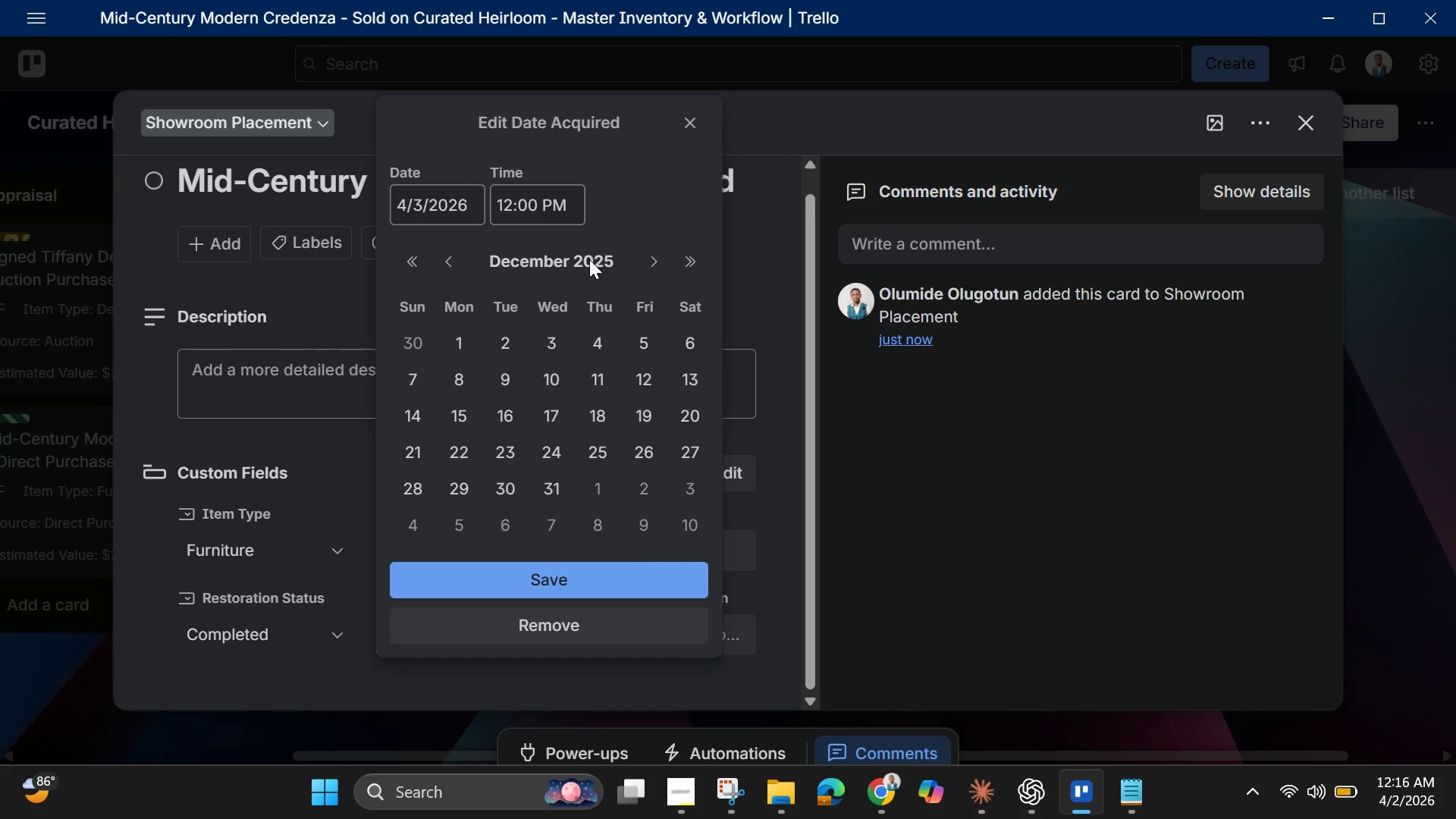 
left_click([654, 259])
 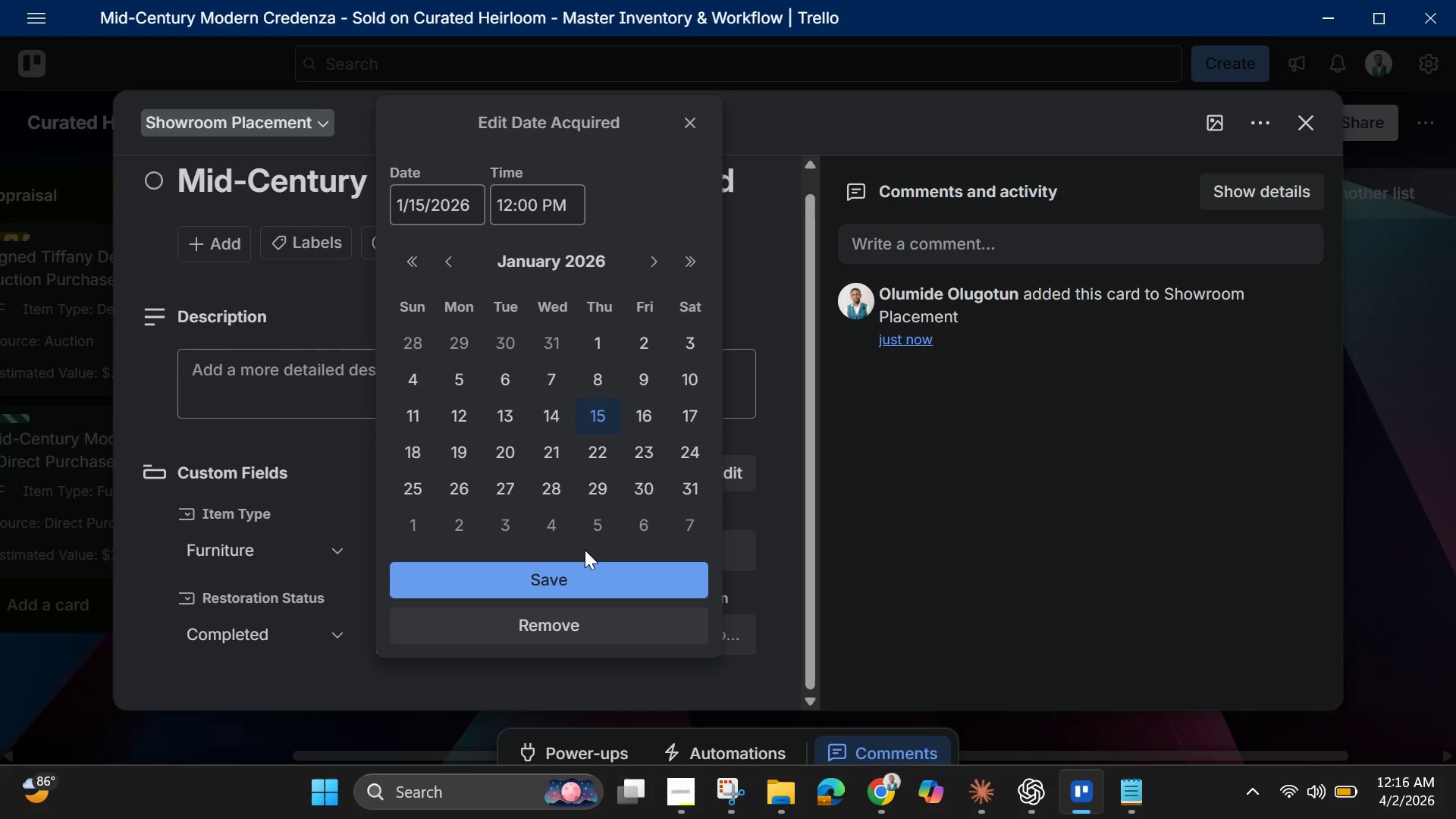 
left_click([568, 580])
 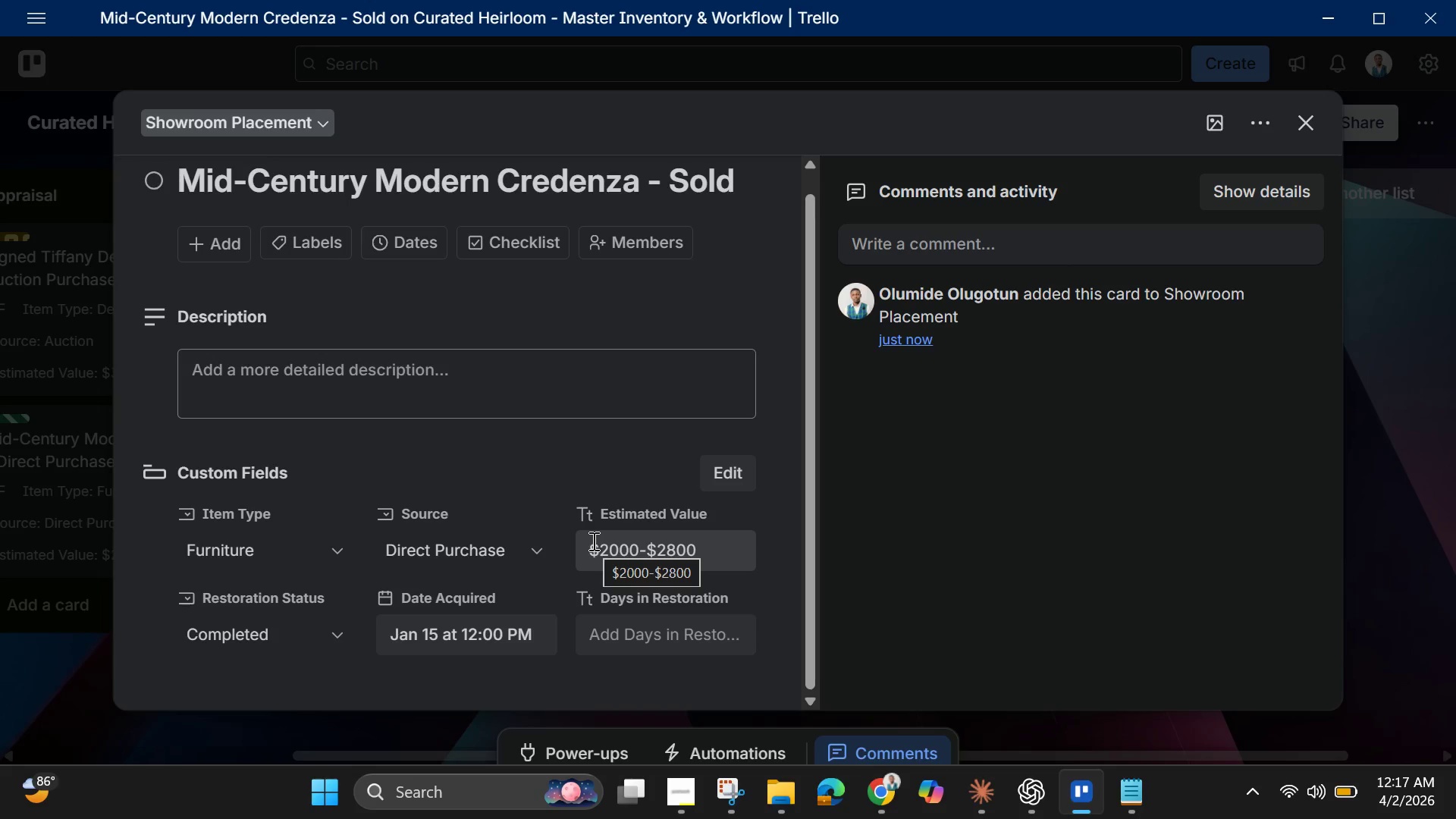 
wait(11.58)
 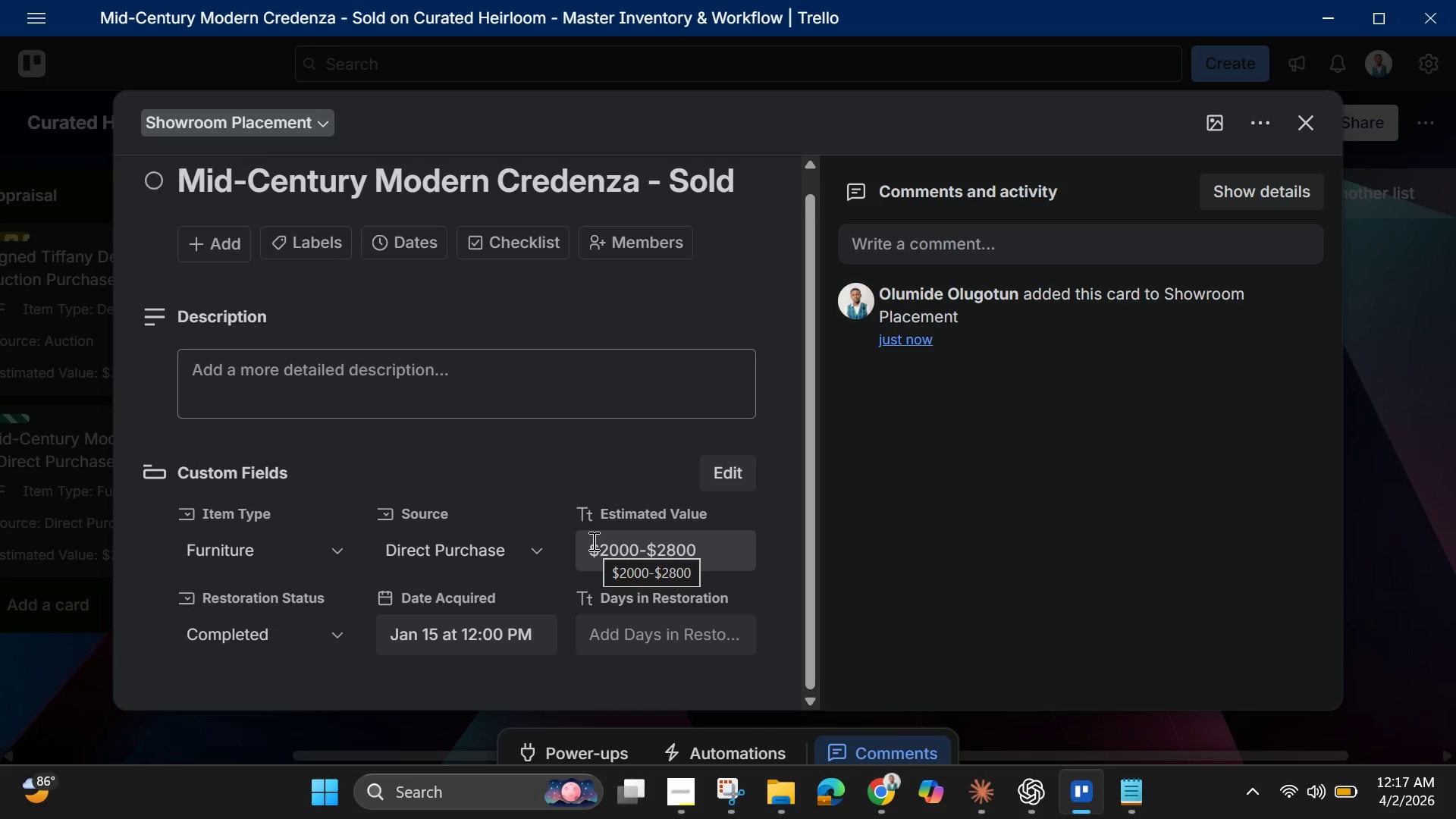 
left_click([402, 409])
 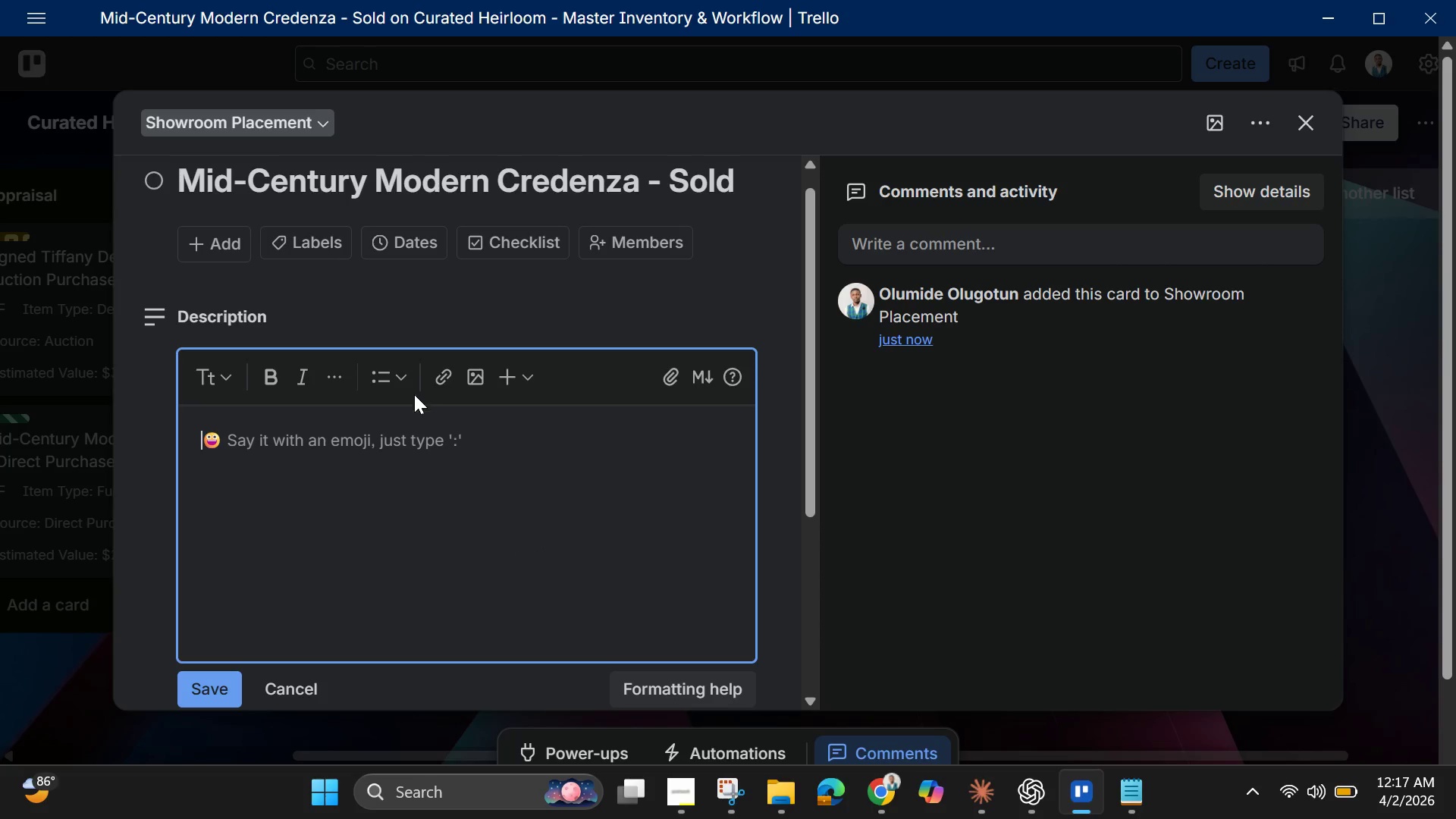 
scroll: coordinate [463, 367], scroll_direction: up, amount: 1.0
 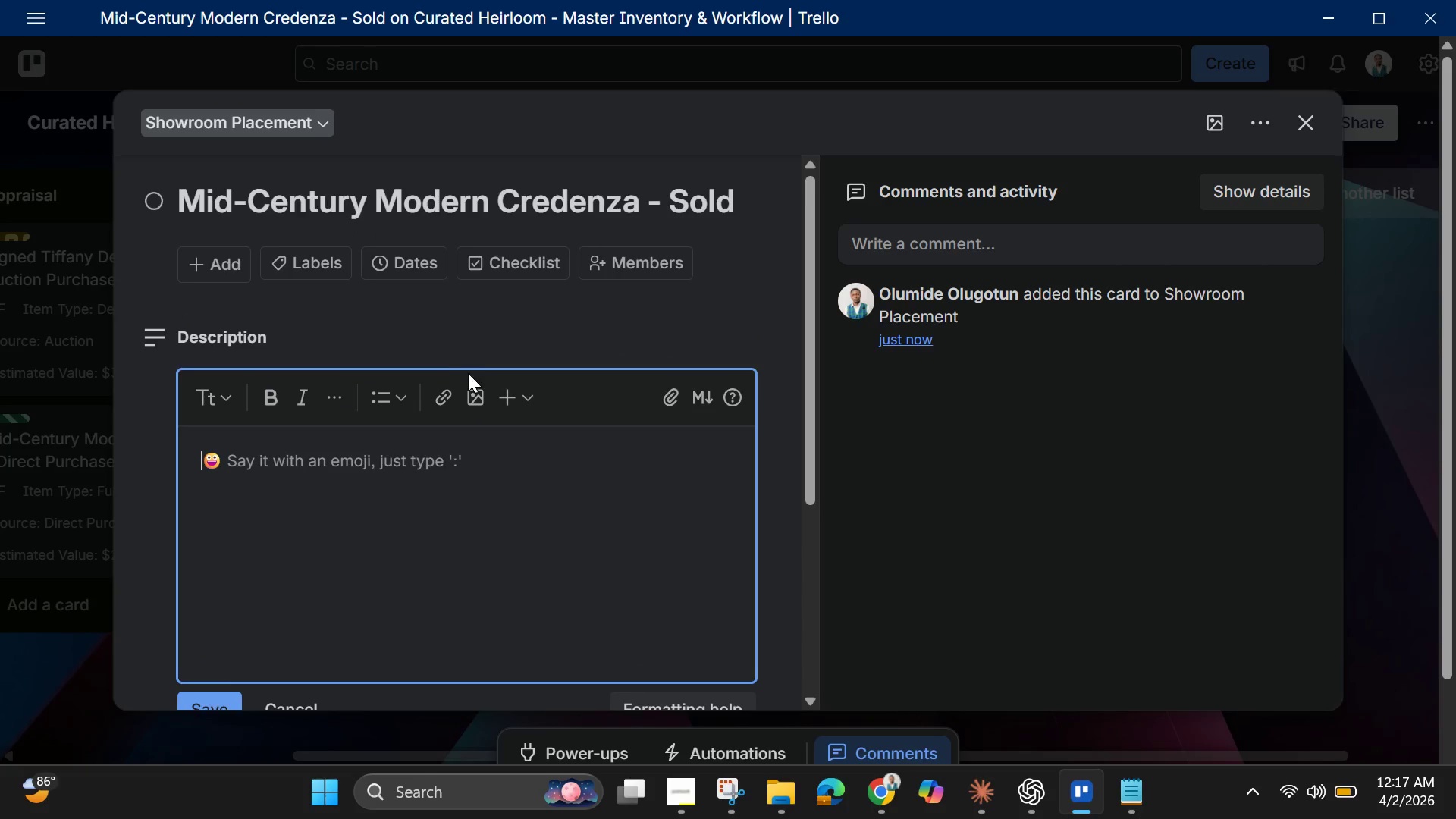 
scroll: coordinate [472, 384], scroll_direction: down, amount: 5.0
 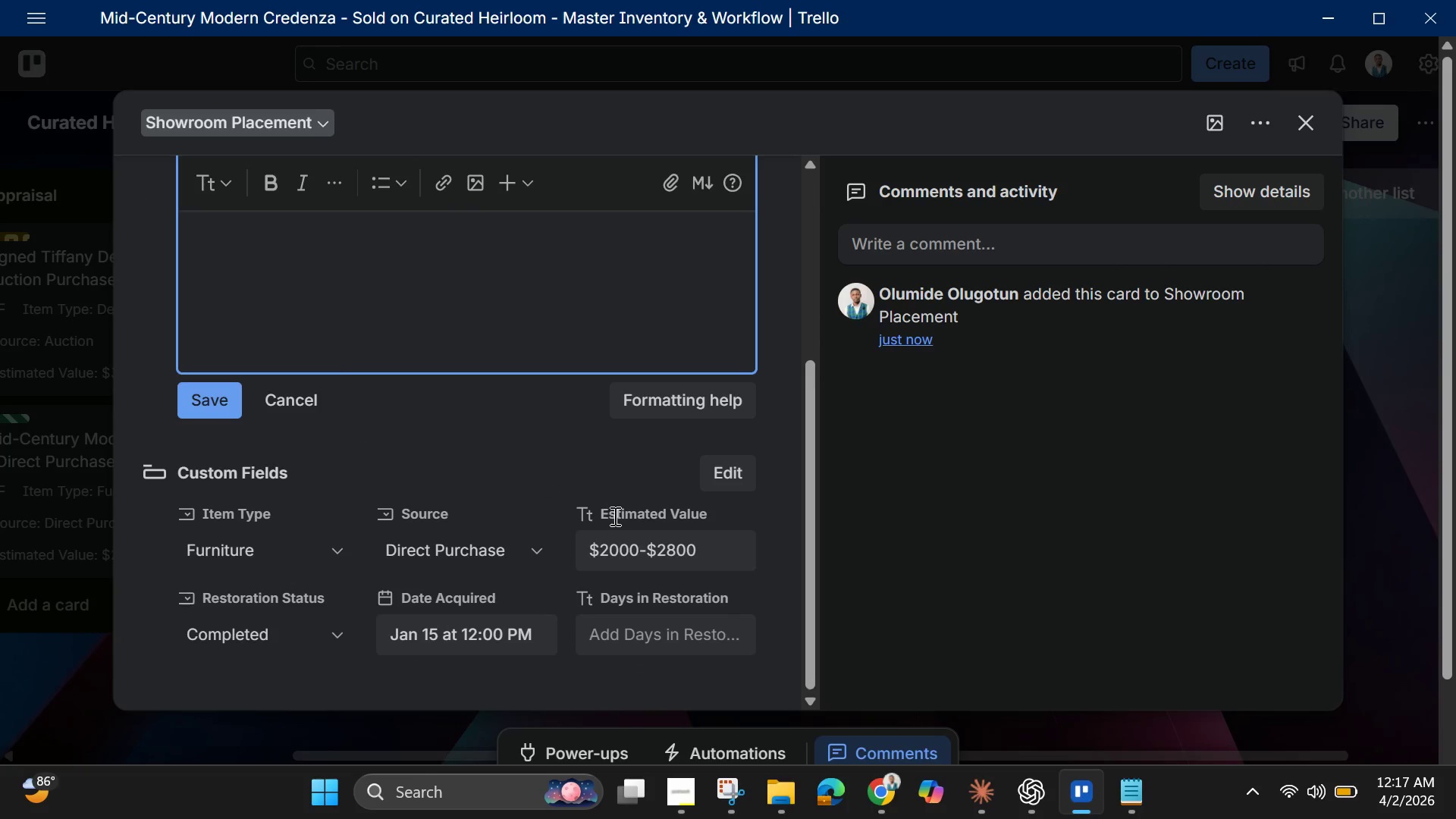 
mouse_move([636, 549])
 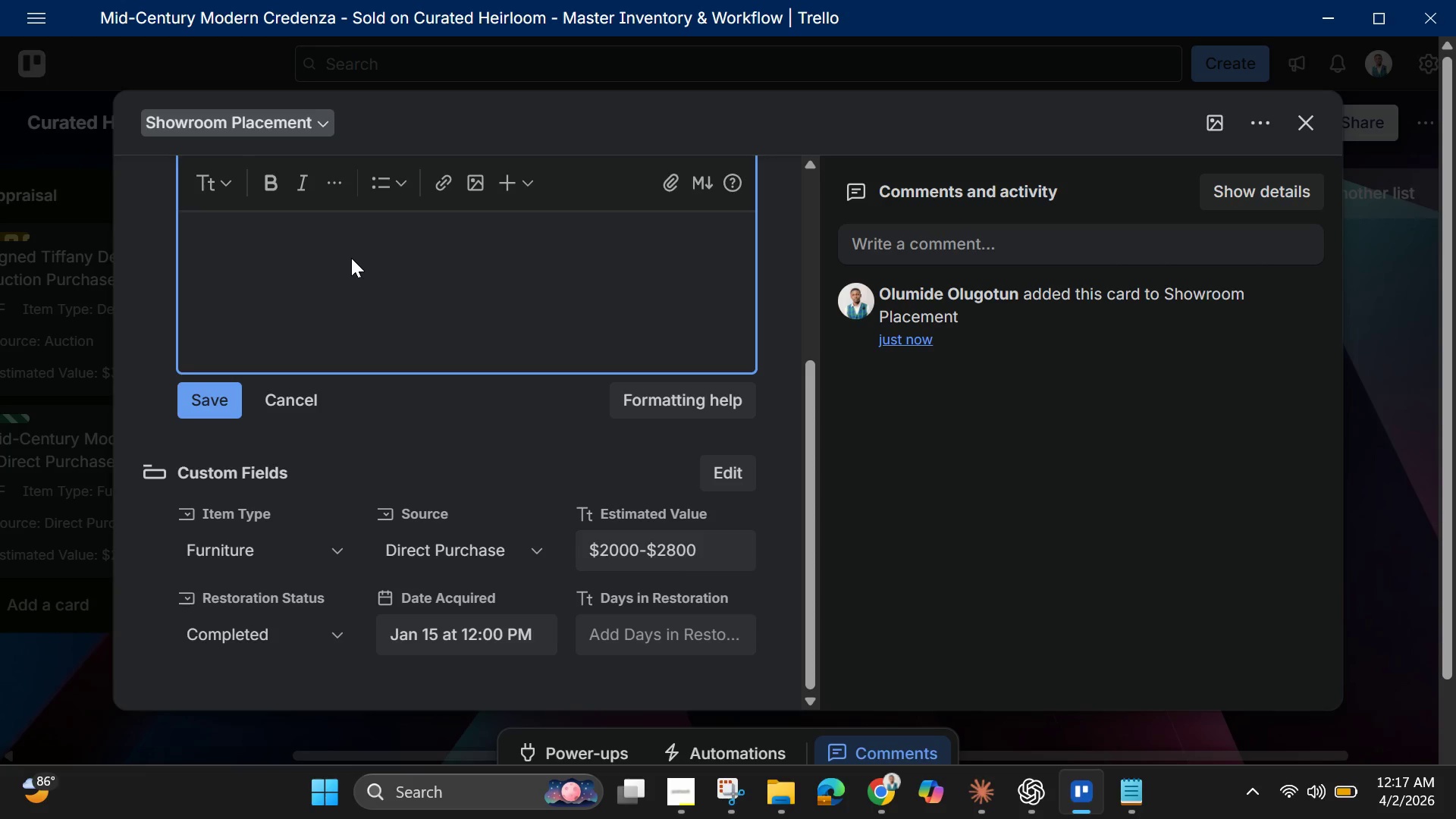 
left_click([351, 258])
 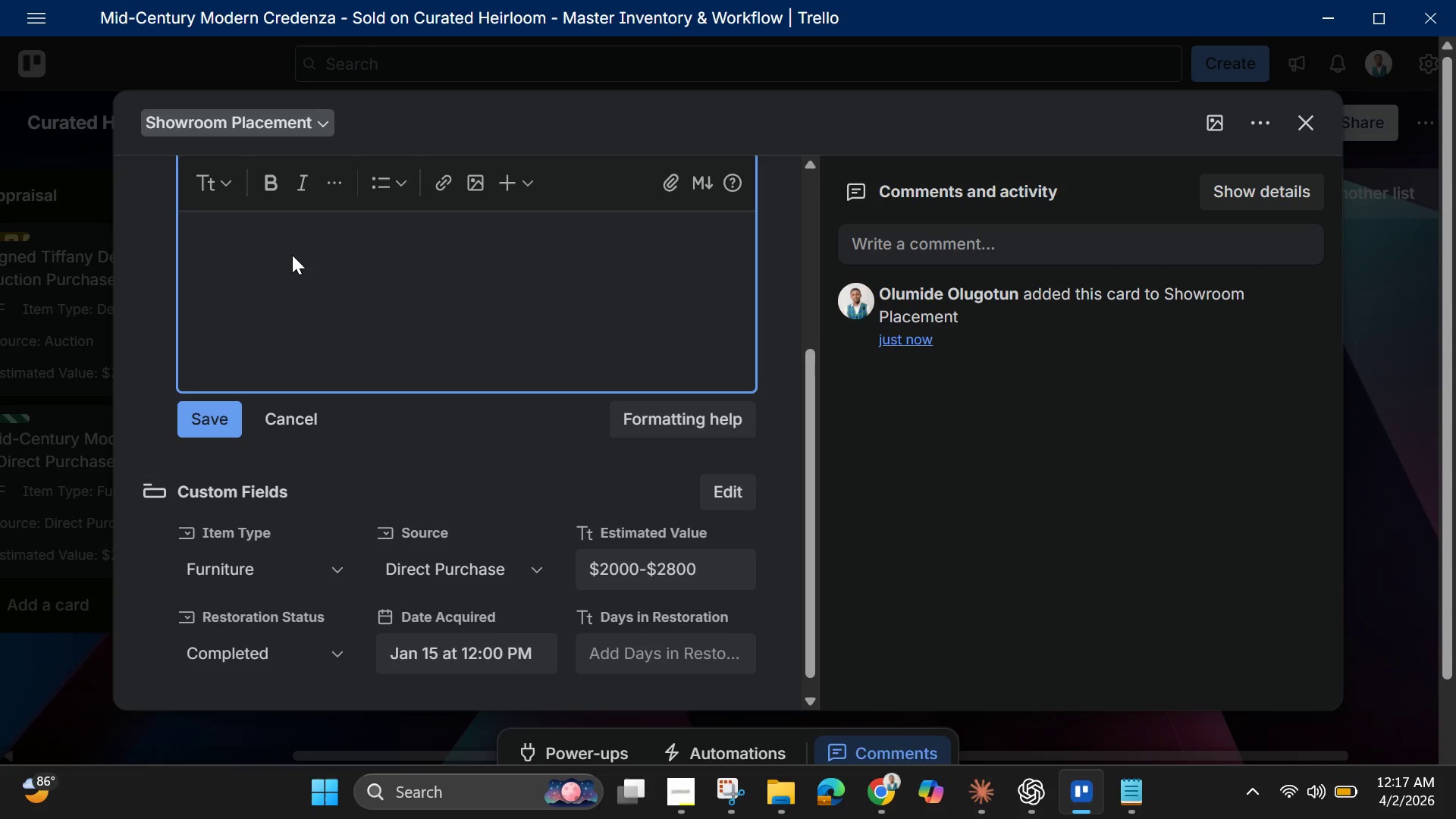 
left_click([290, 252])
 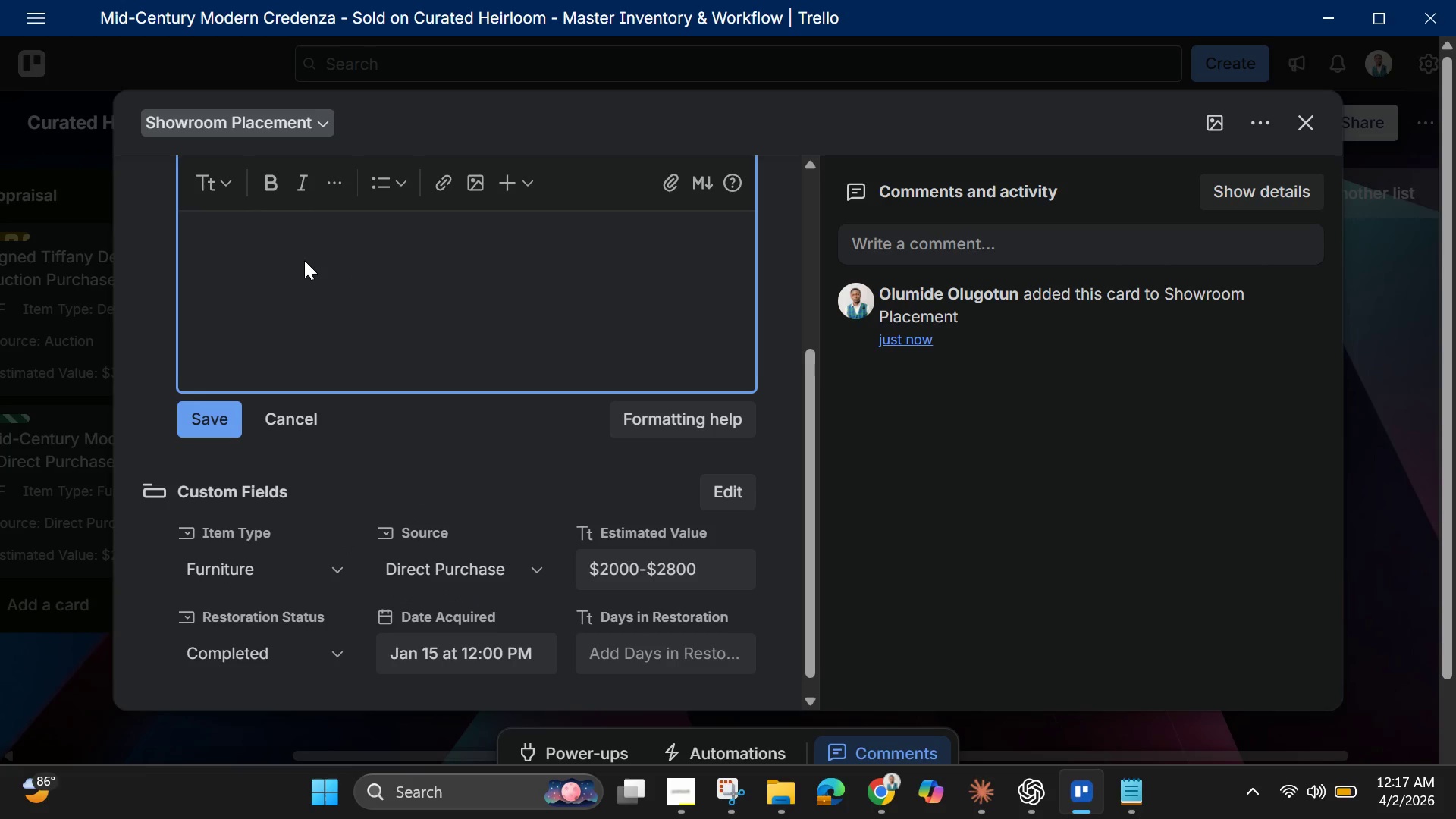 
scroll: coordinate [316, 268], scroll_direction: up, amount: 1.0
 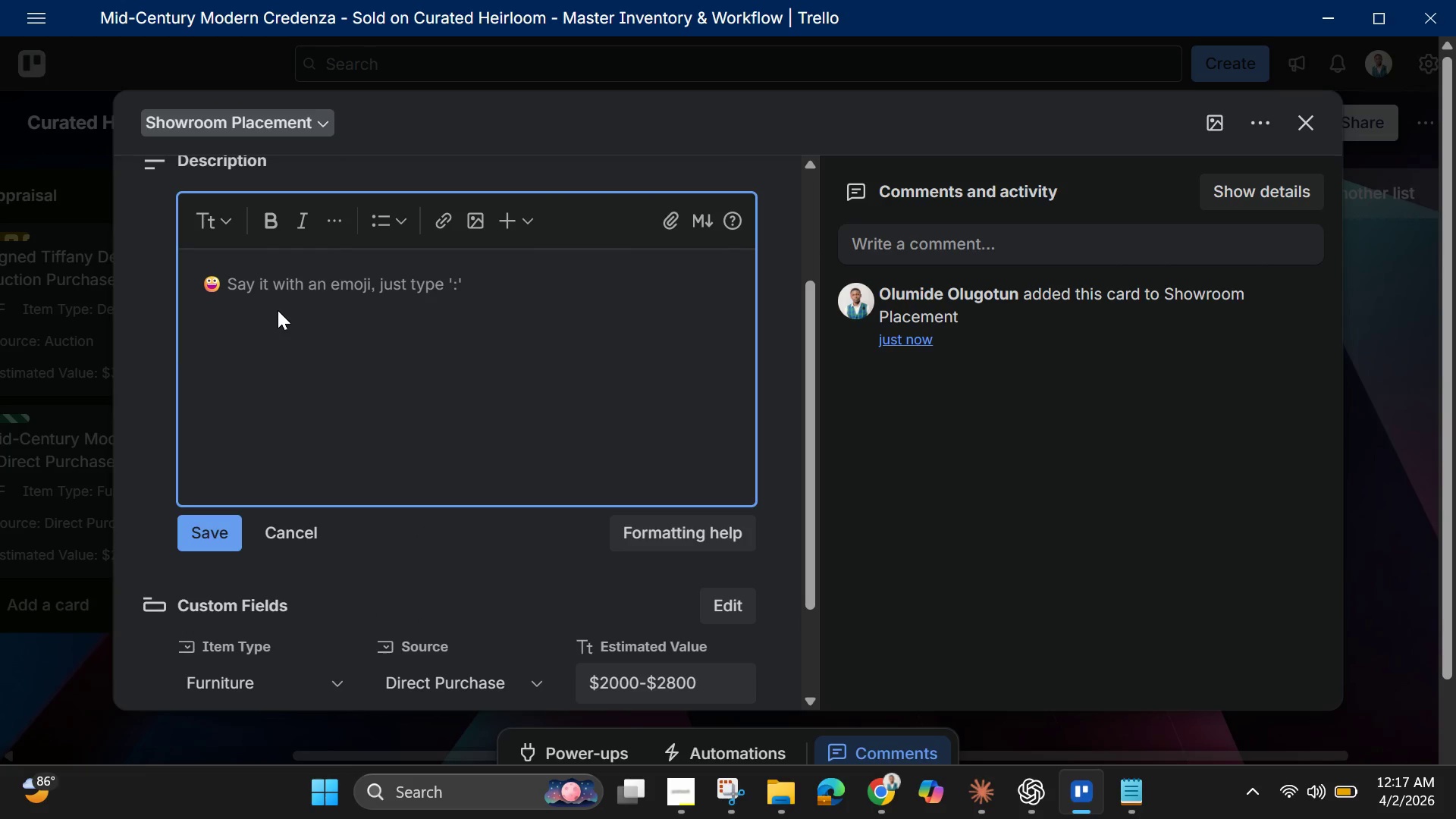 
type(Sucess)
 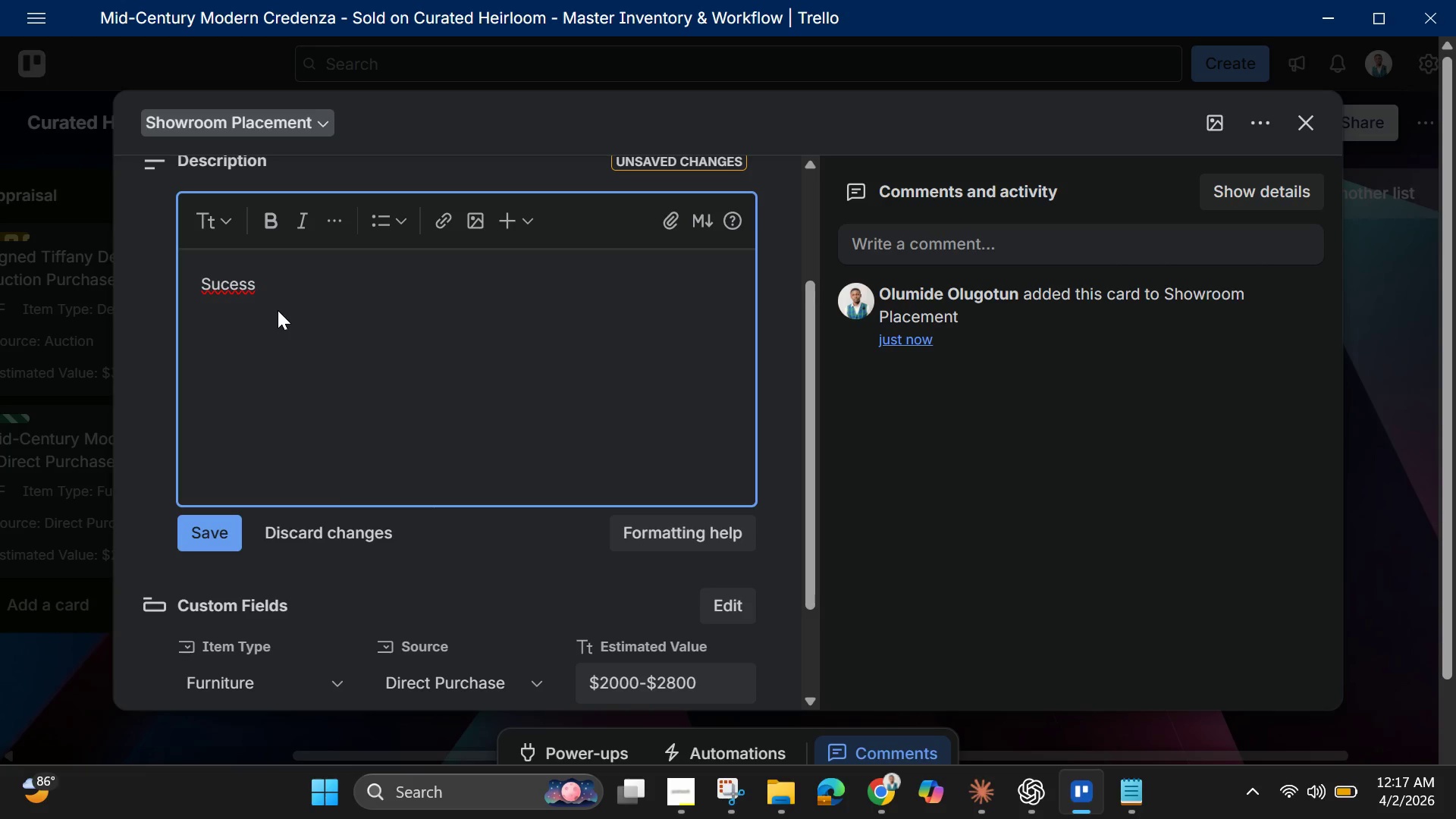 
type(fully sold for $2600 to local)
 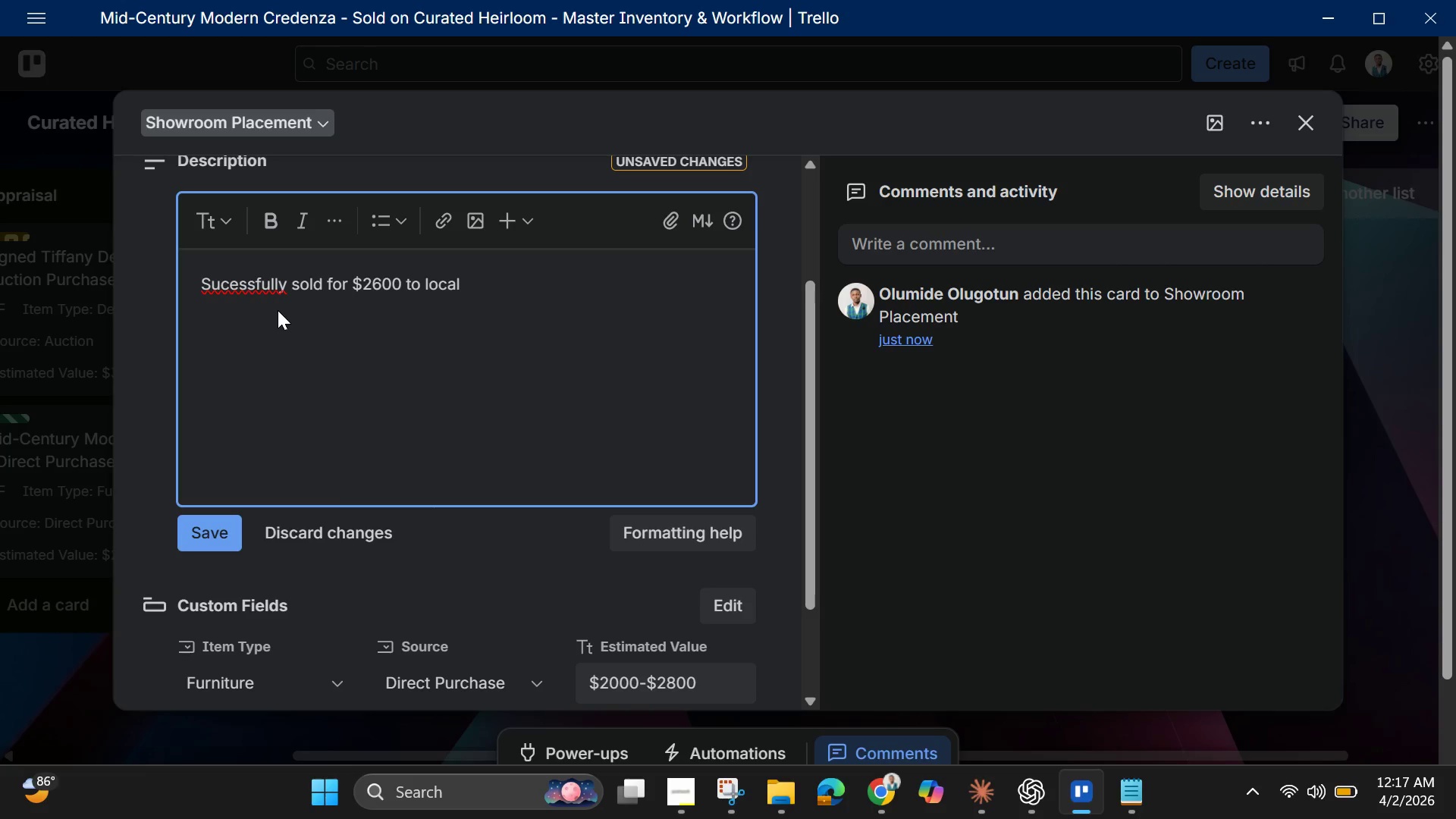 
type( designer )
key(Backspace)
type(. O)
key(Backspace)
type(Picked i)
key(Backspace)
type(y)
key(Backspace)
type(up March 28. New )
 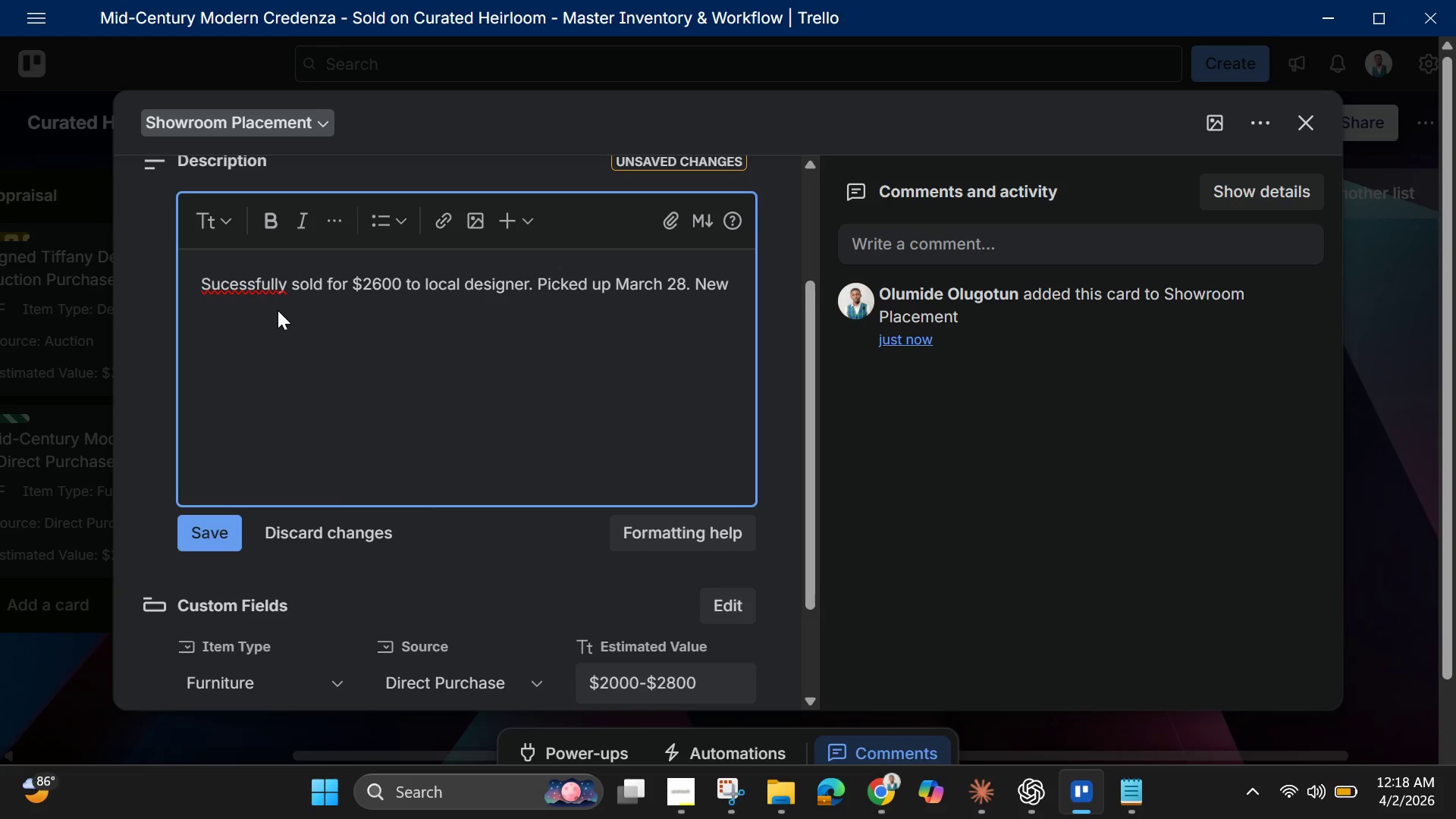 
type(inventory needed. )
 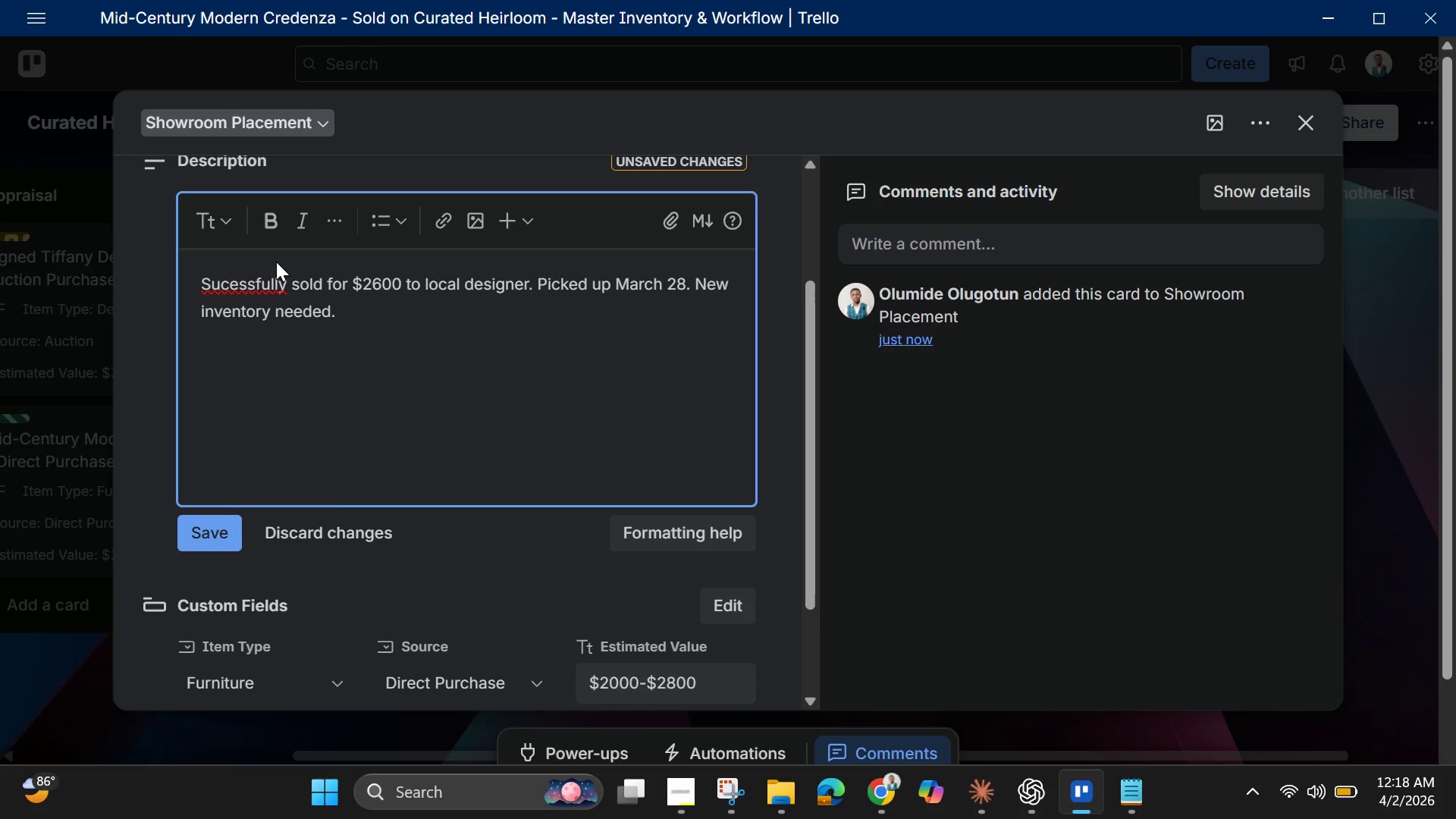 
left_click([230, 284])
 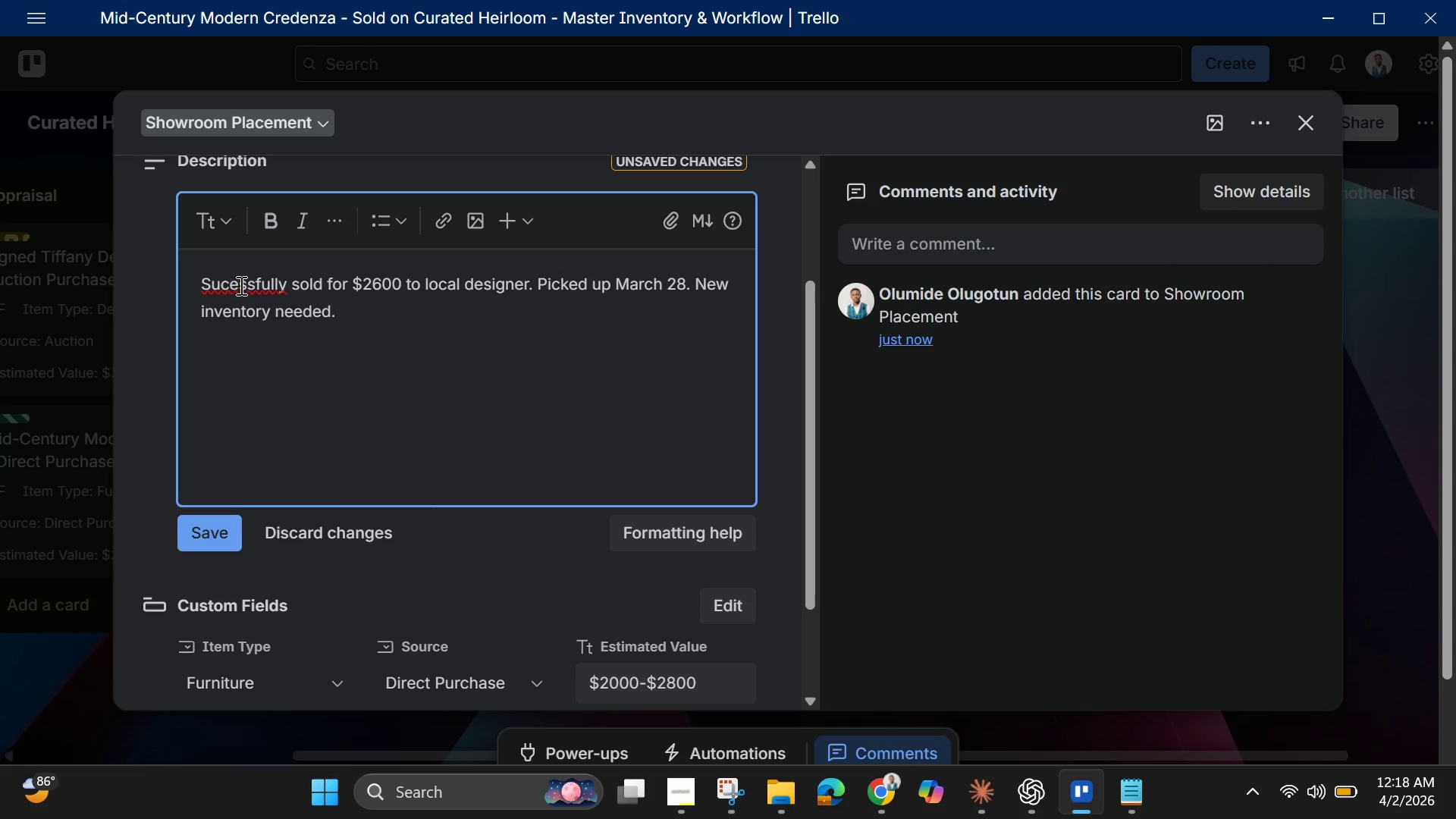 
right_click([240, 285])
 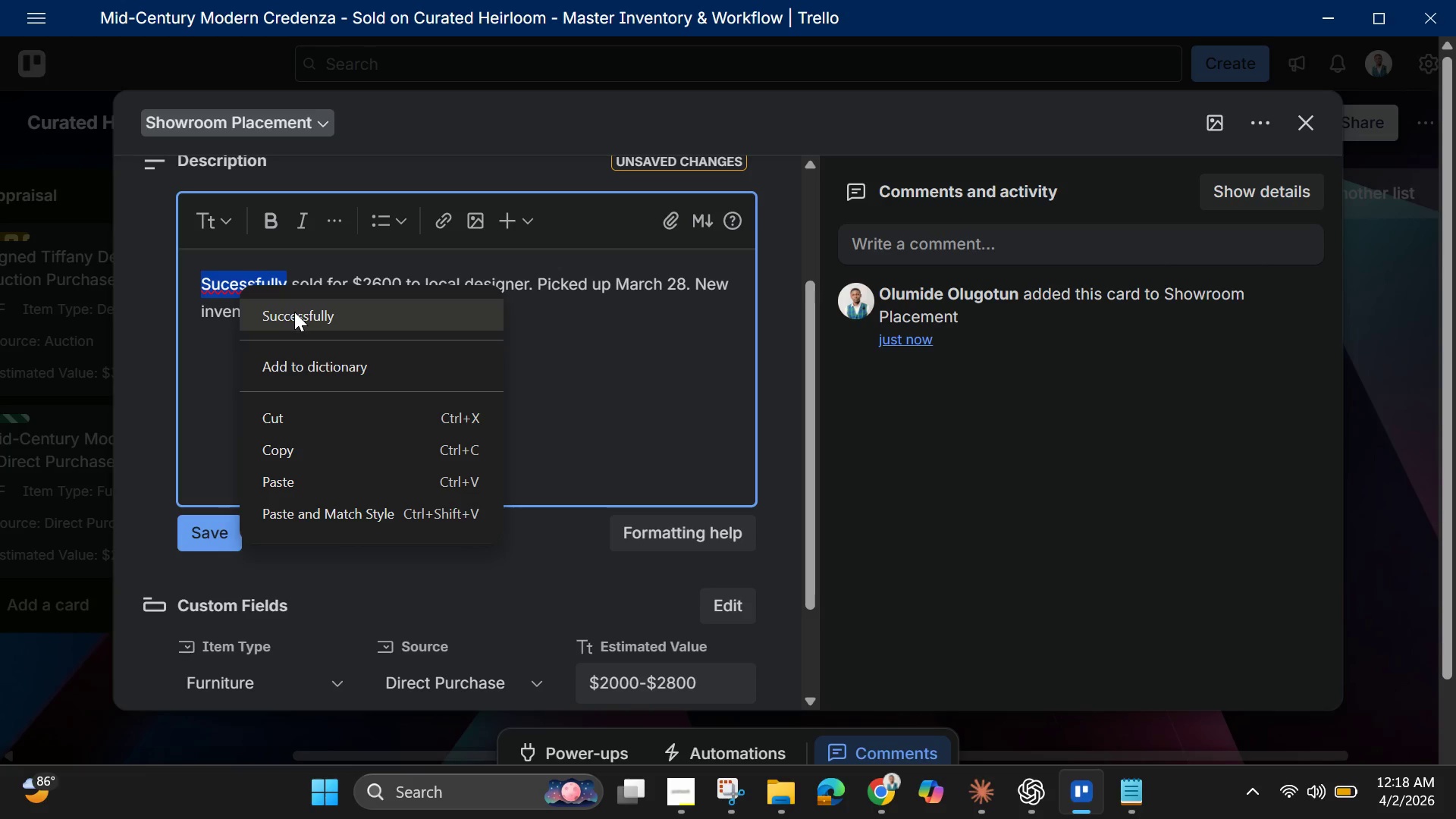 
left_click([303, 313])
 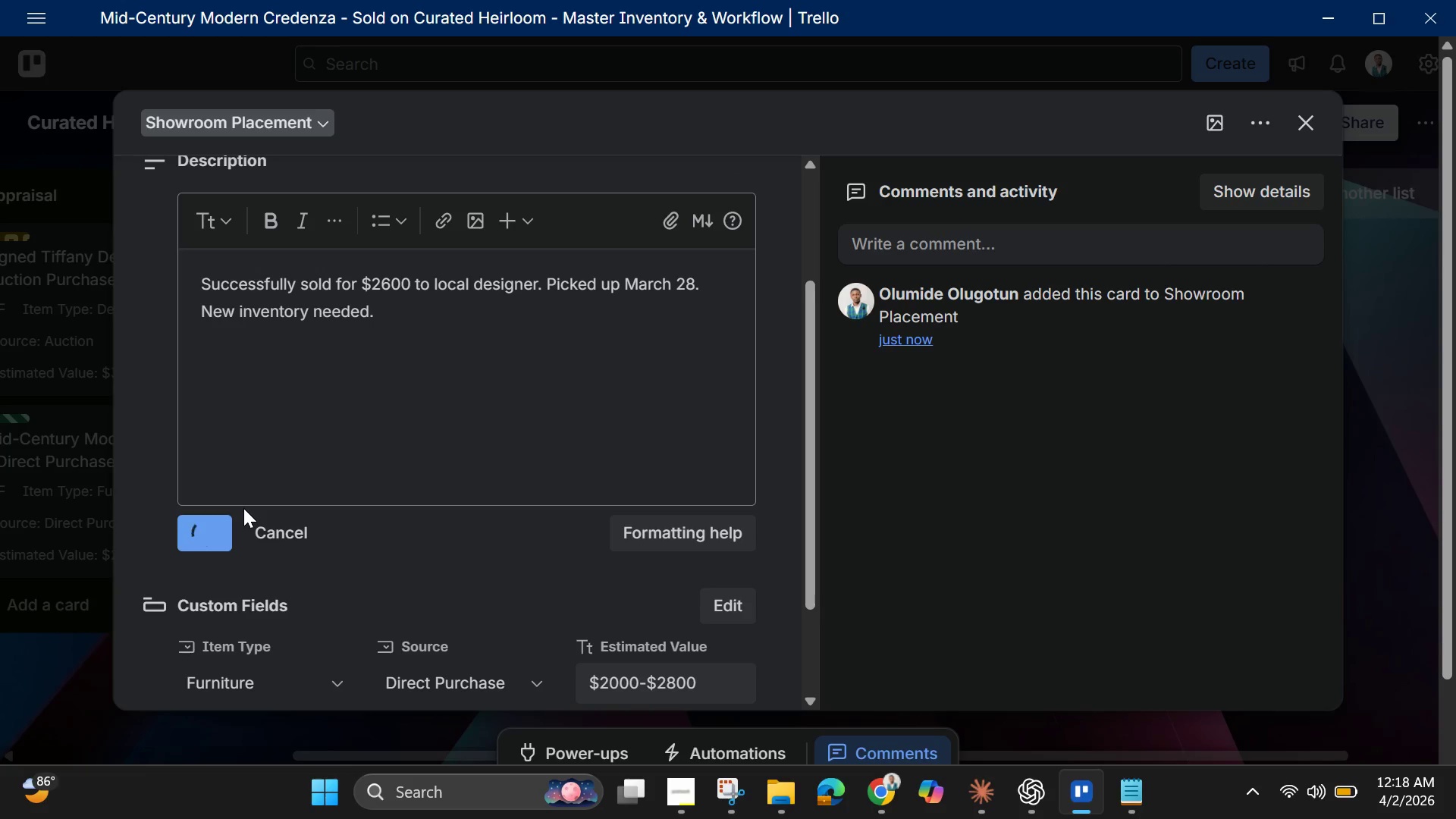 
scroll: coordinate [395, 413], scroll_direction: down, amount: 4.0
 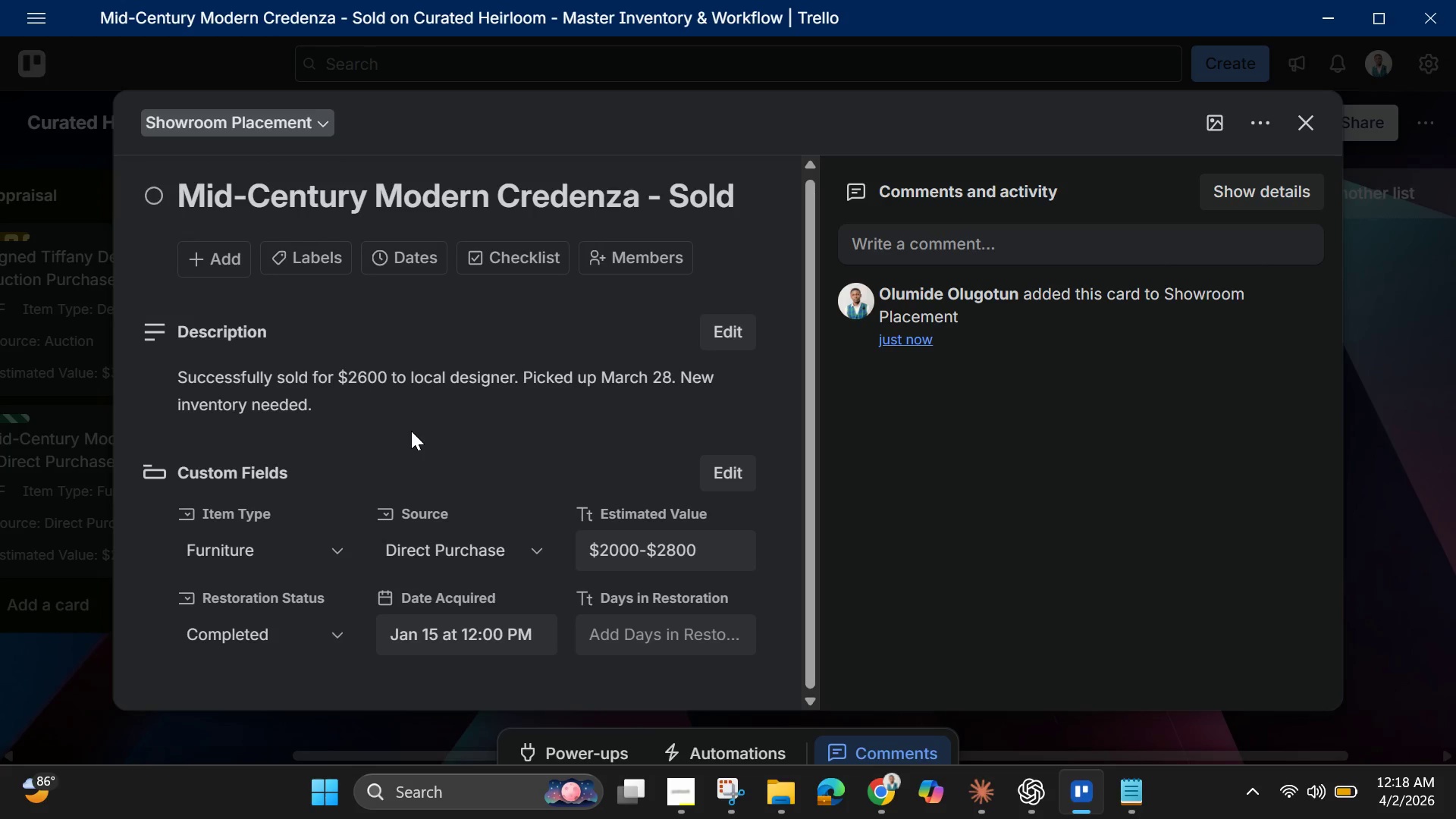 
scroll: coordinate [411, 431], scroll_direction: up, amount: 5.0
 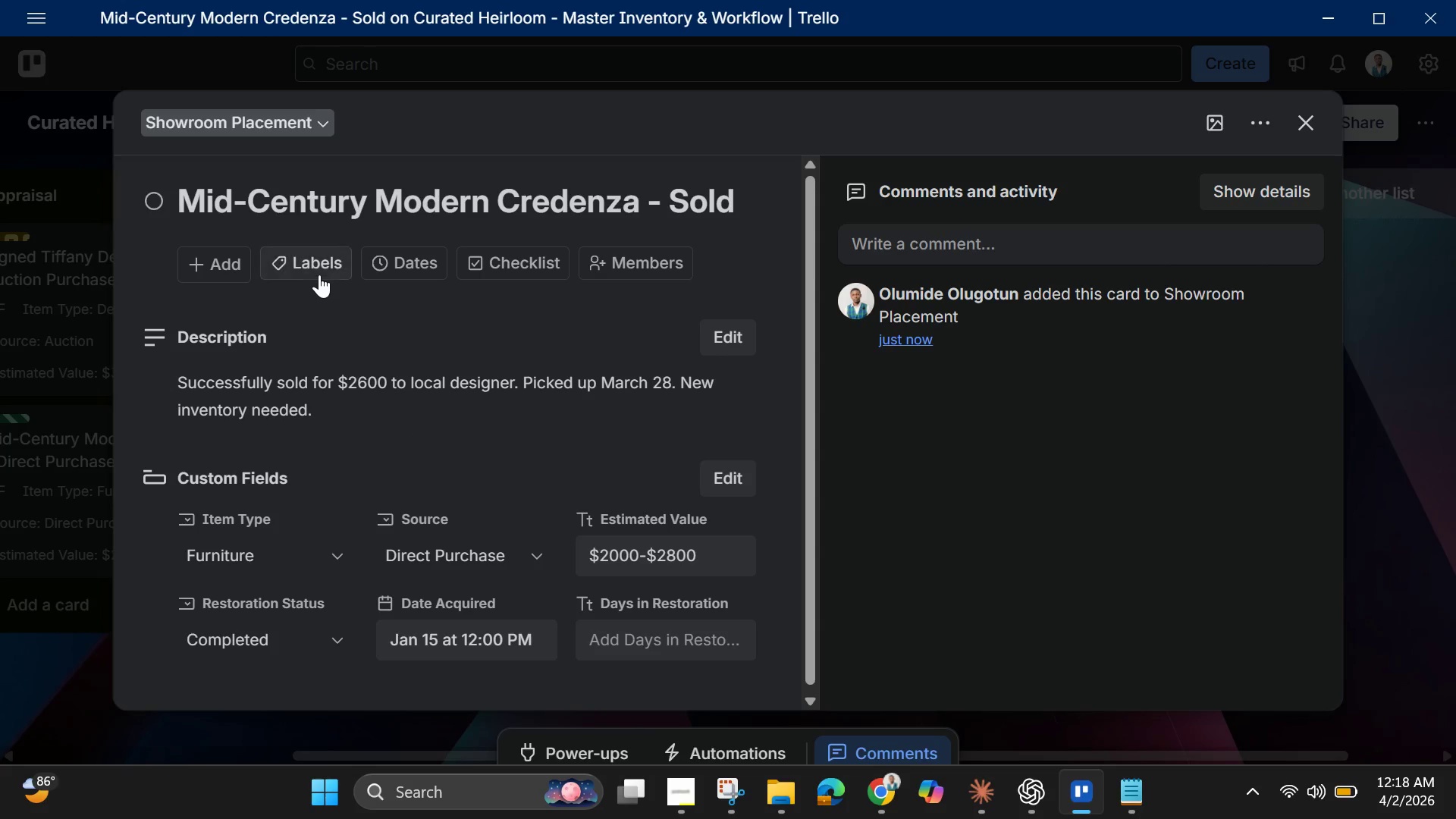 
left_click([319, 268])
 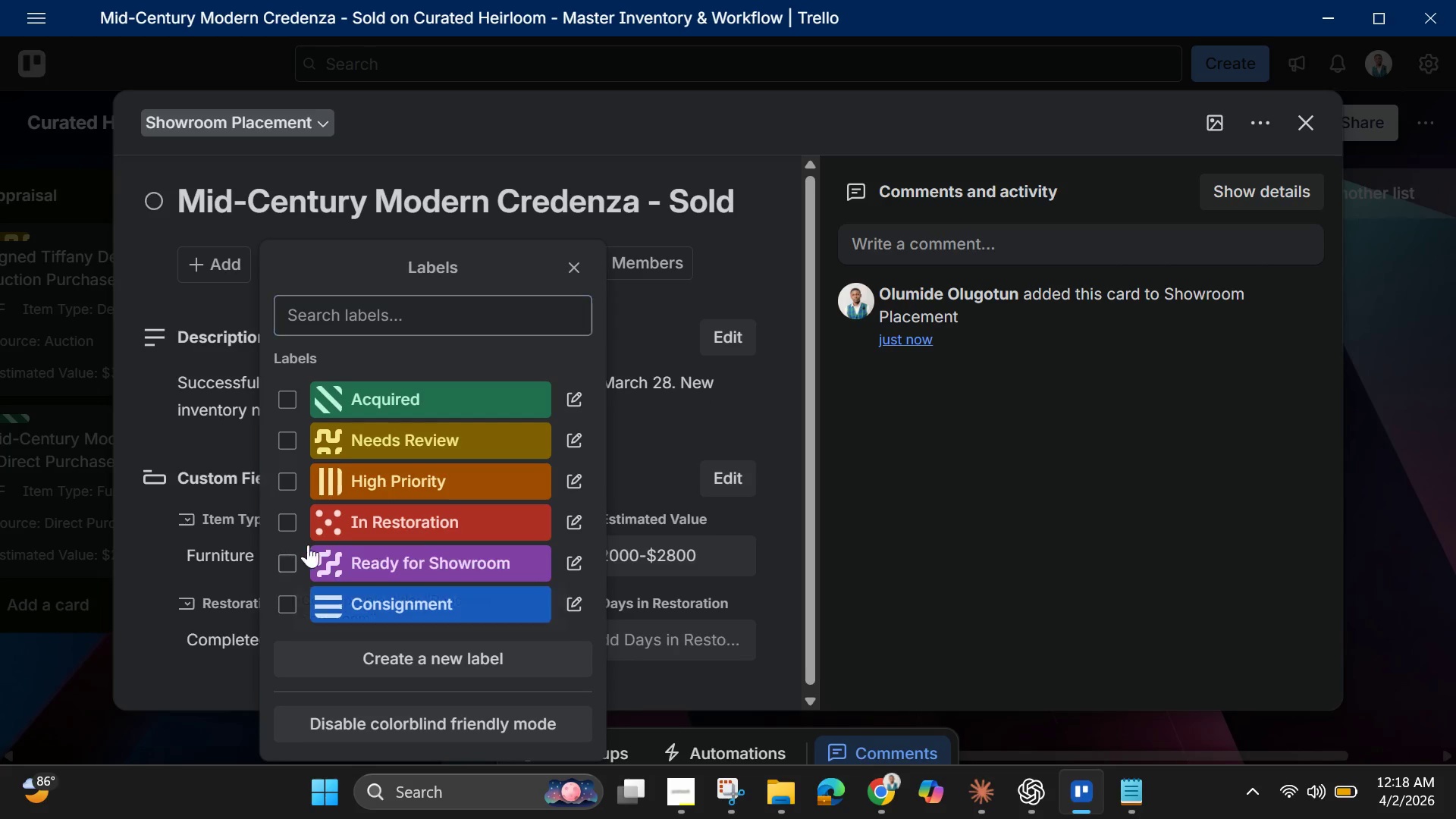 
left_click([677, 315])
 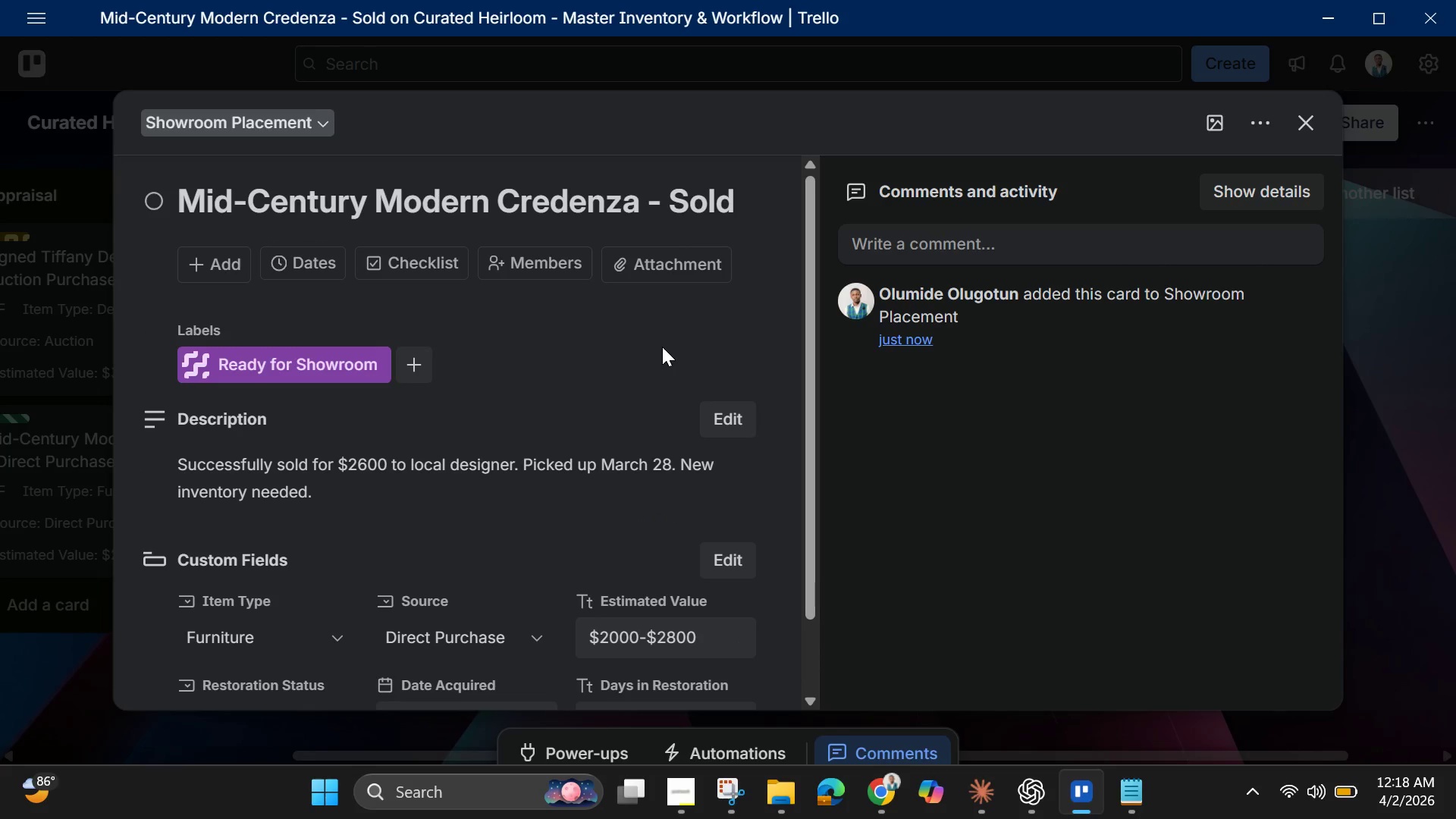 
scroll: coordinate [577, 529], scroll_direction: down, amount: 3.0
 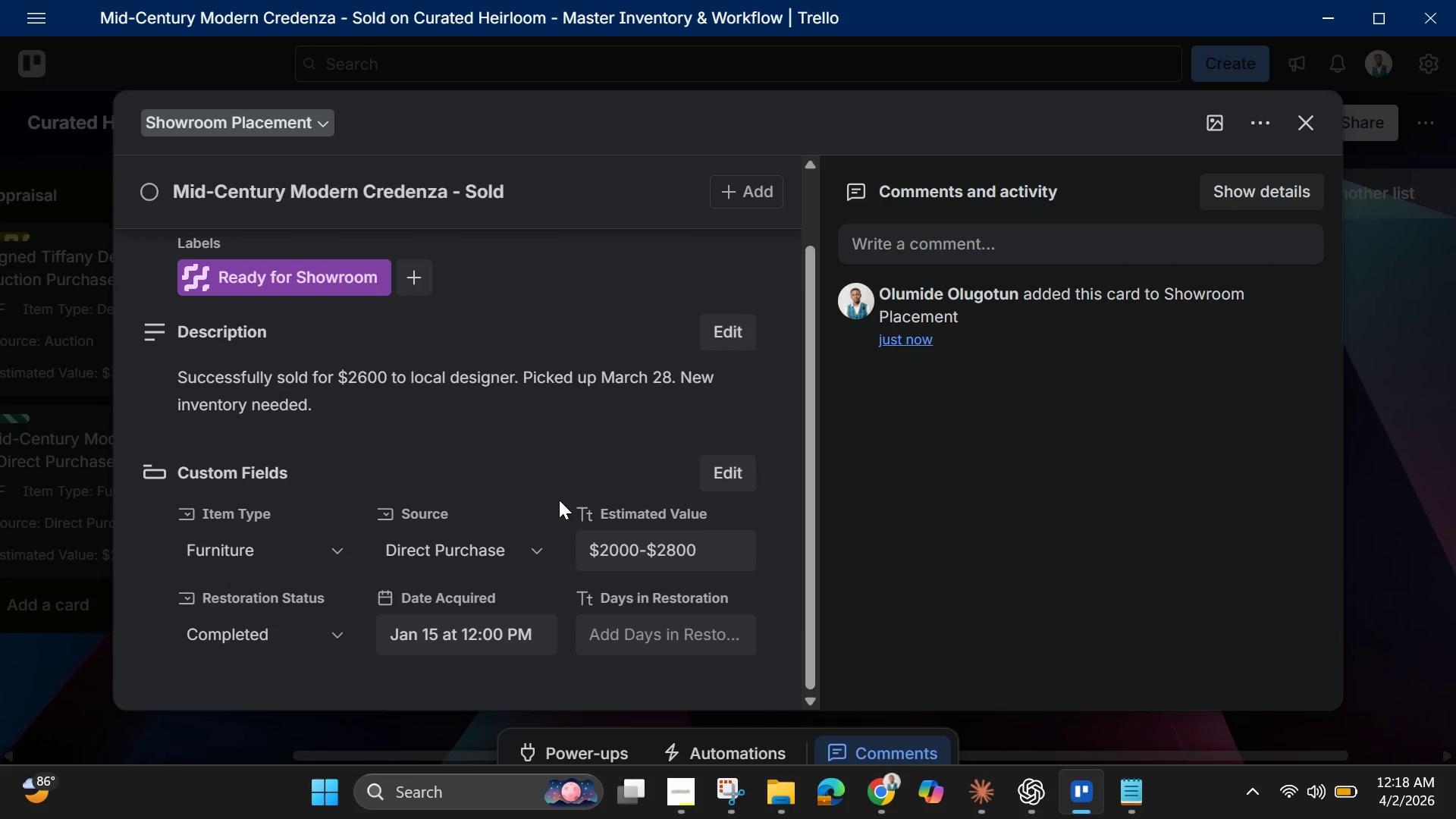 
scroll: coordinate [556, 490], scroll_direction: up, amount: 3.0
 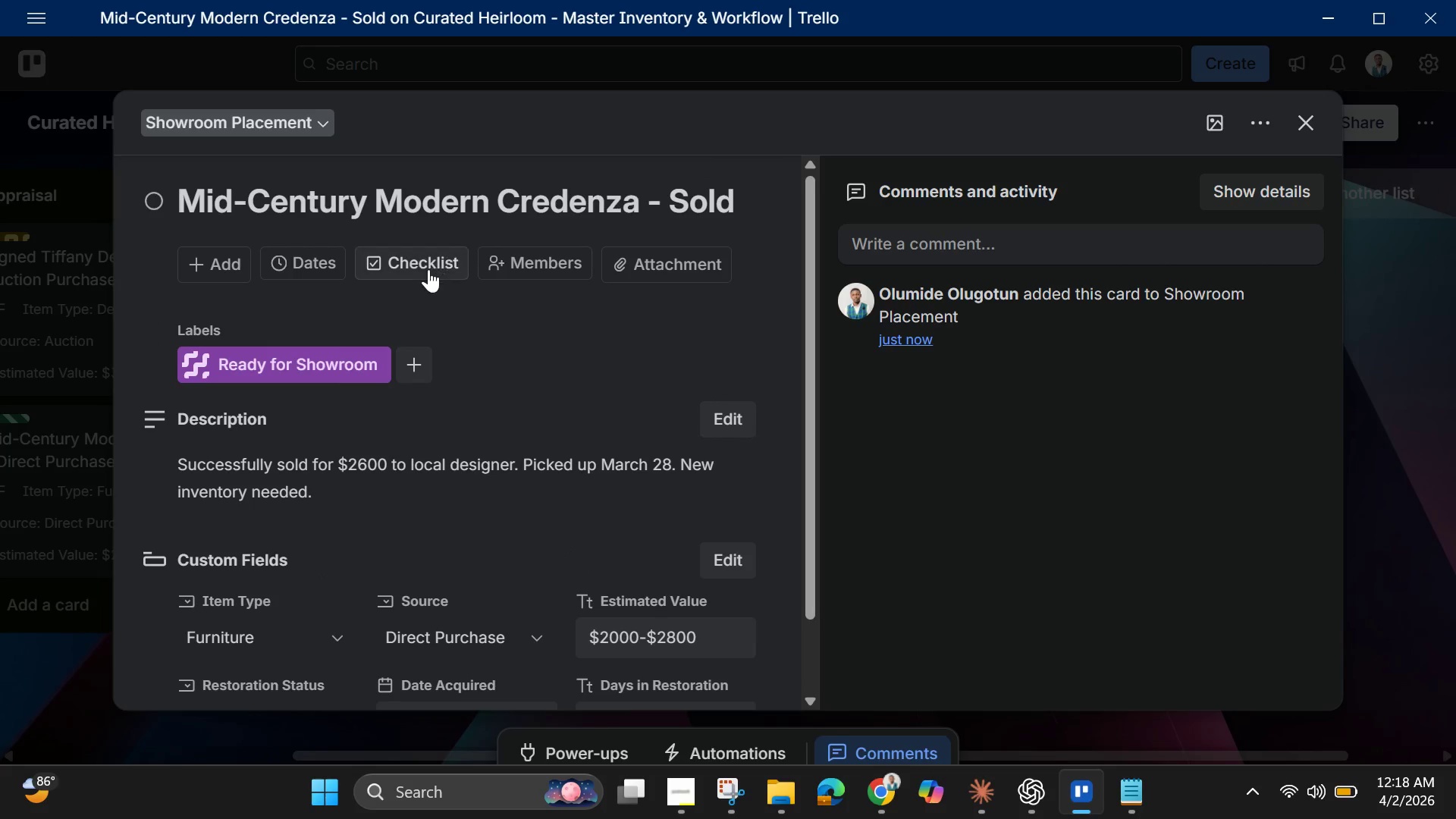 
left_click([428, 269])
 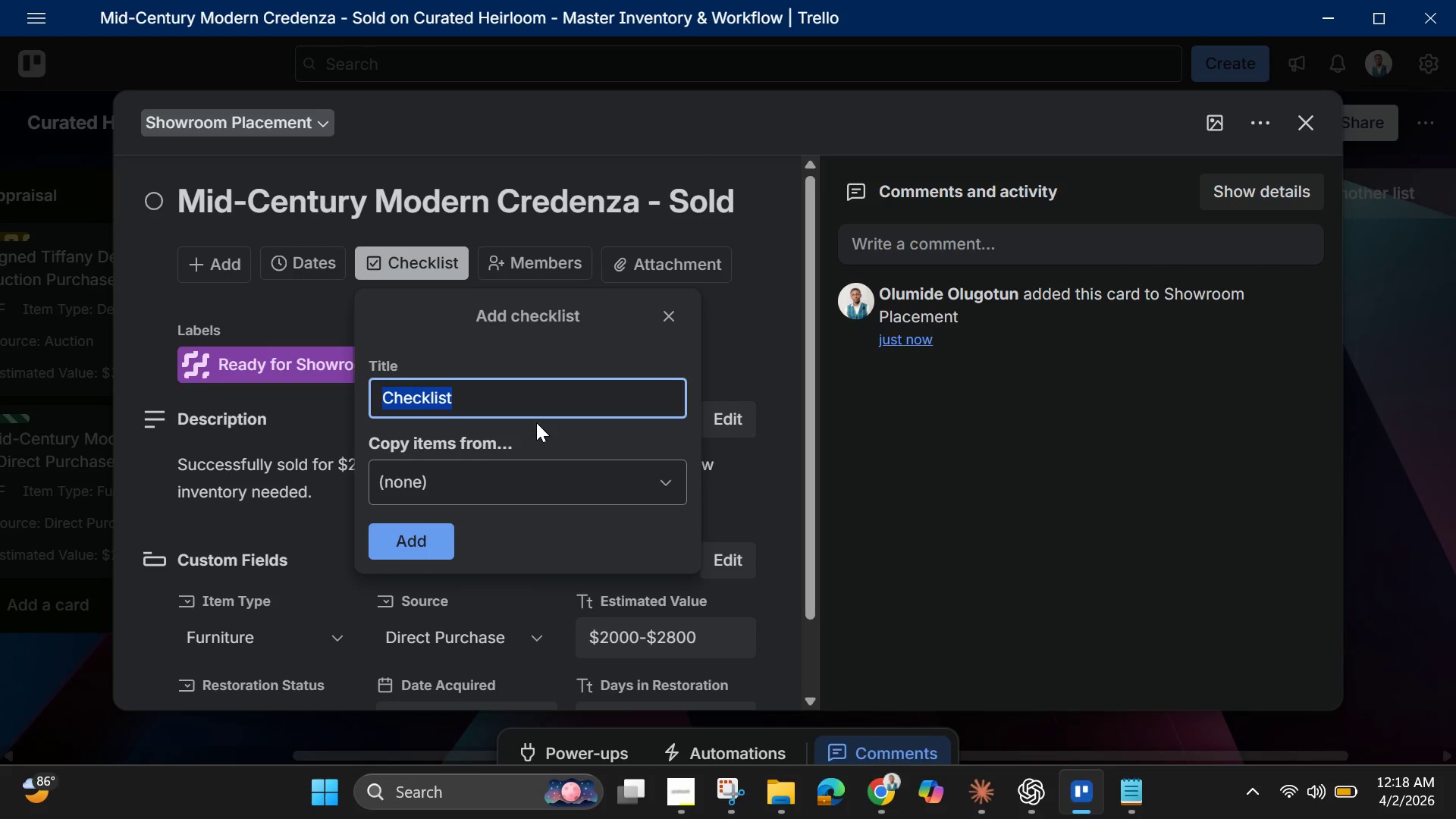 
key(Backspace)
 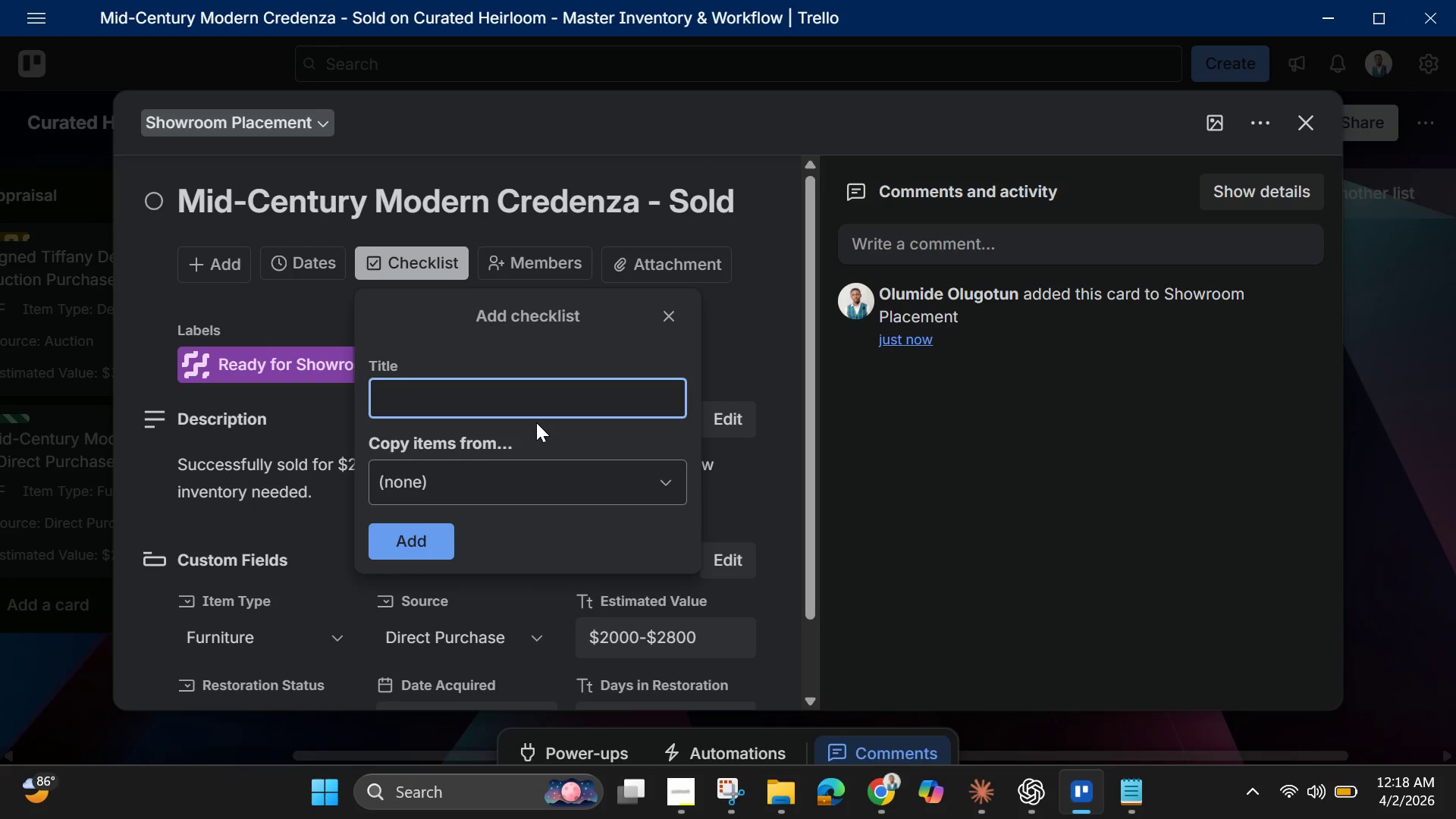 
key(Shift+F)
 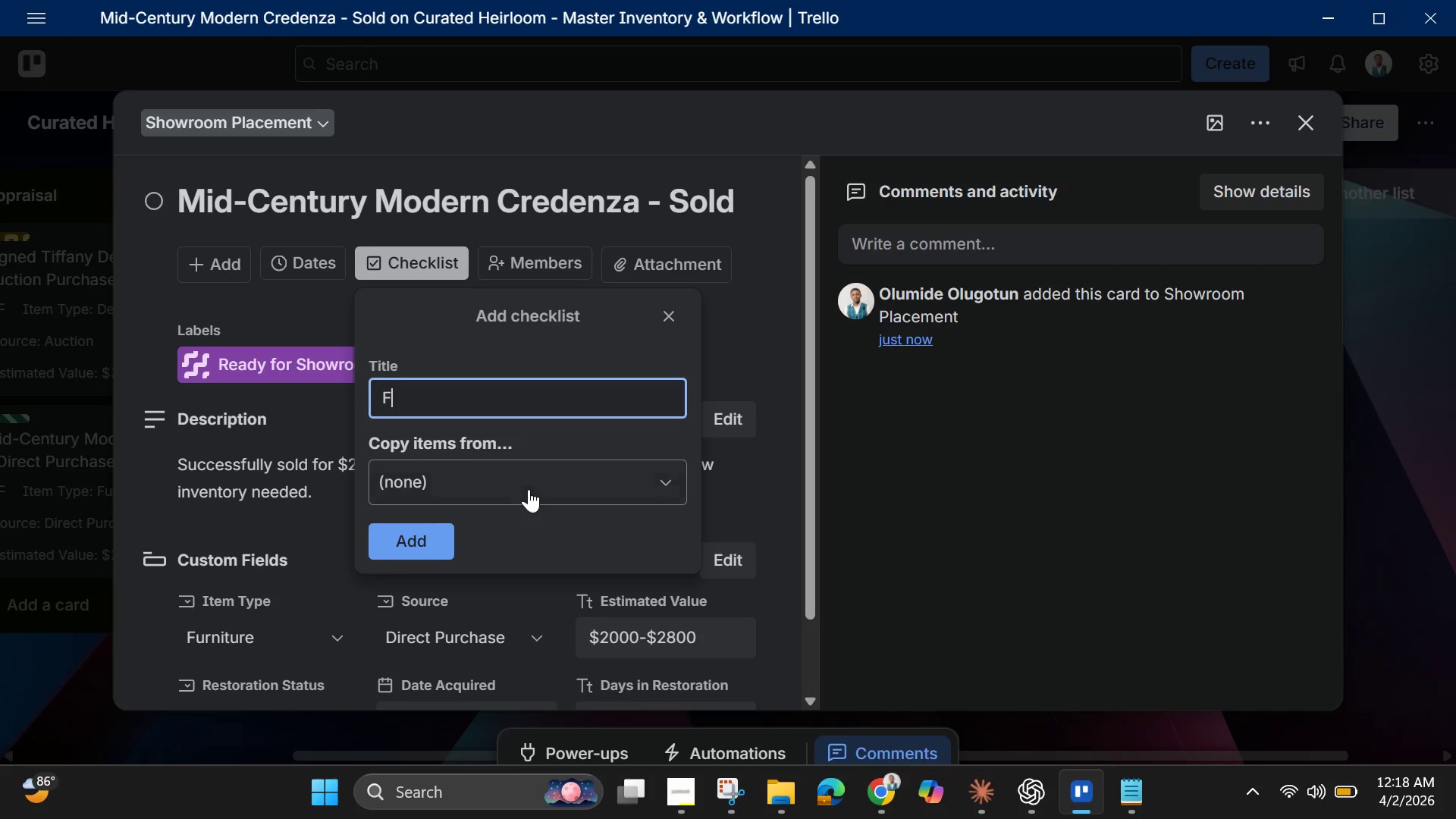 
left_click([529, 475])
 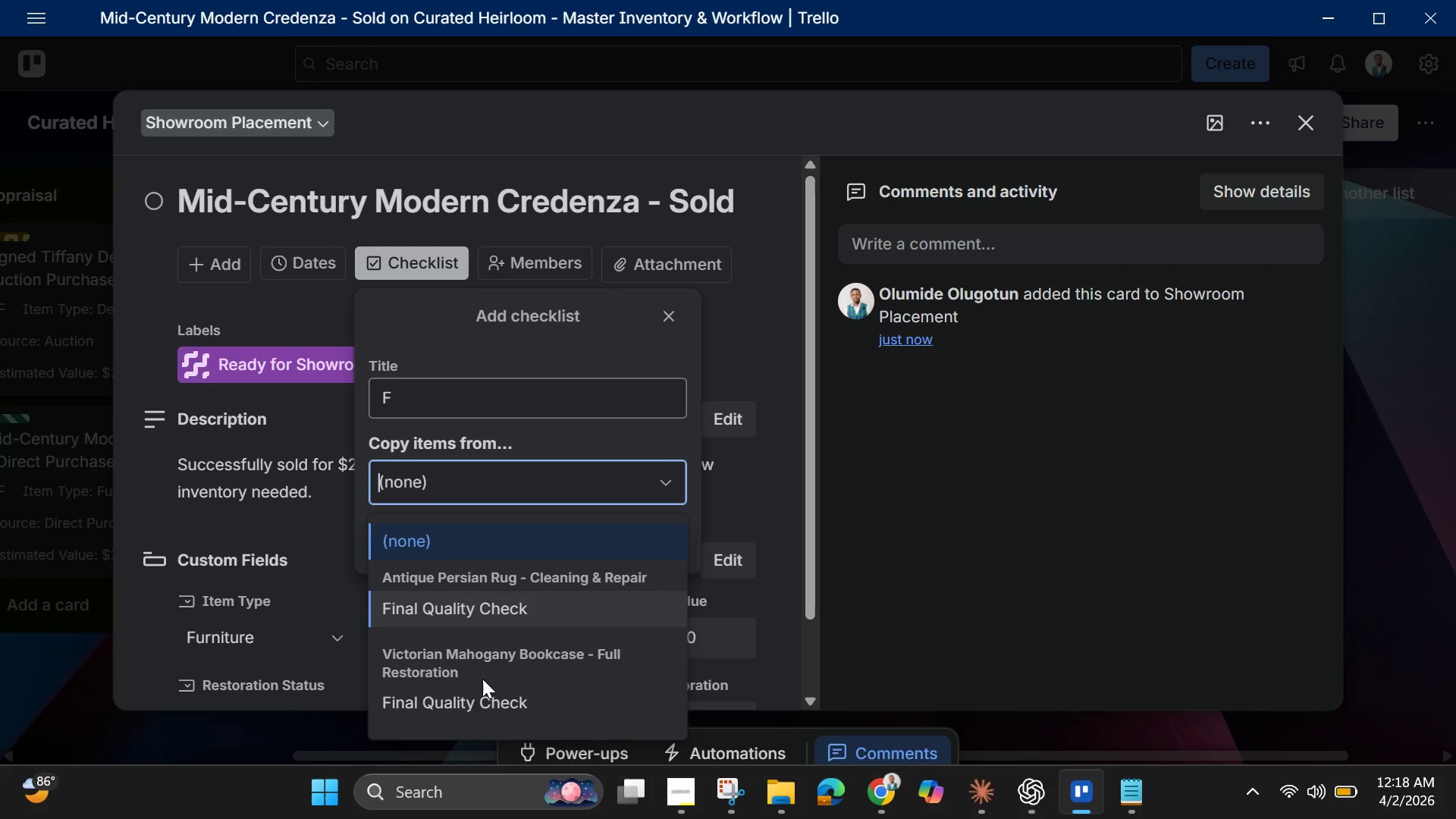 
left_click([475, 603])
 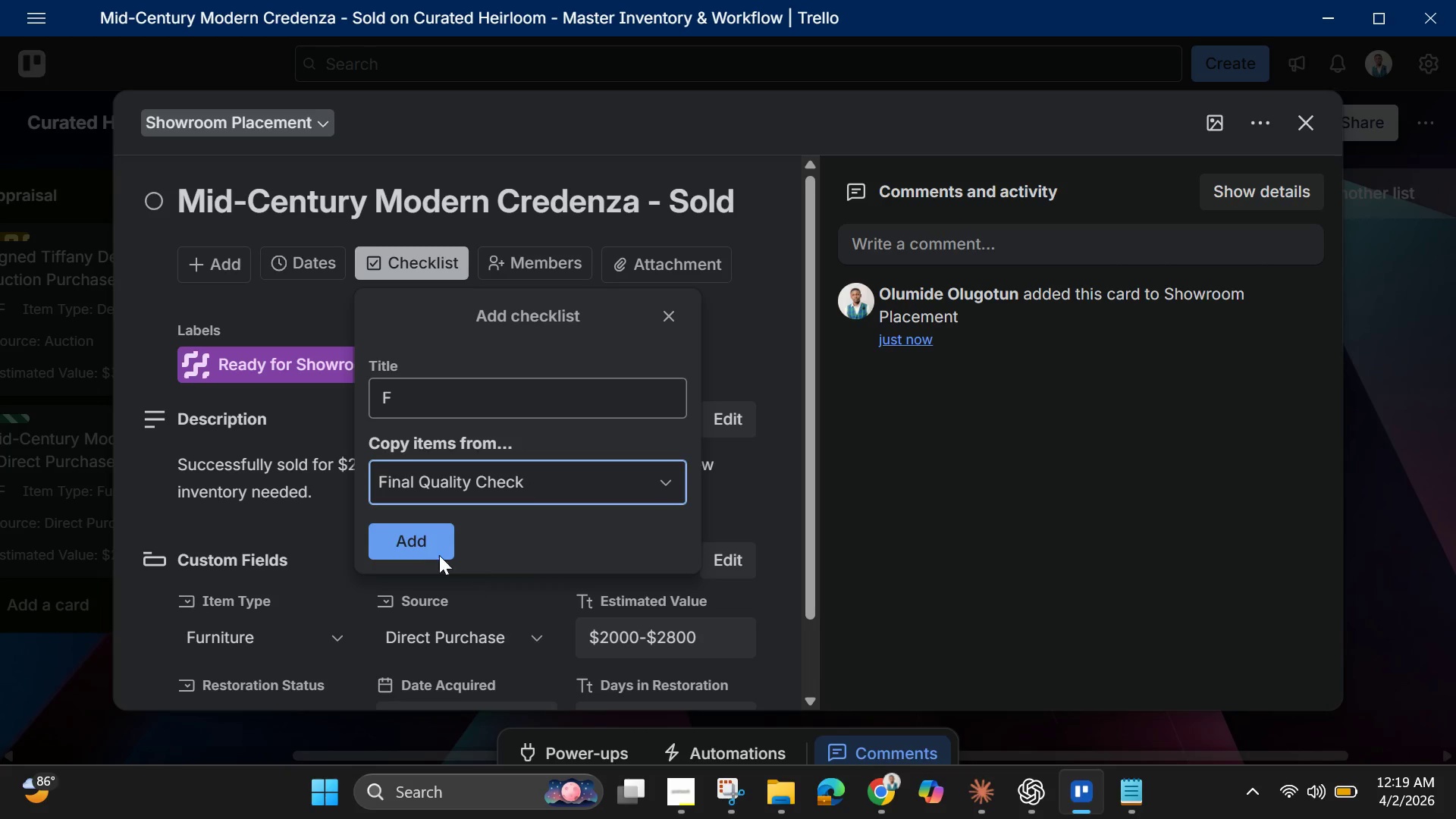 
left_click([432, 551])
 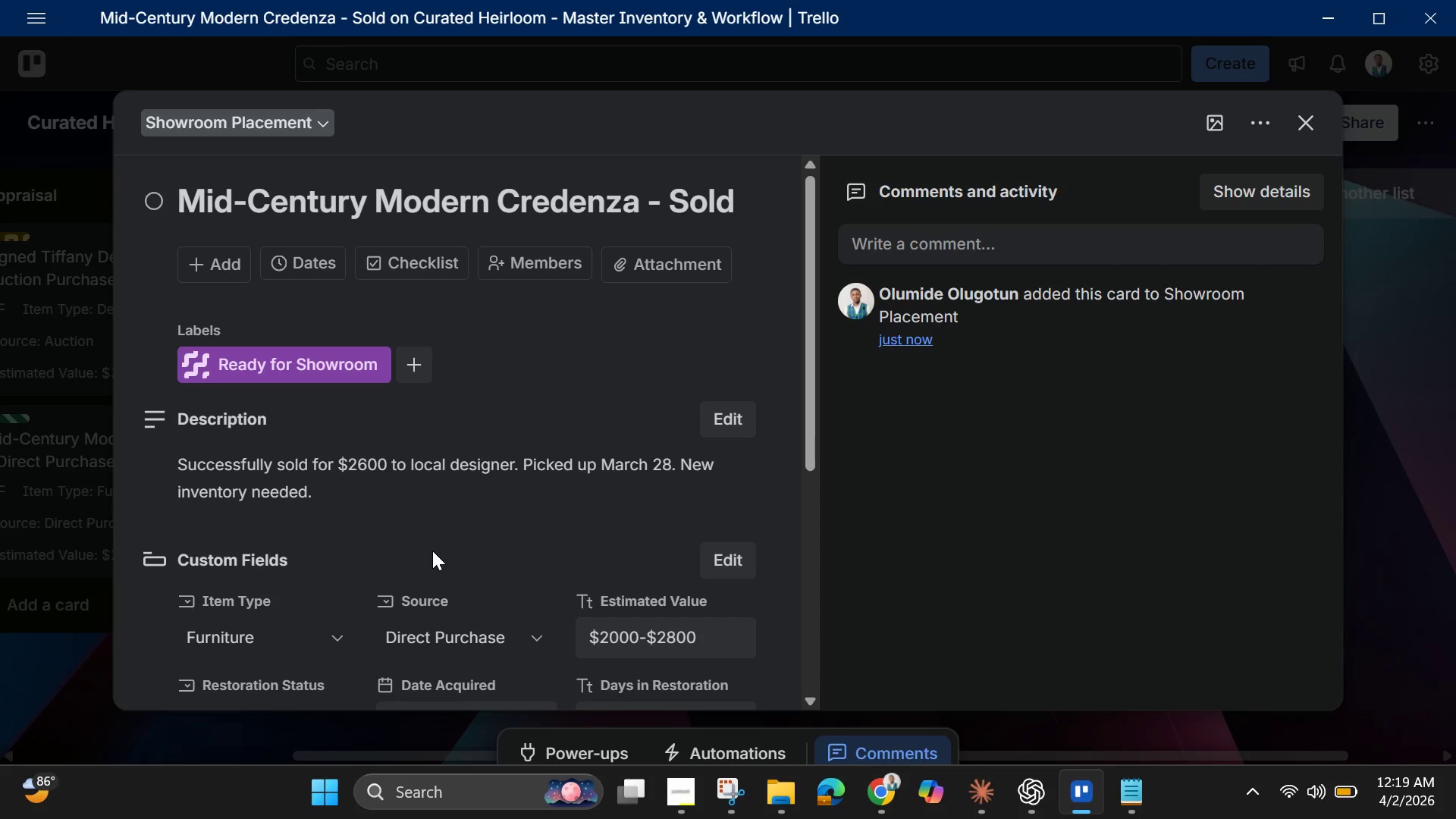 
scroll: coordinate [444, 563], scroll_direction: down, amount: 4.0
 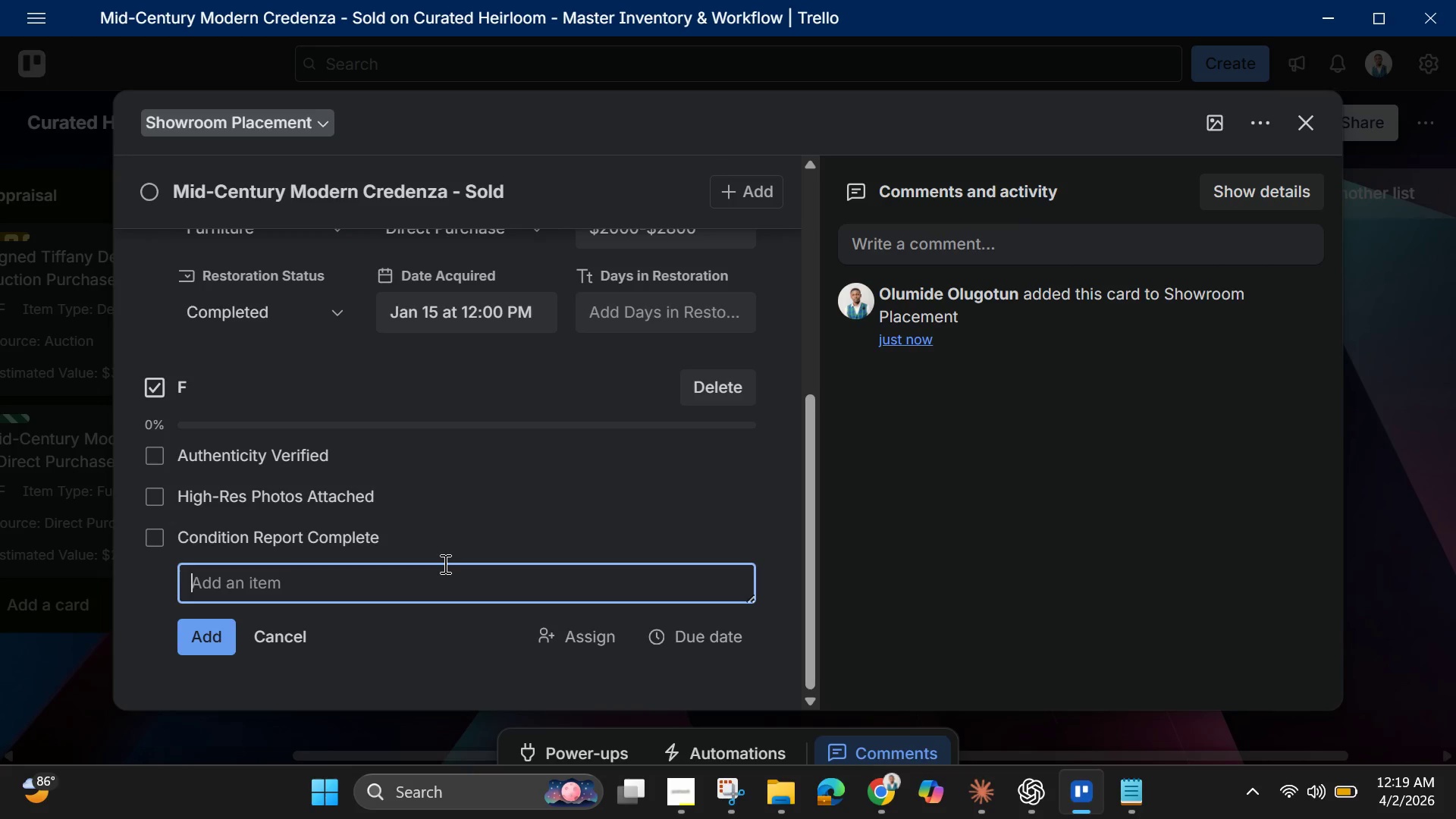 
scroll: coordinate [459, 542], scroll_direction: up, amount: 5.0
 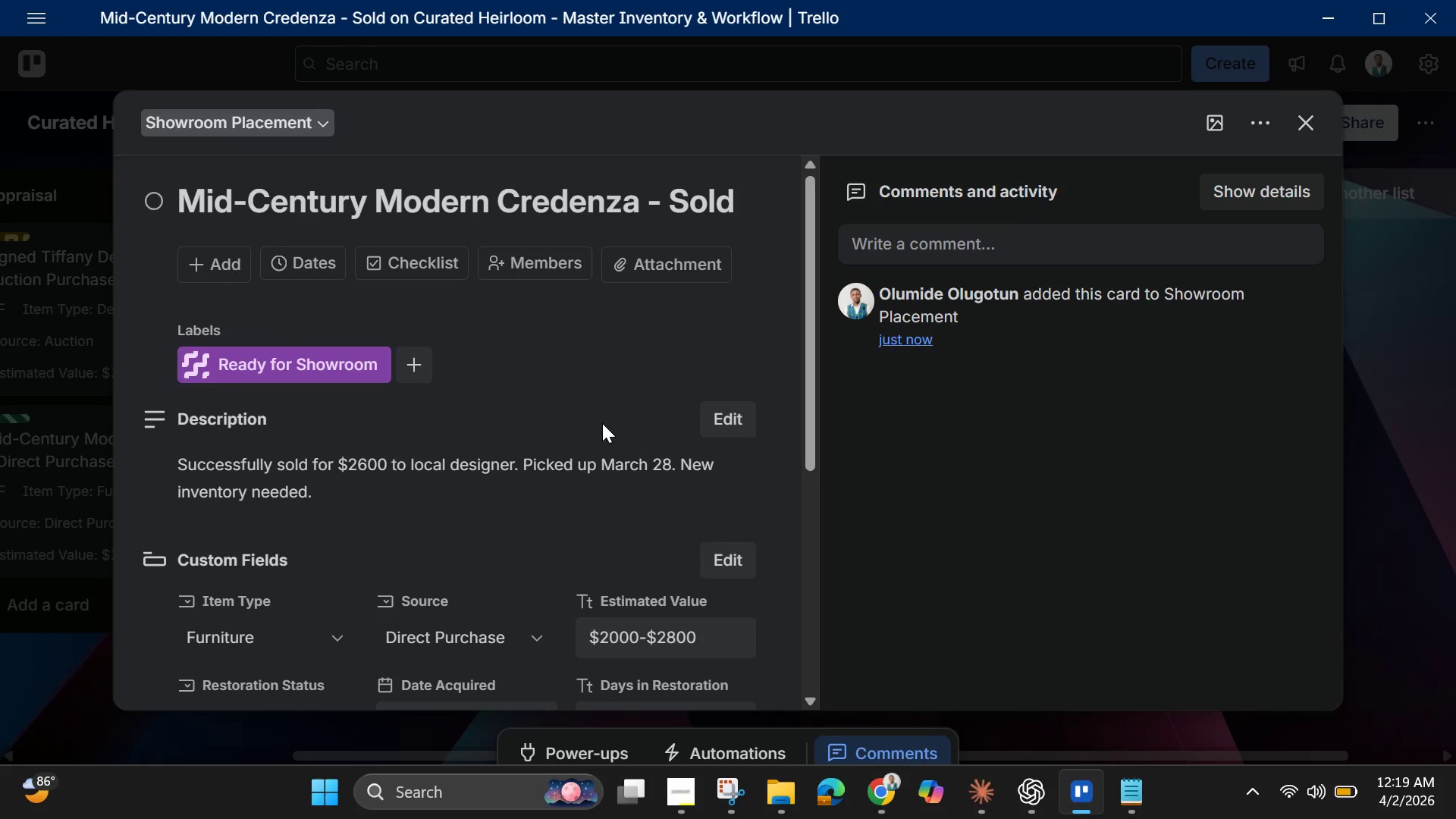 
scroll: coordinate [601, 448], scroll_direction: down, amount: 4.0
 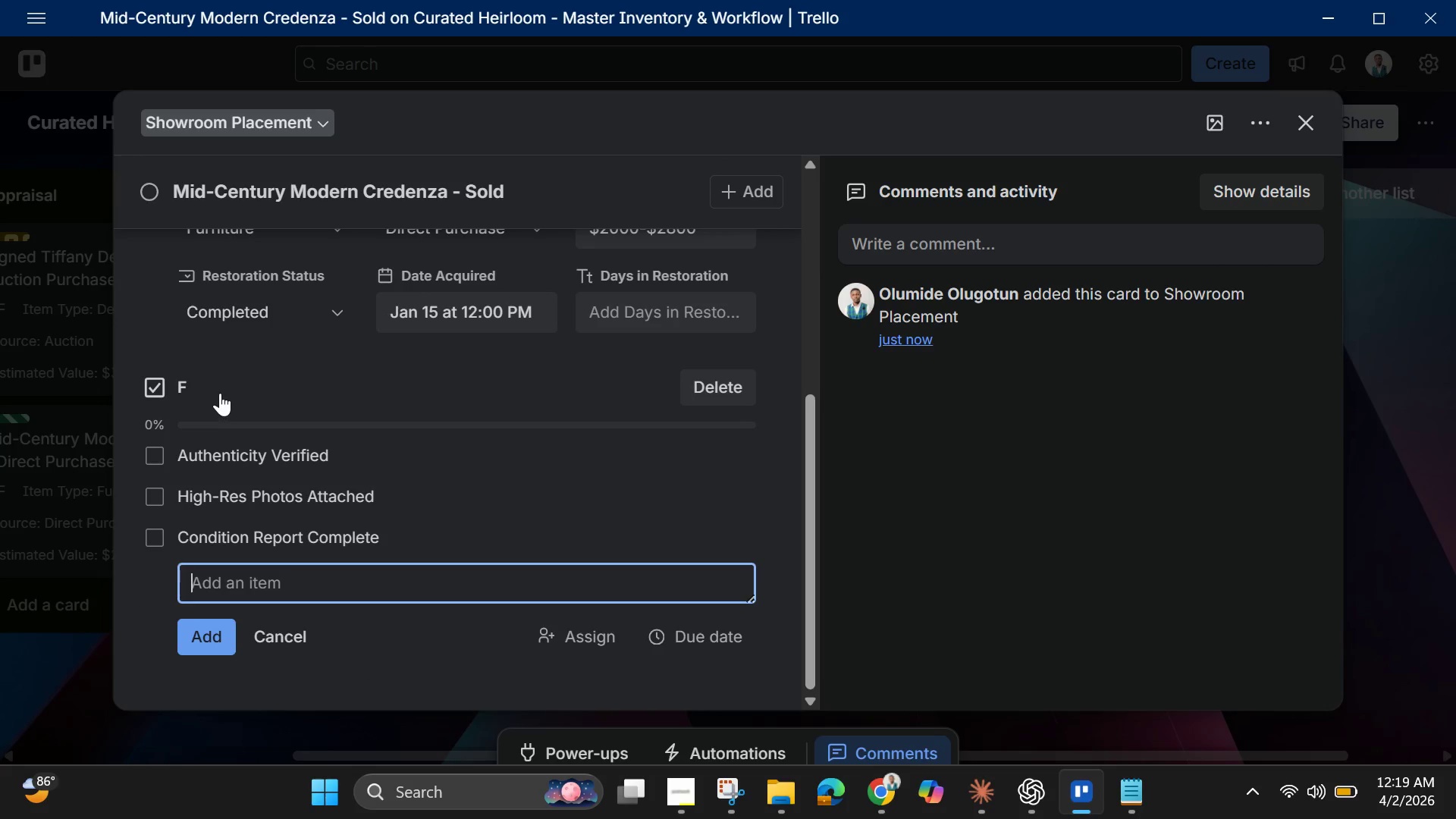 
left_click_drag(start_coordinate=[221, 383], to_coordinate=[226, 384])
 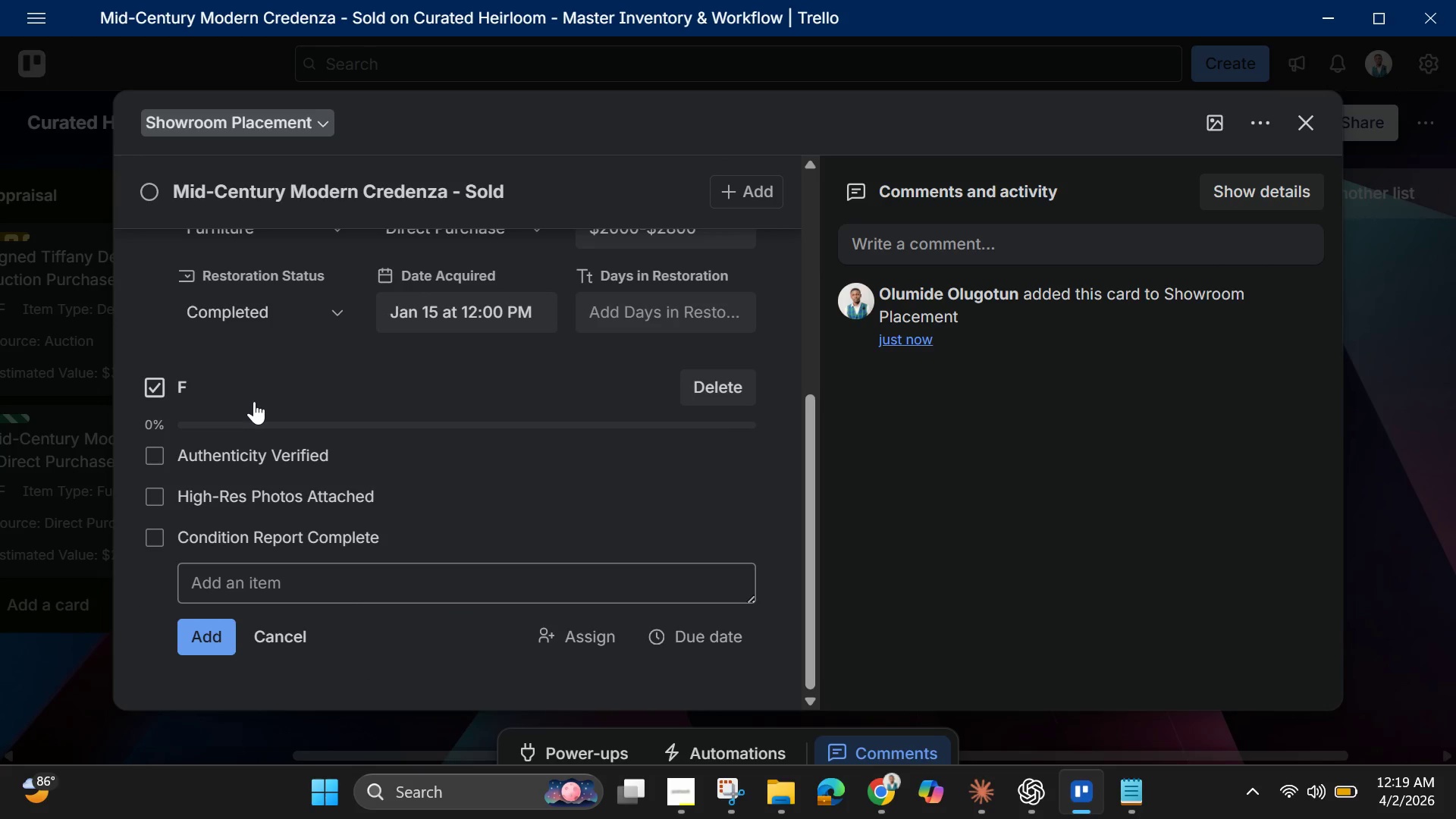 
left_click([184, 390])
 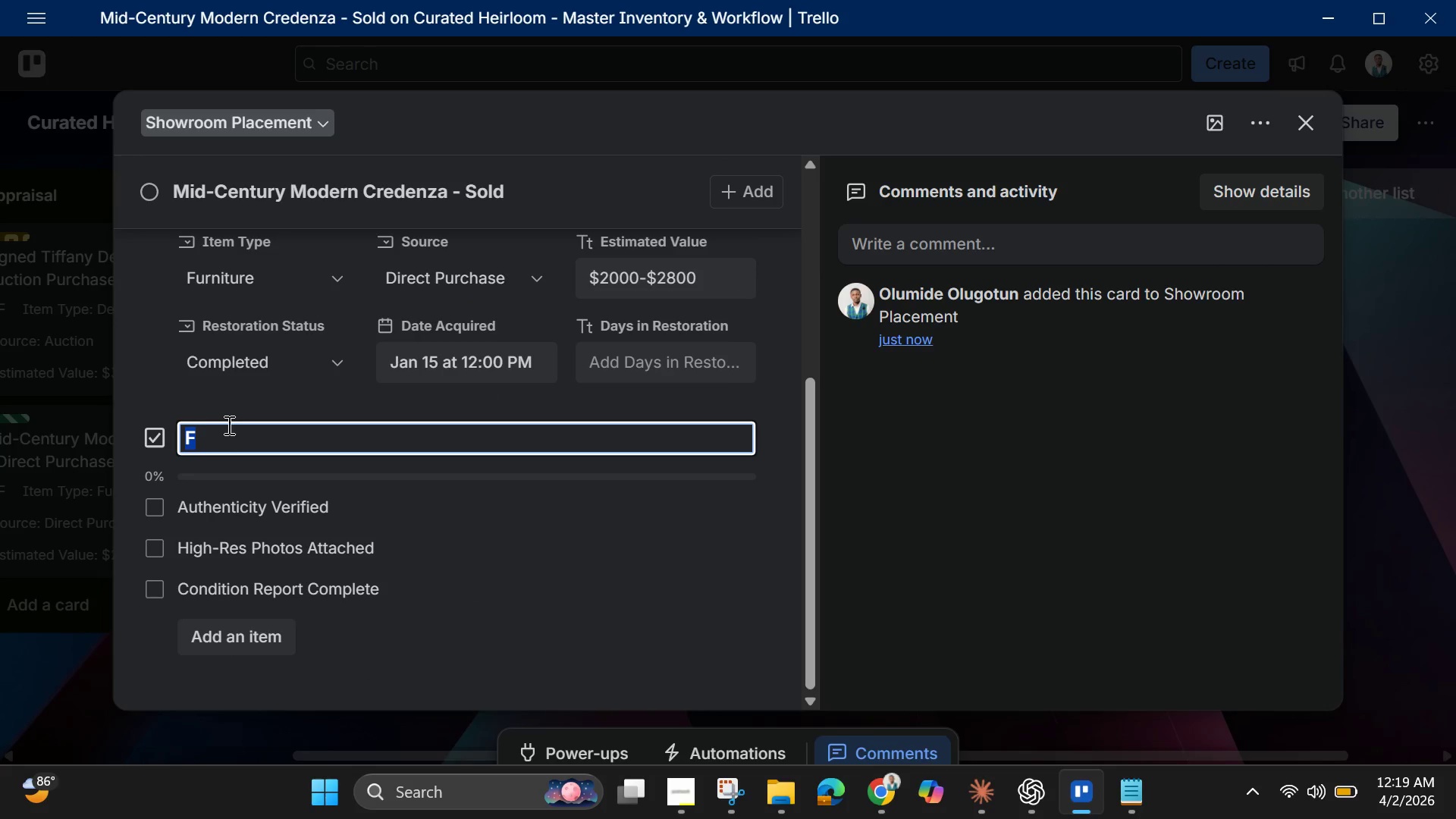 
left_click([231, 425])
 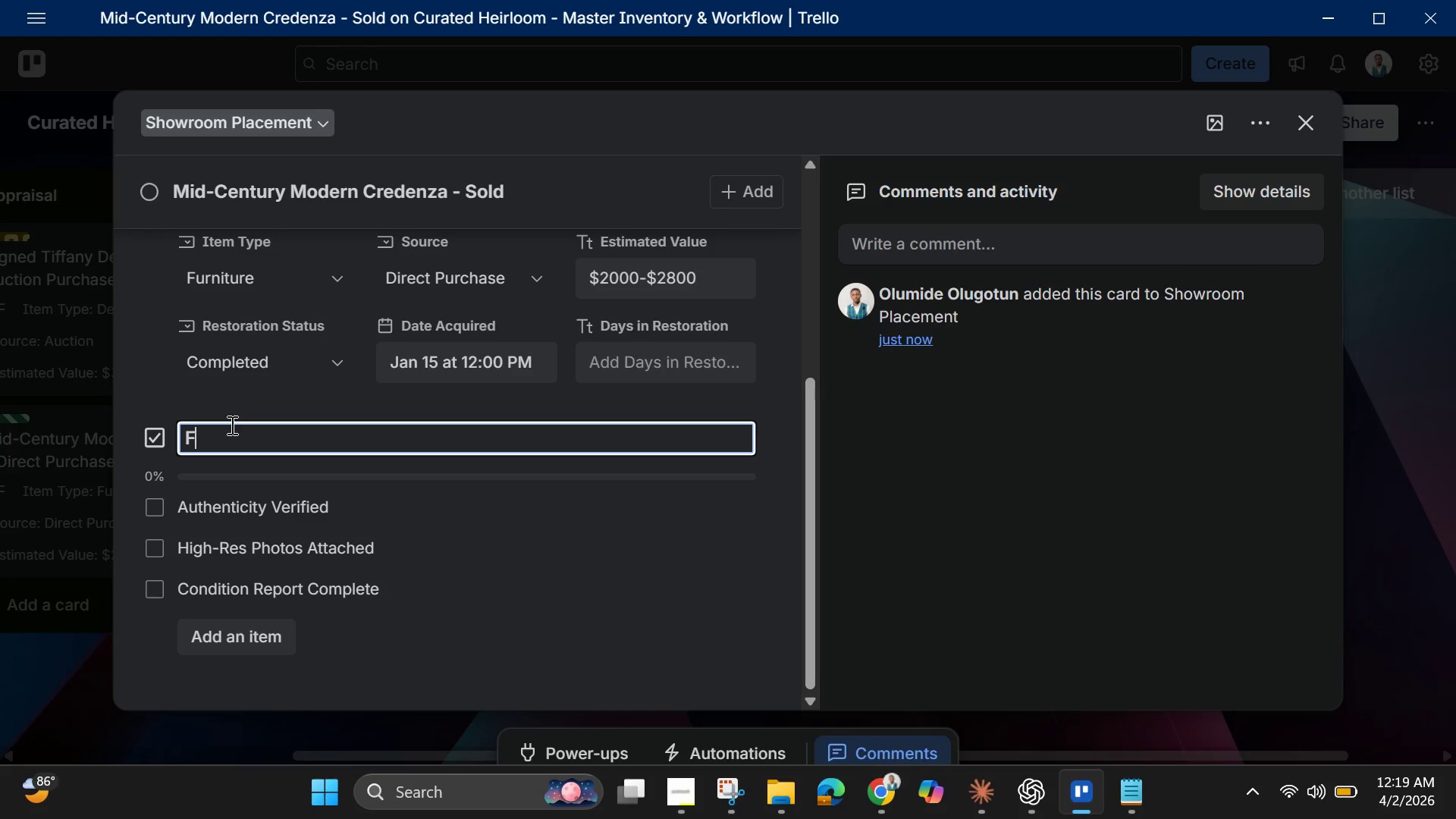 
wait(5.72)
 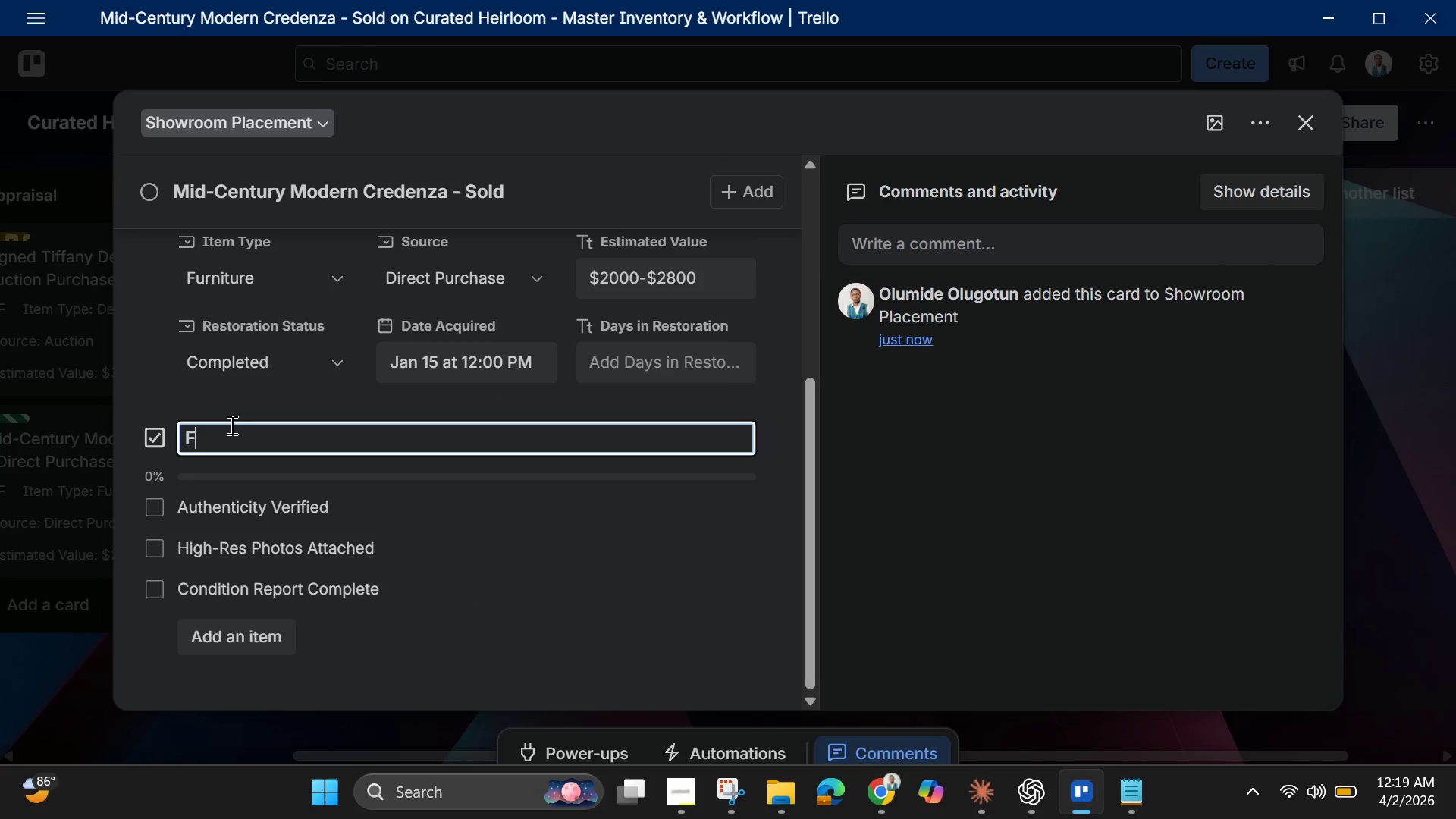 
type(inal Qualitu)
key(Backspace)
type(y Check)
 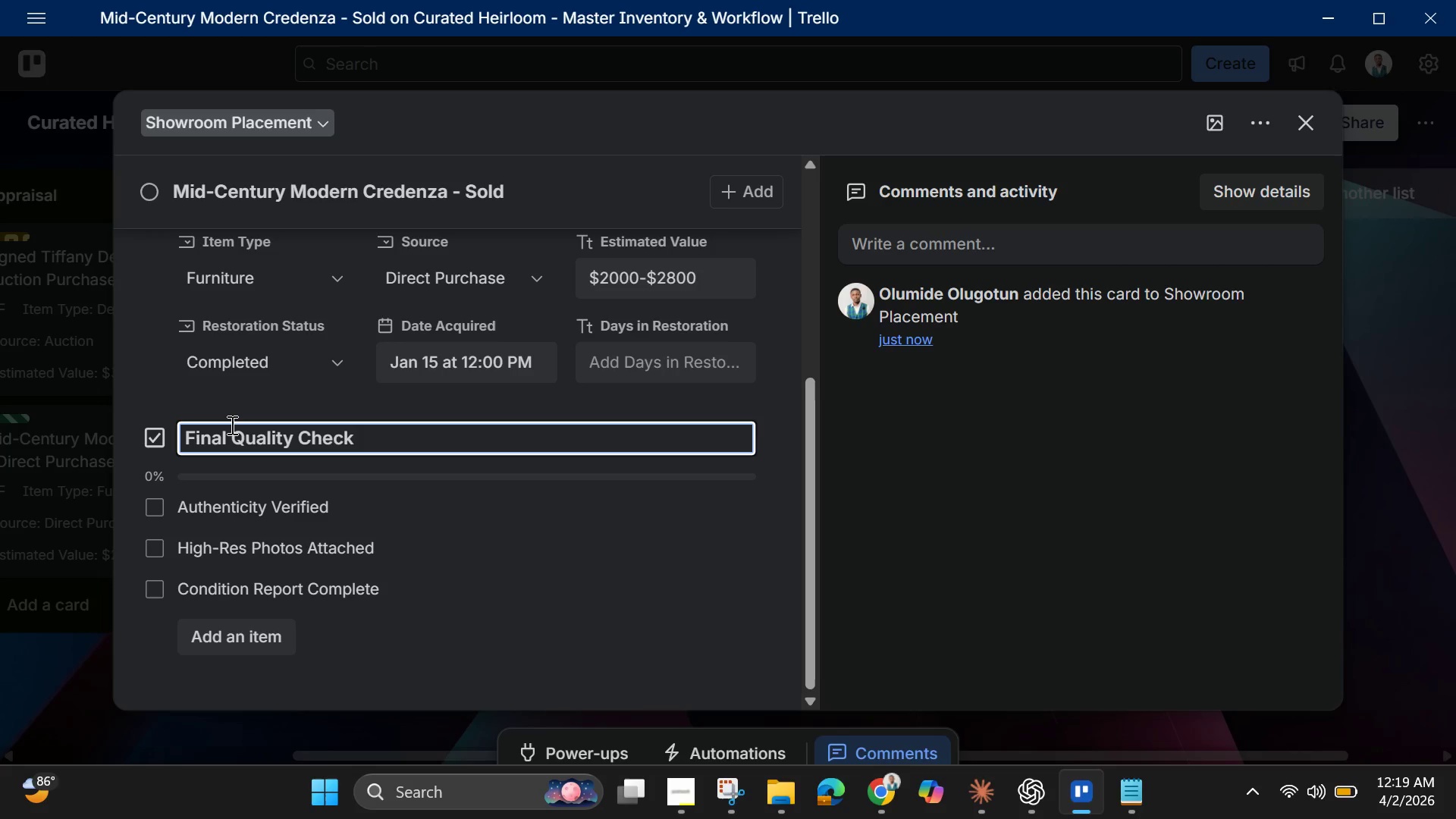 
key(Enter)
 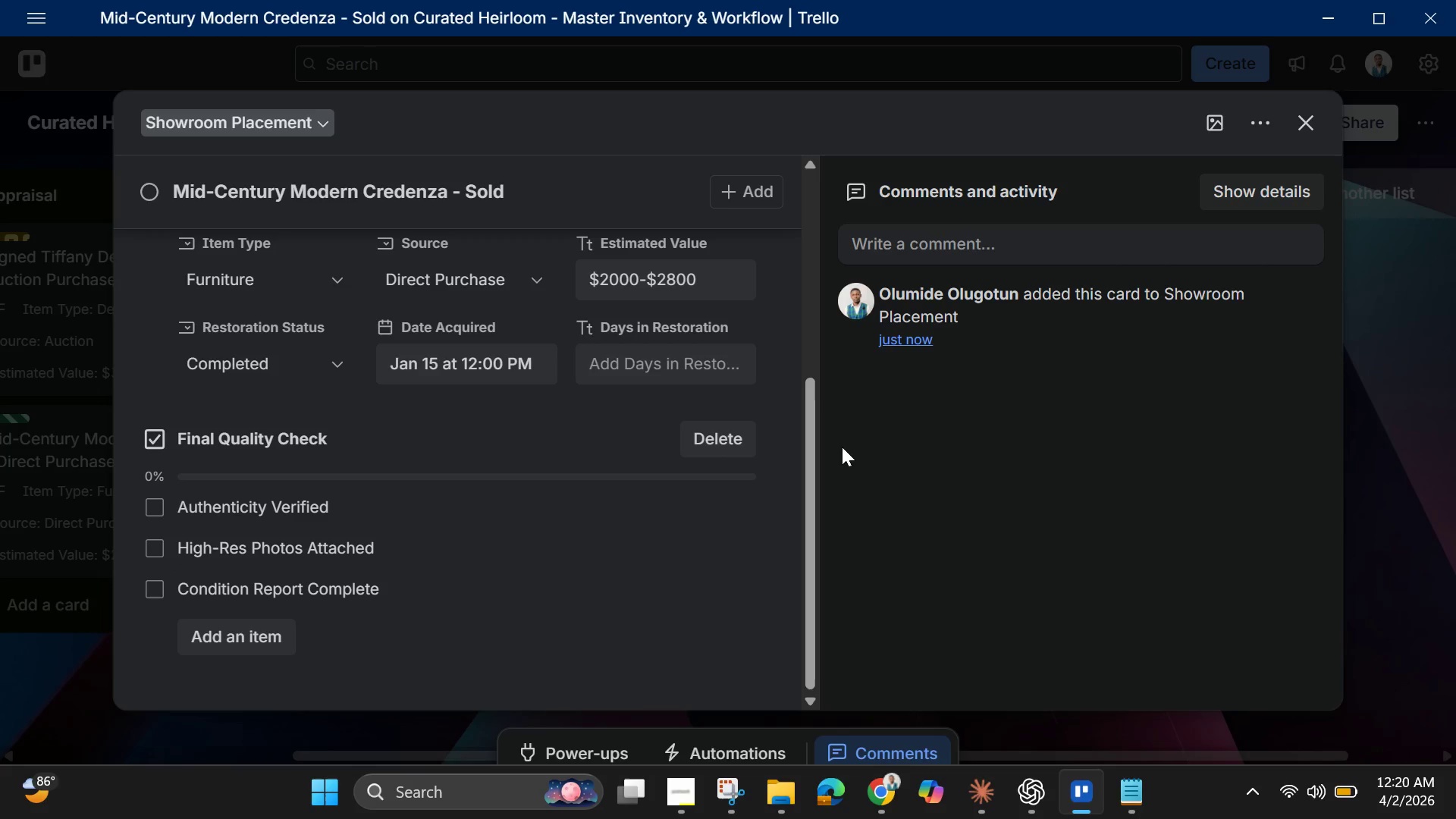 
wait(48.2)
 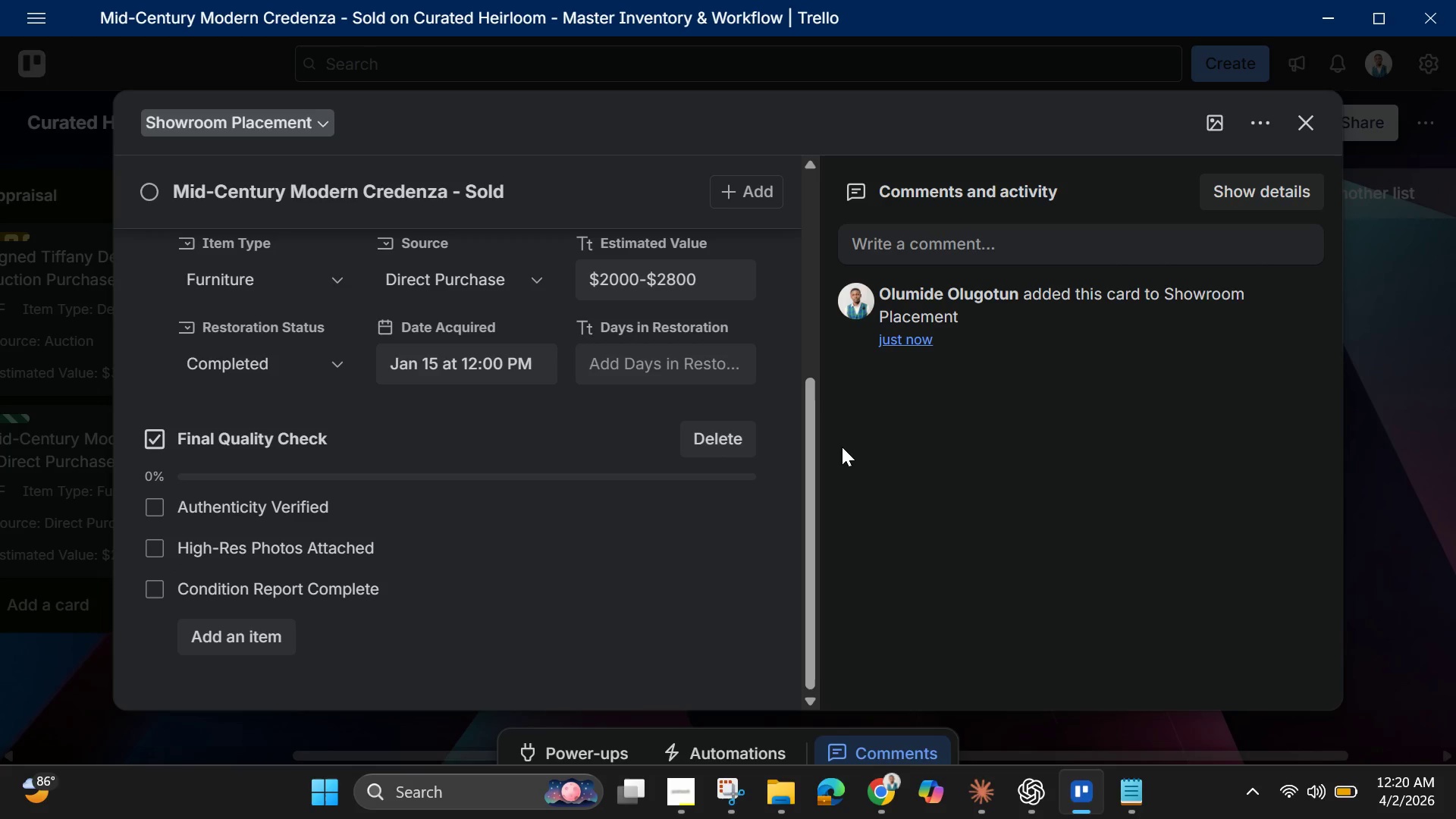 
left_click([1317, 128])
 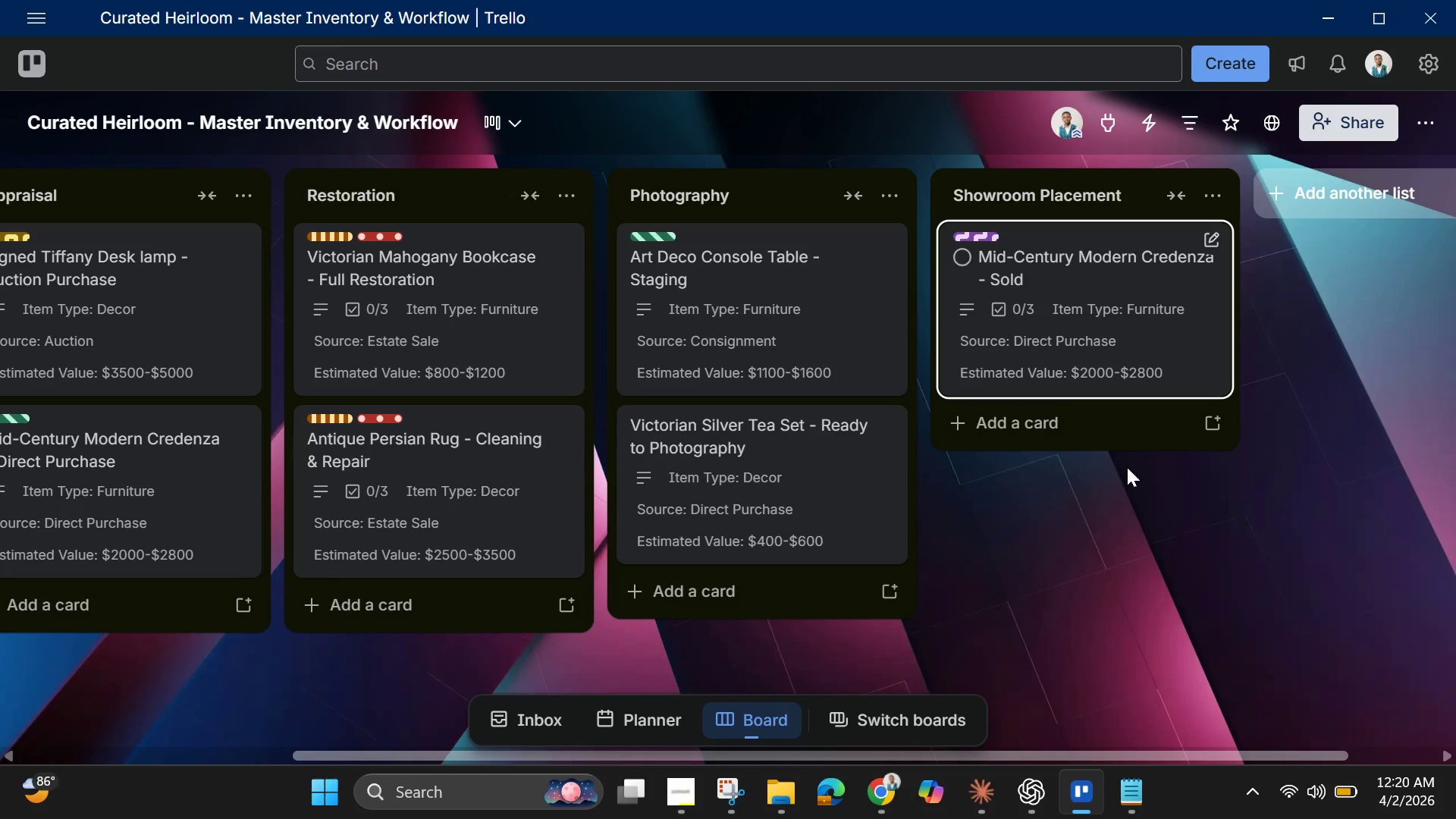 
left_click([1112, 436])
 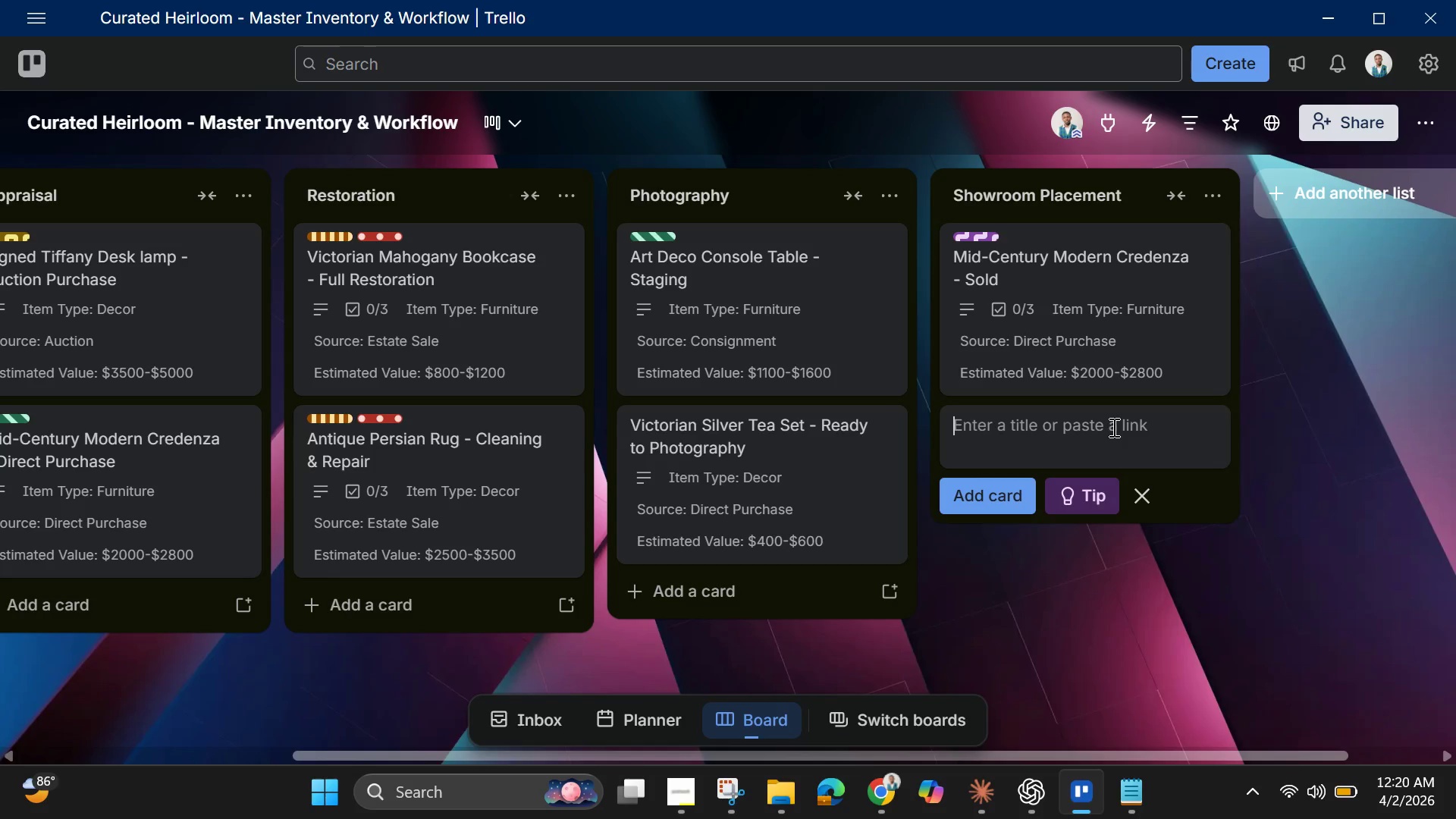 
wait(16.25)
 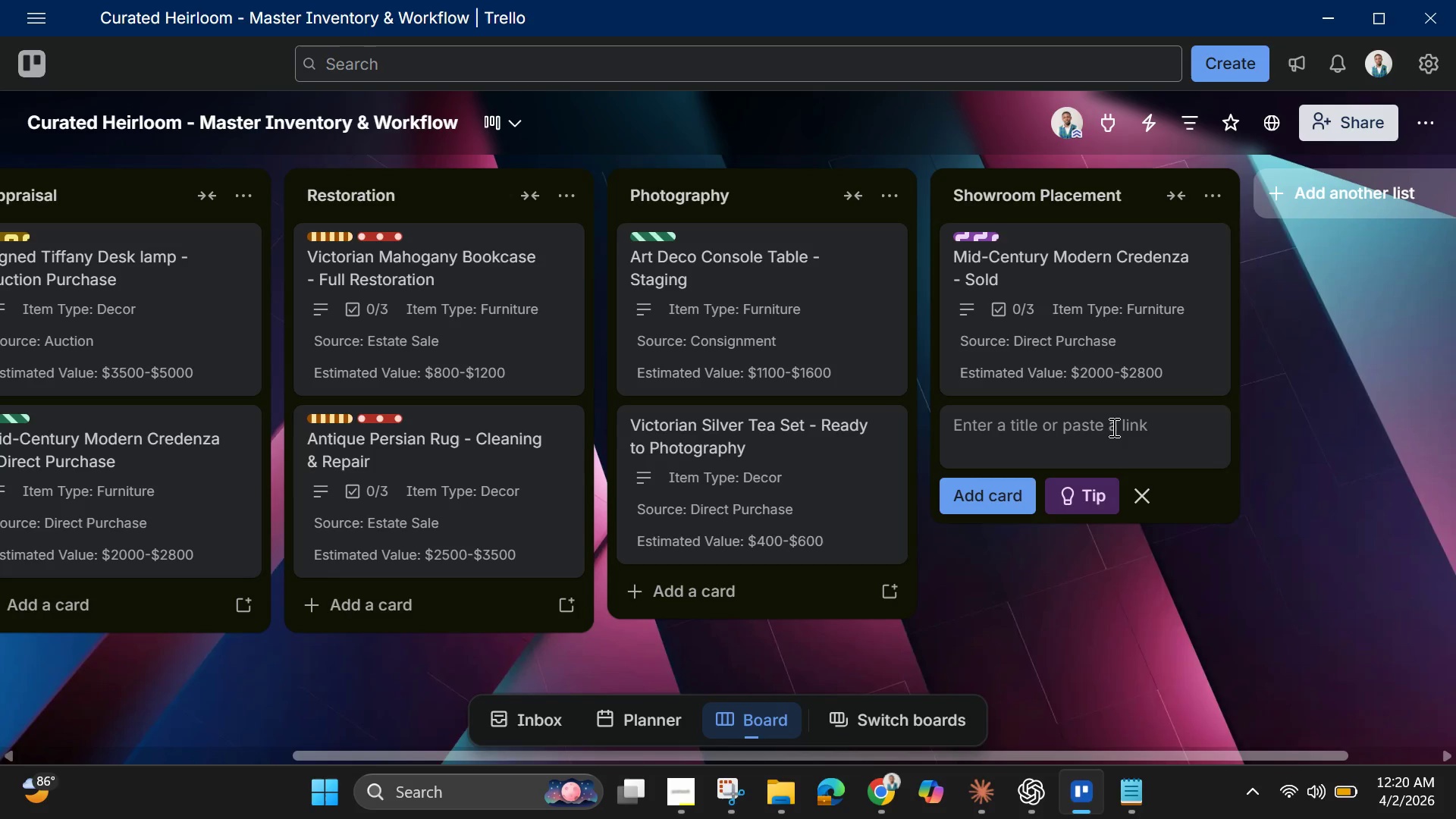 
type(Victorian )
 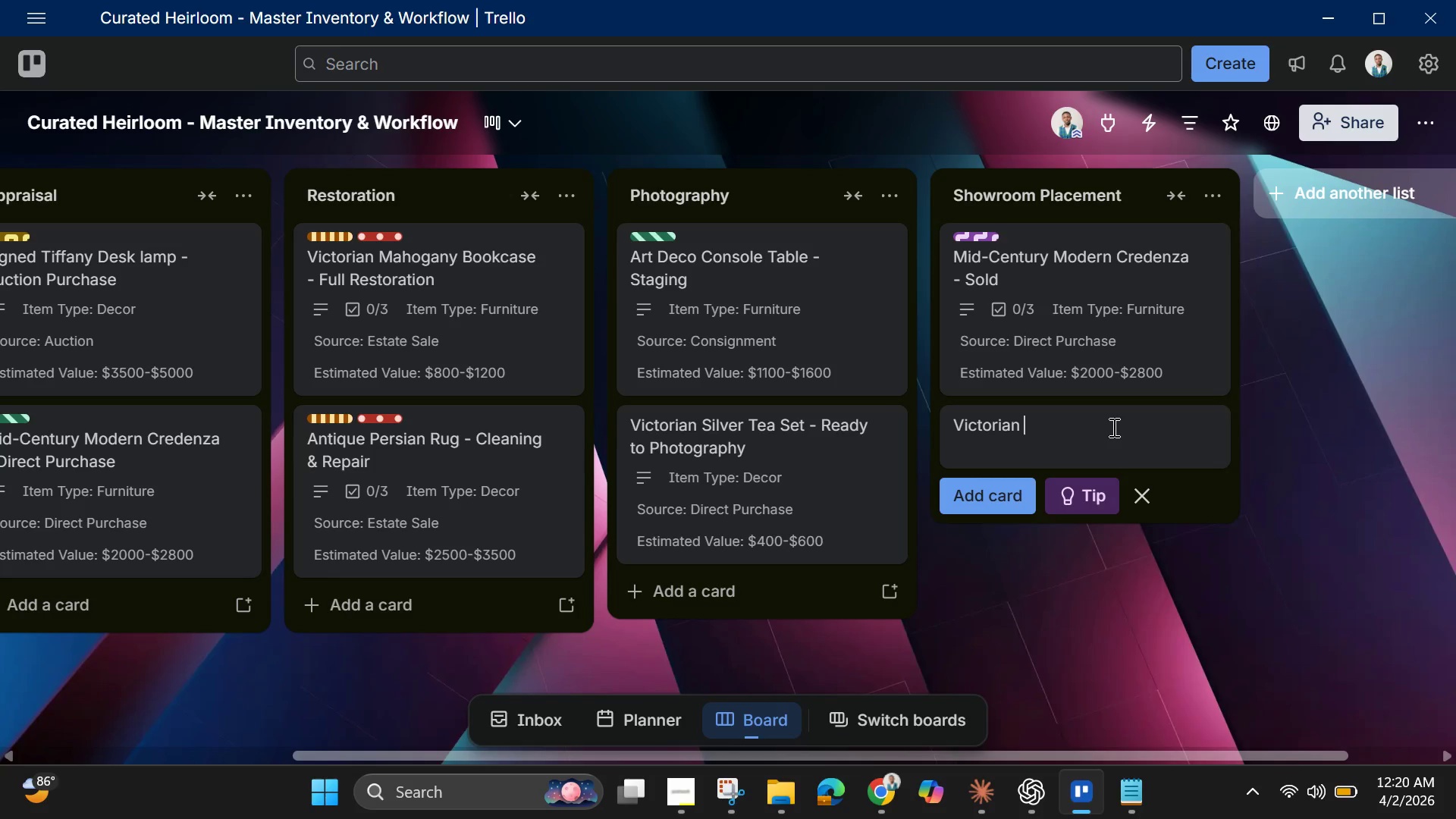 
hold_key(key=ShiftLeft, duration=1.5)
 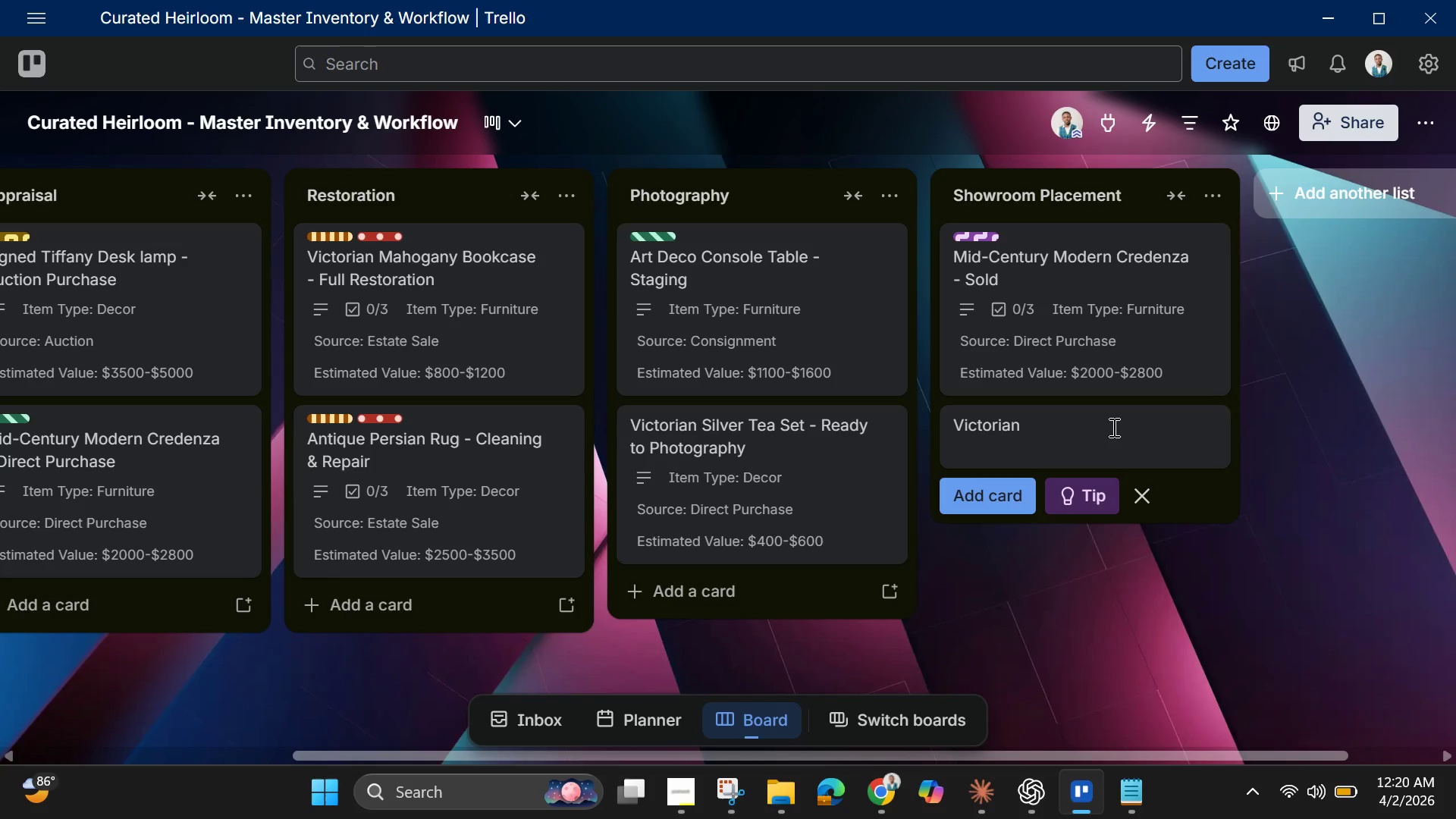 
hold_key(key=ShiftLeft, duration=1.53)
 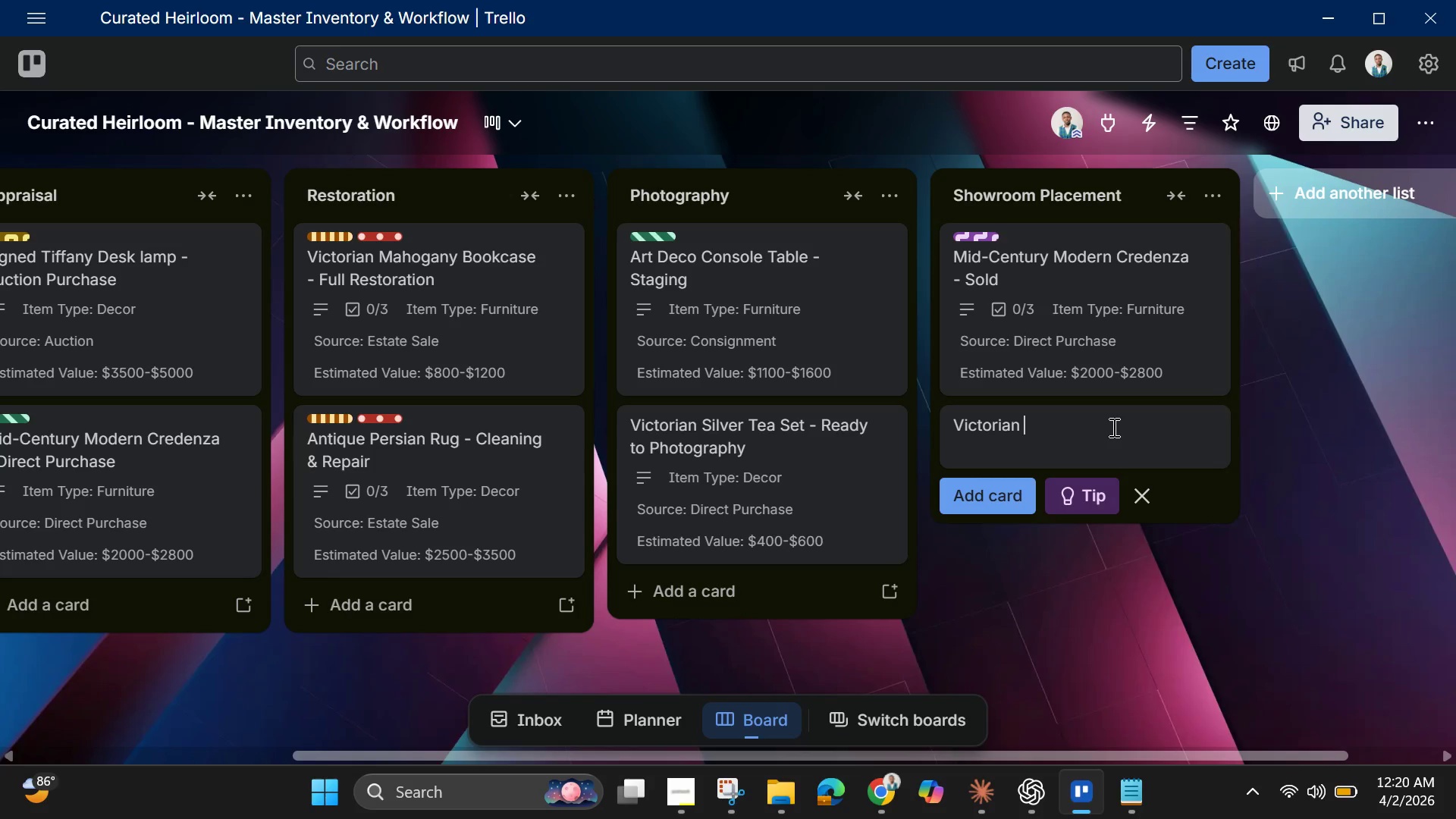 
hold_key(key=ShiftLeft, duration=0.72)
 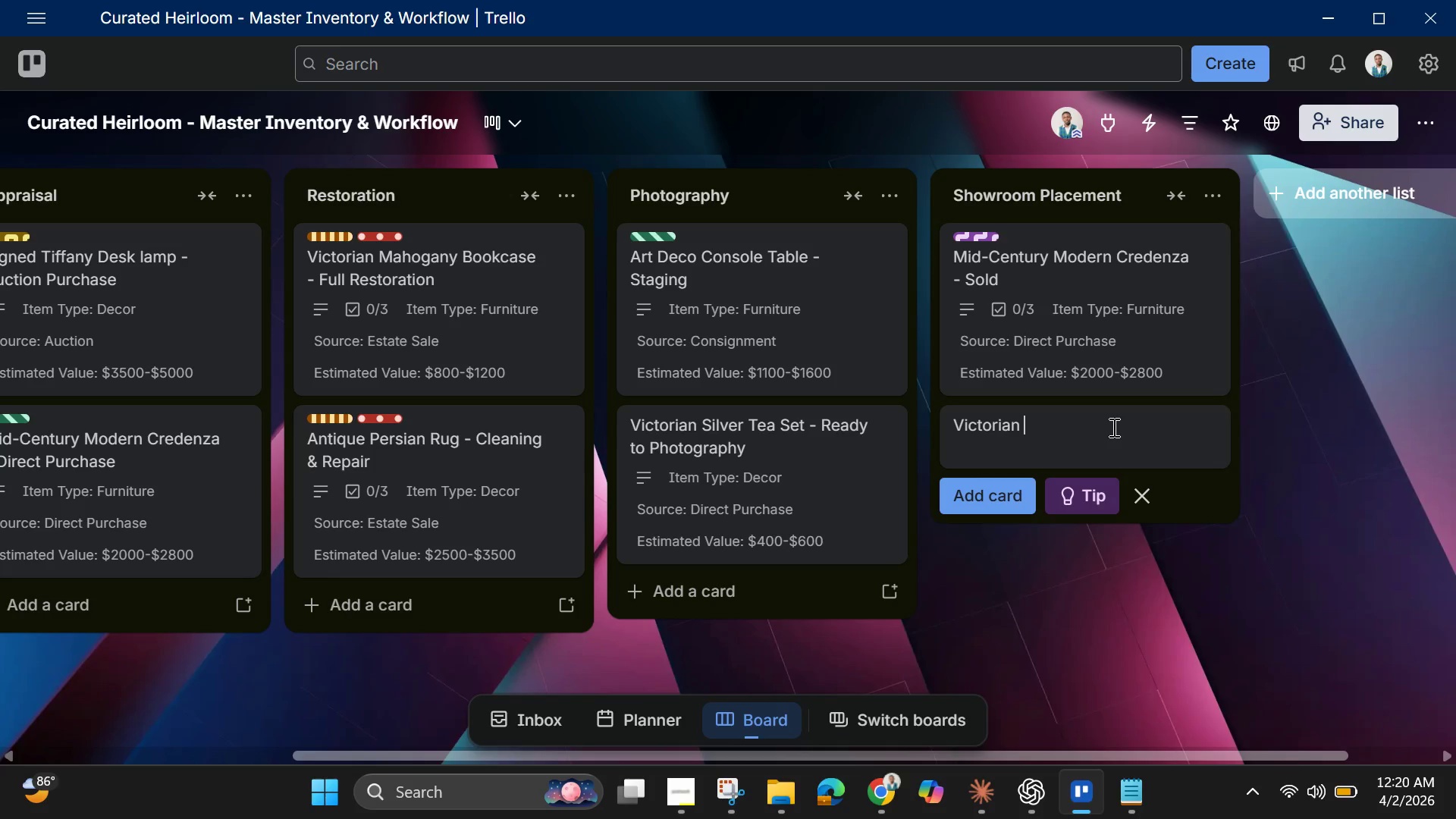 
wait(9.95)
 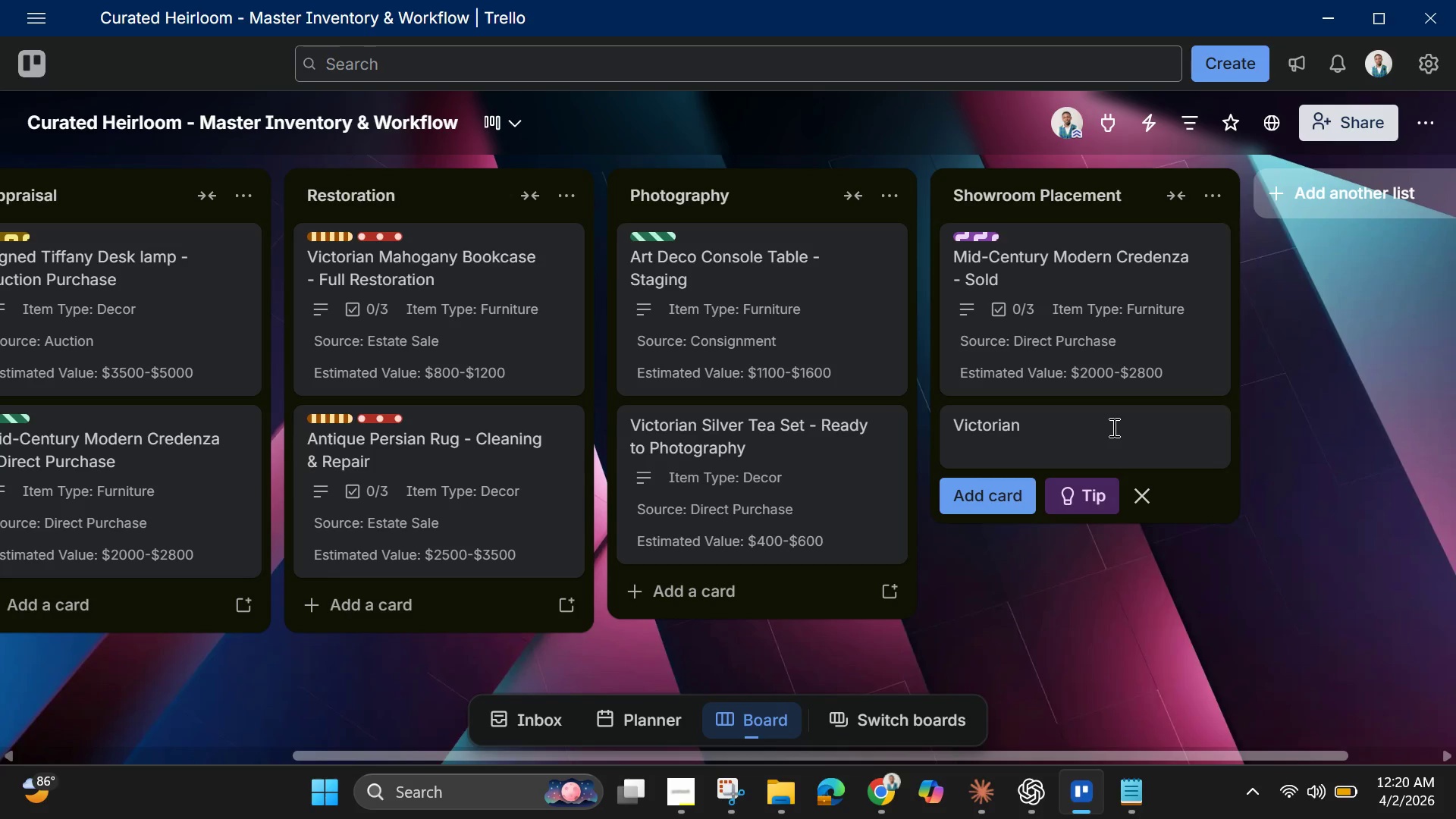 
type(Ma)
 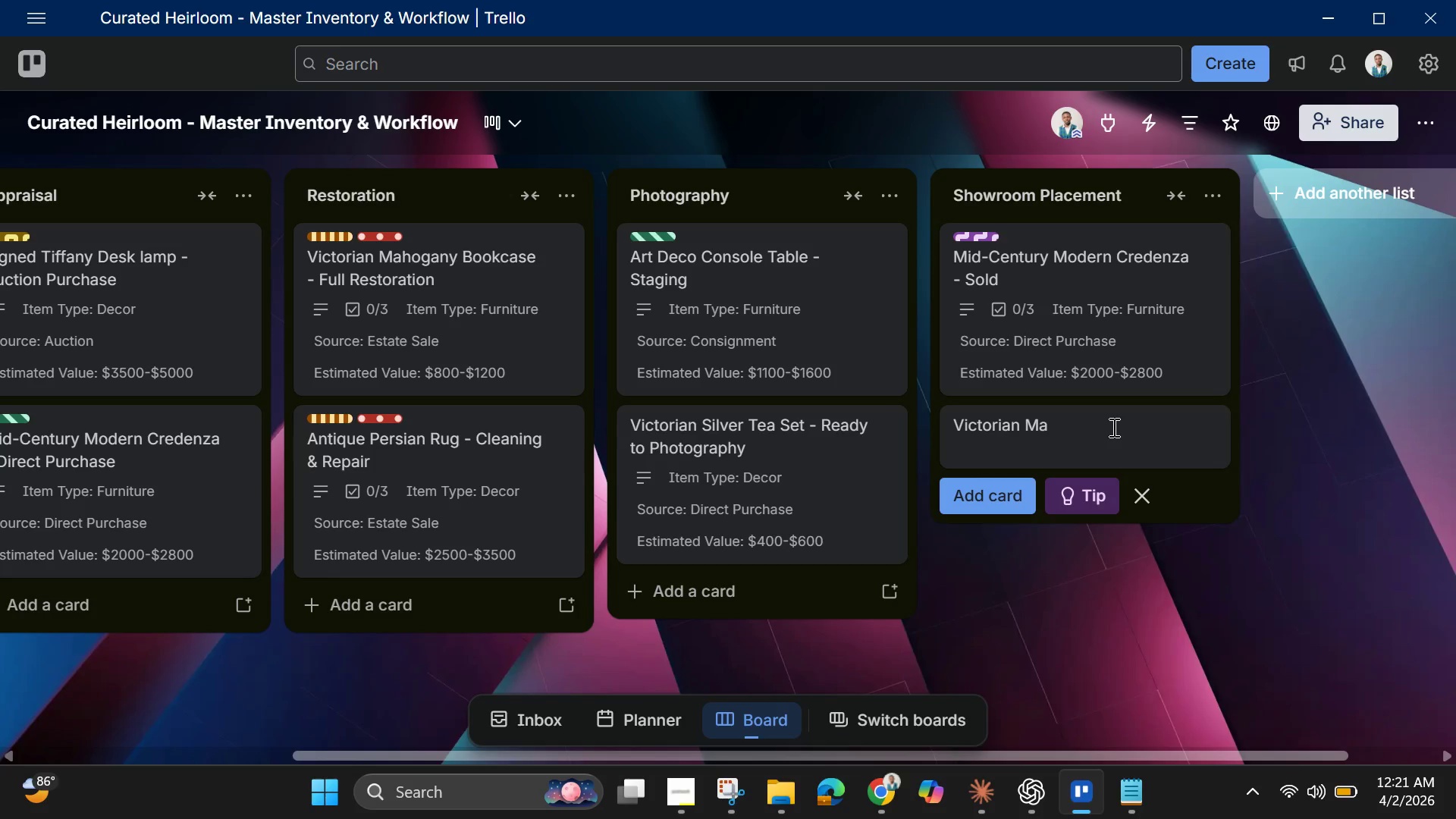 
type(hogany Dresser - On Display)
 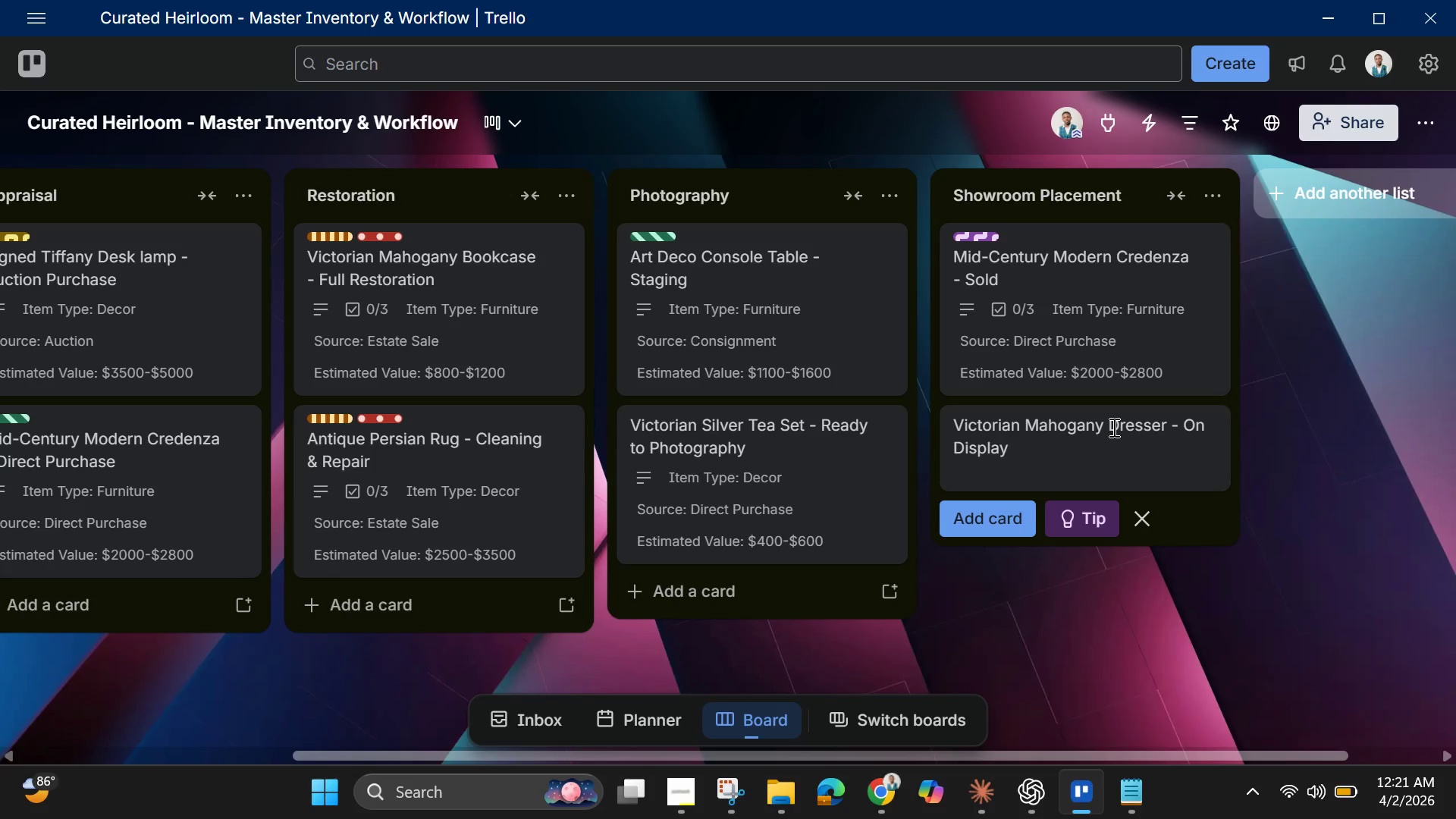 
key(Enter)
 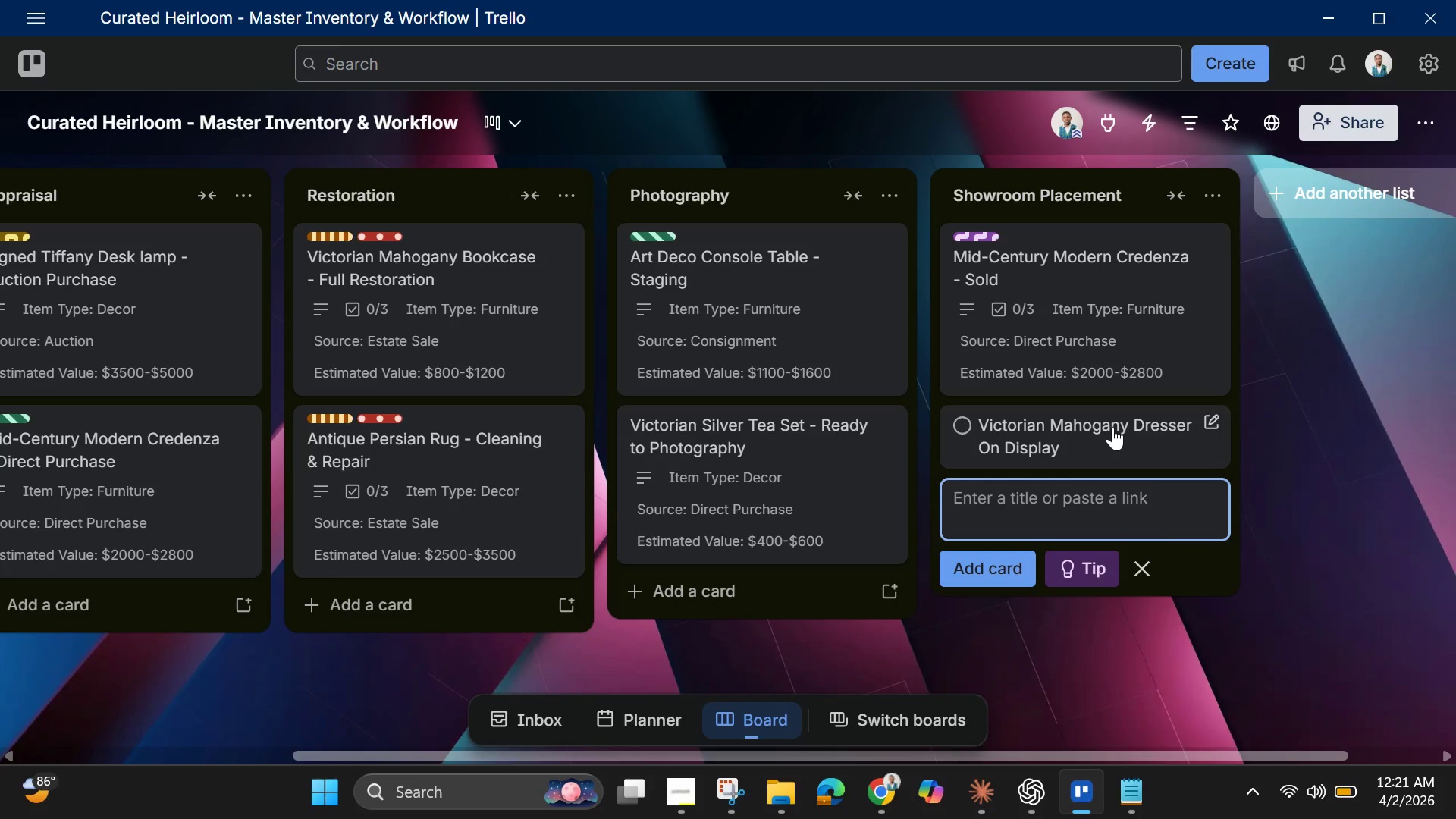 
wait(33.49)
 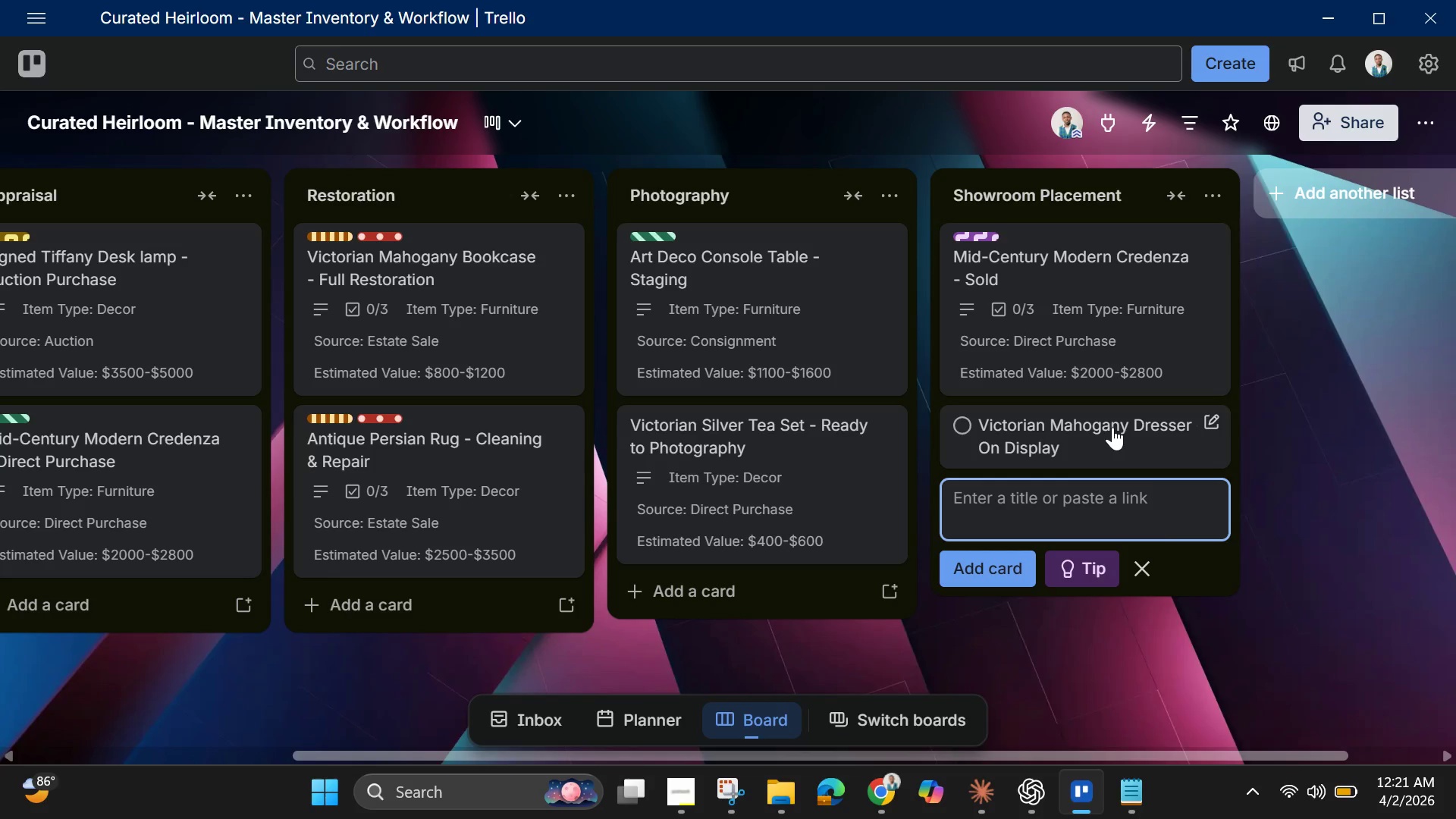 
left_click([1112, 427])
 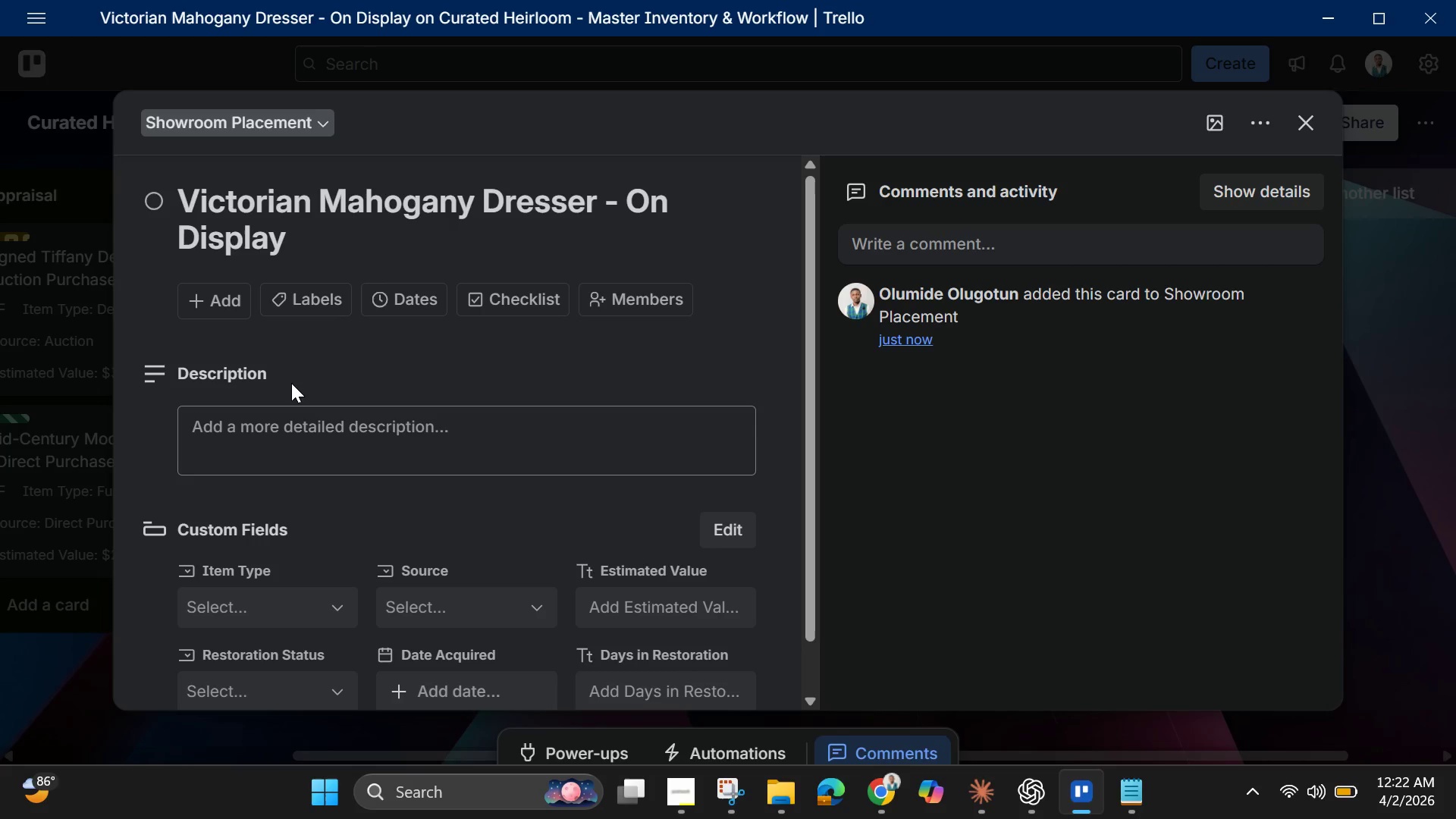 
wait(17.72)
 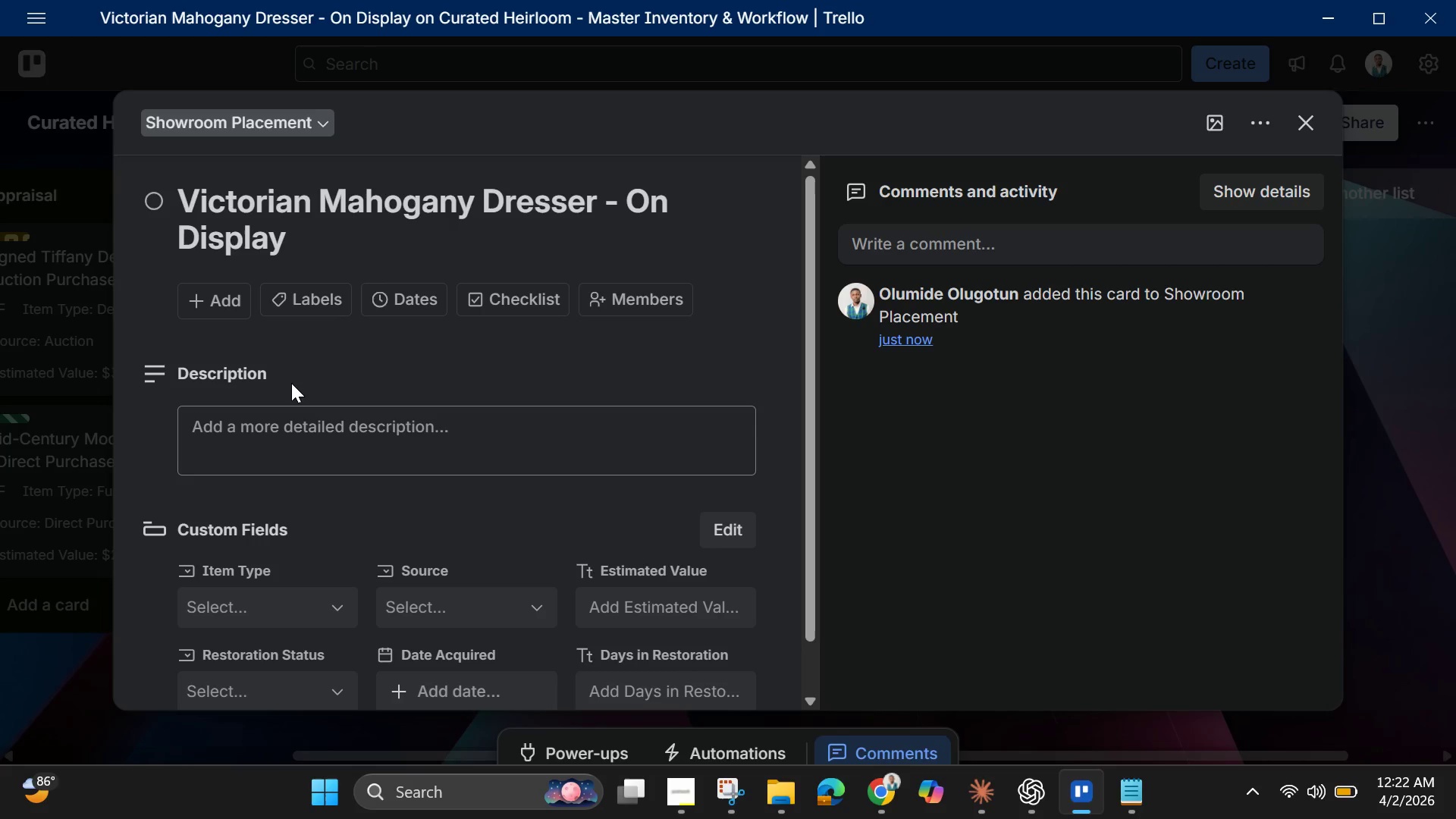 
left_click([286, 599])
 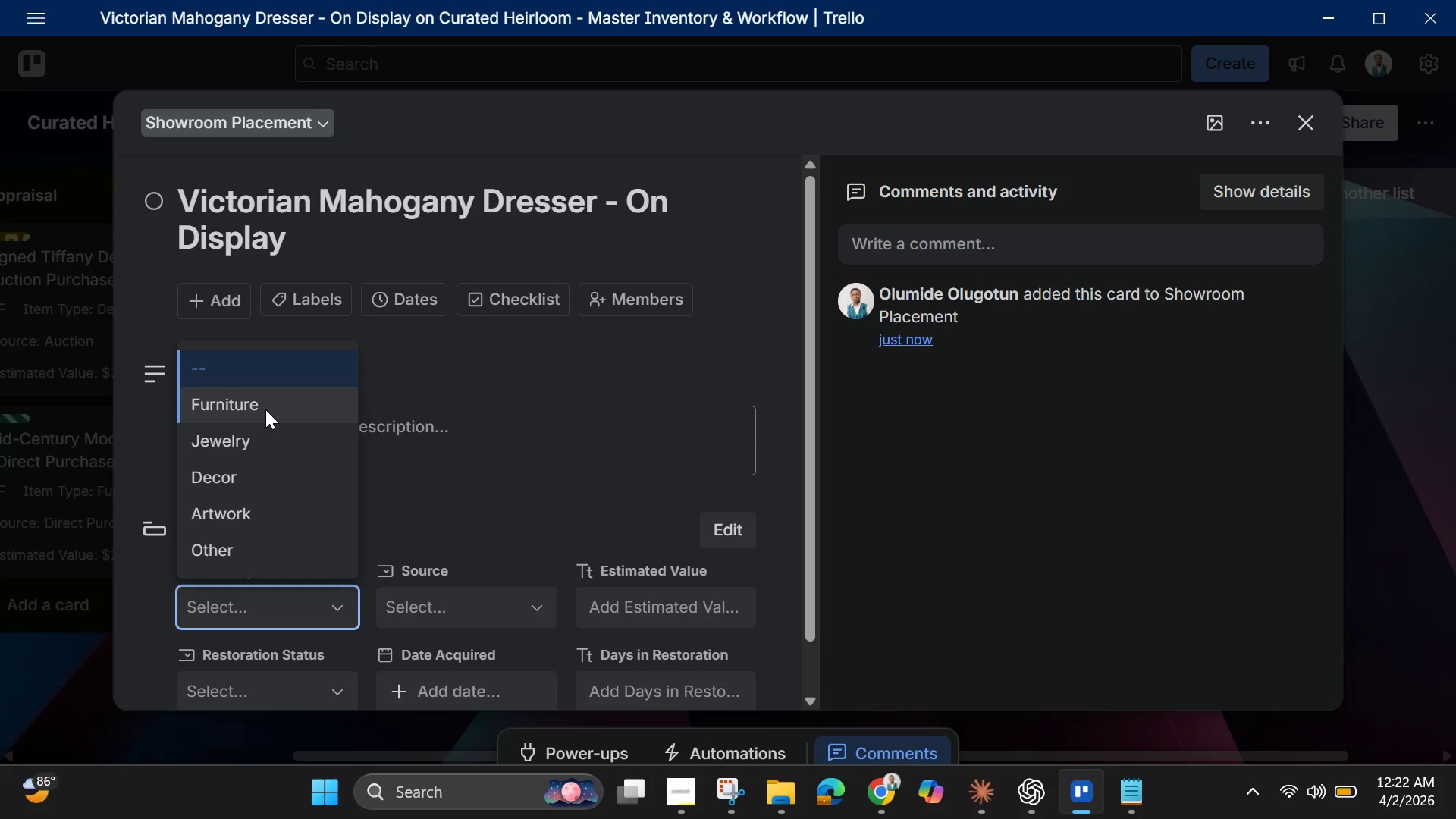 
left_click([265, 410])
 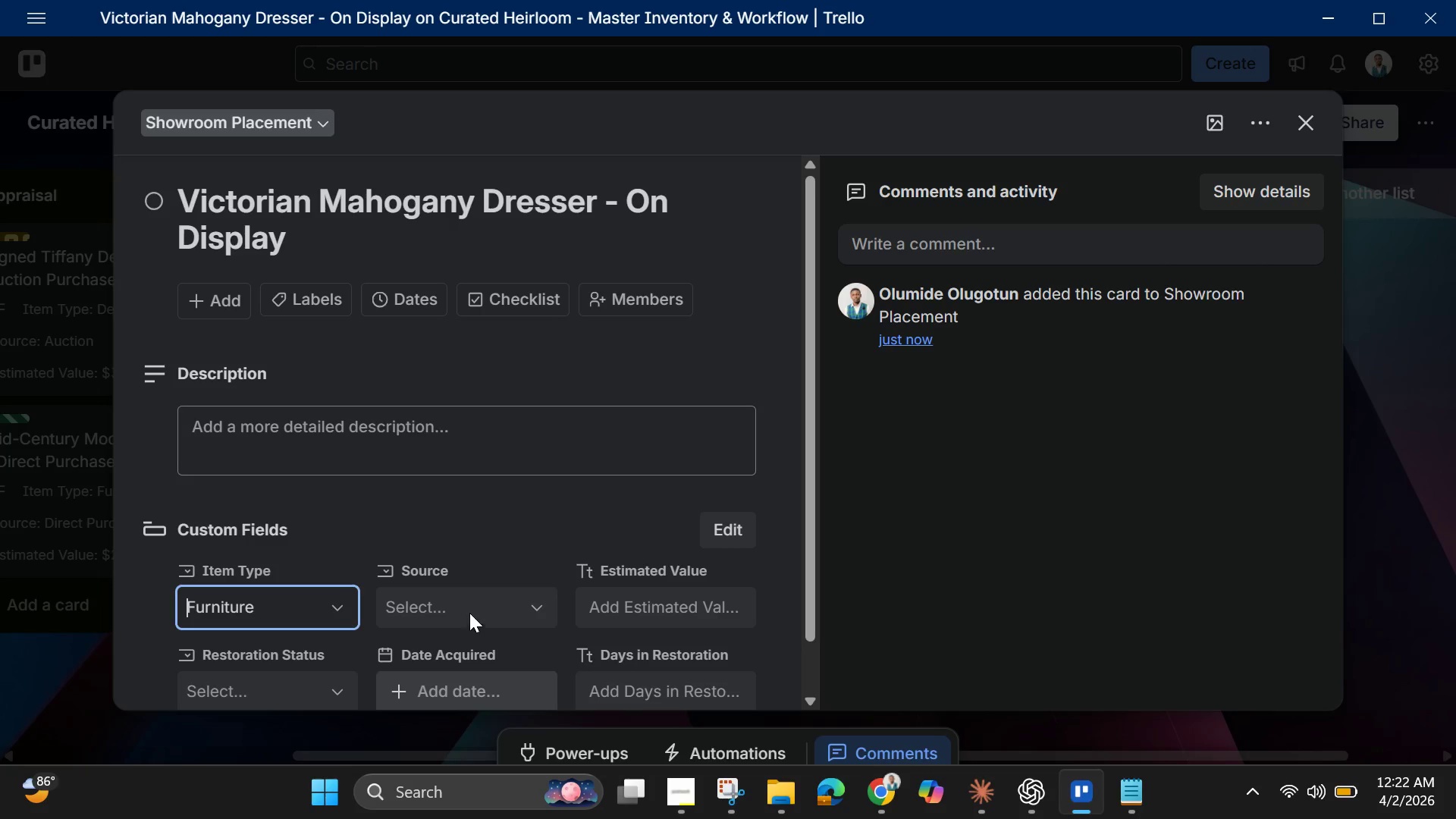 
left_click_drag(start_coordinate=[472, 601], to_coordinate=[483, 607])
 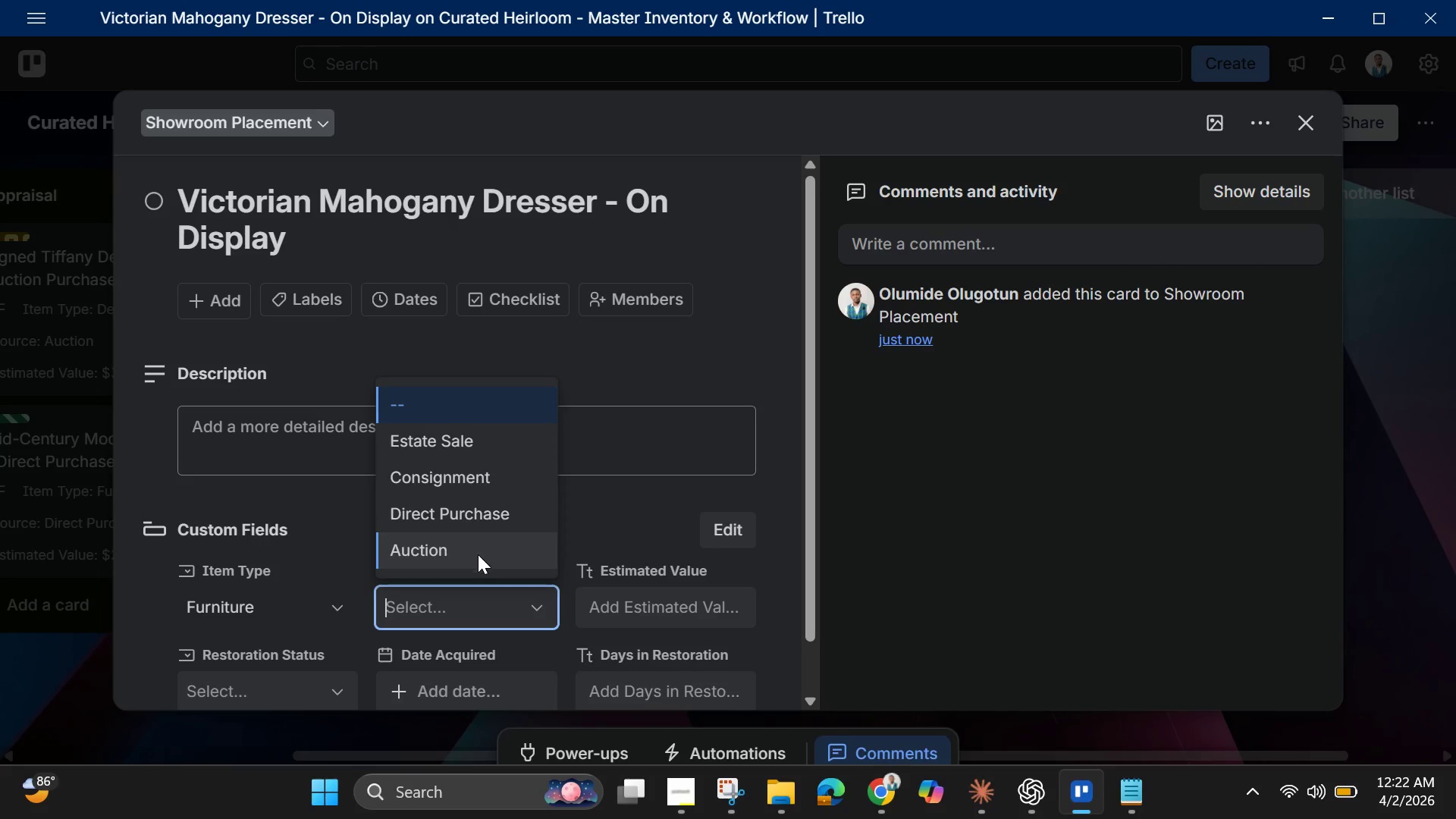 
scroll: coordinate [472, 519], scroll_direction: down, amount: 7.0
 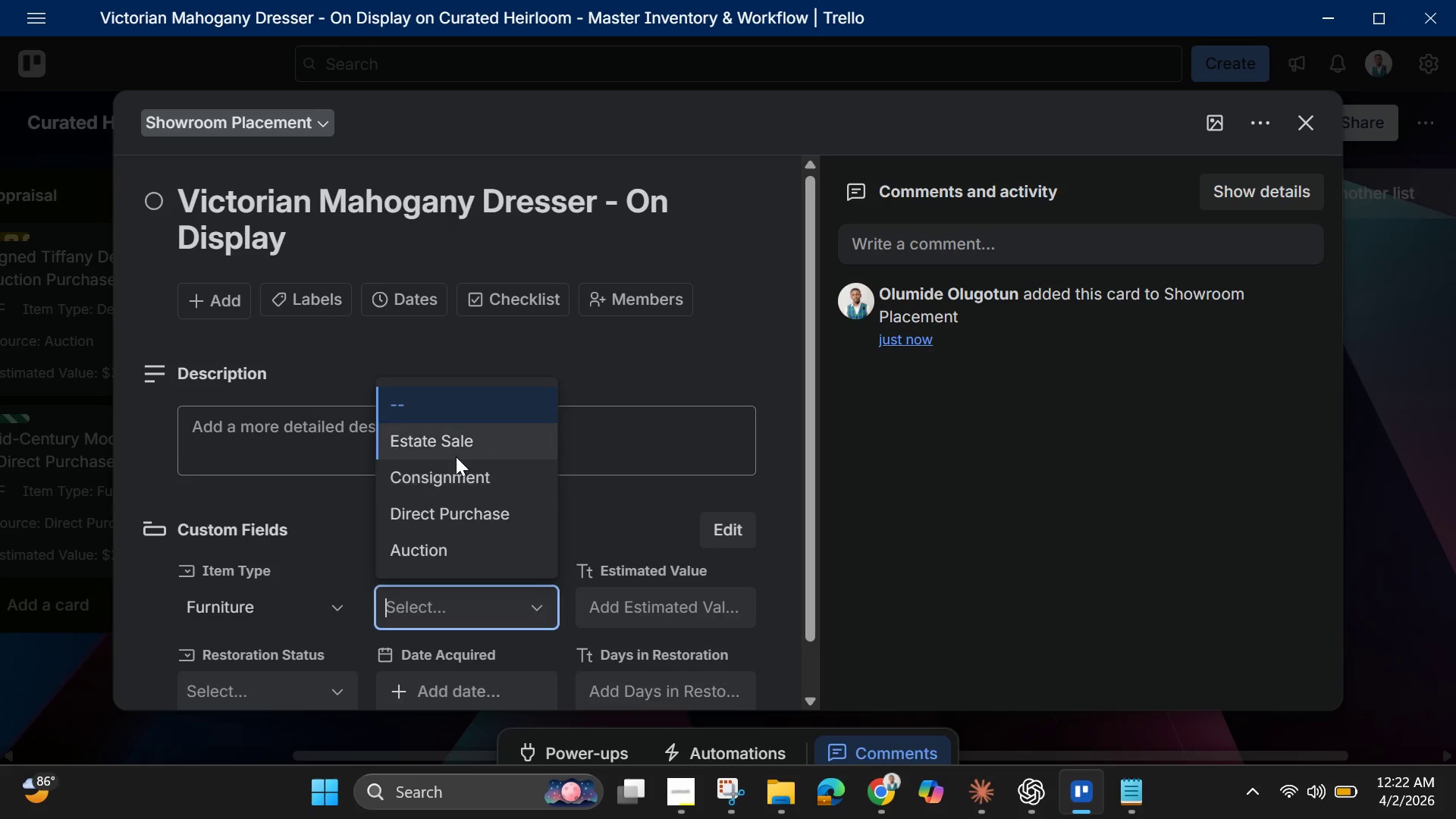 
left_click([451, 441])
 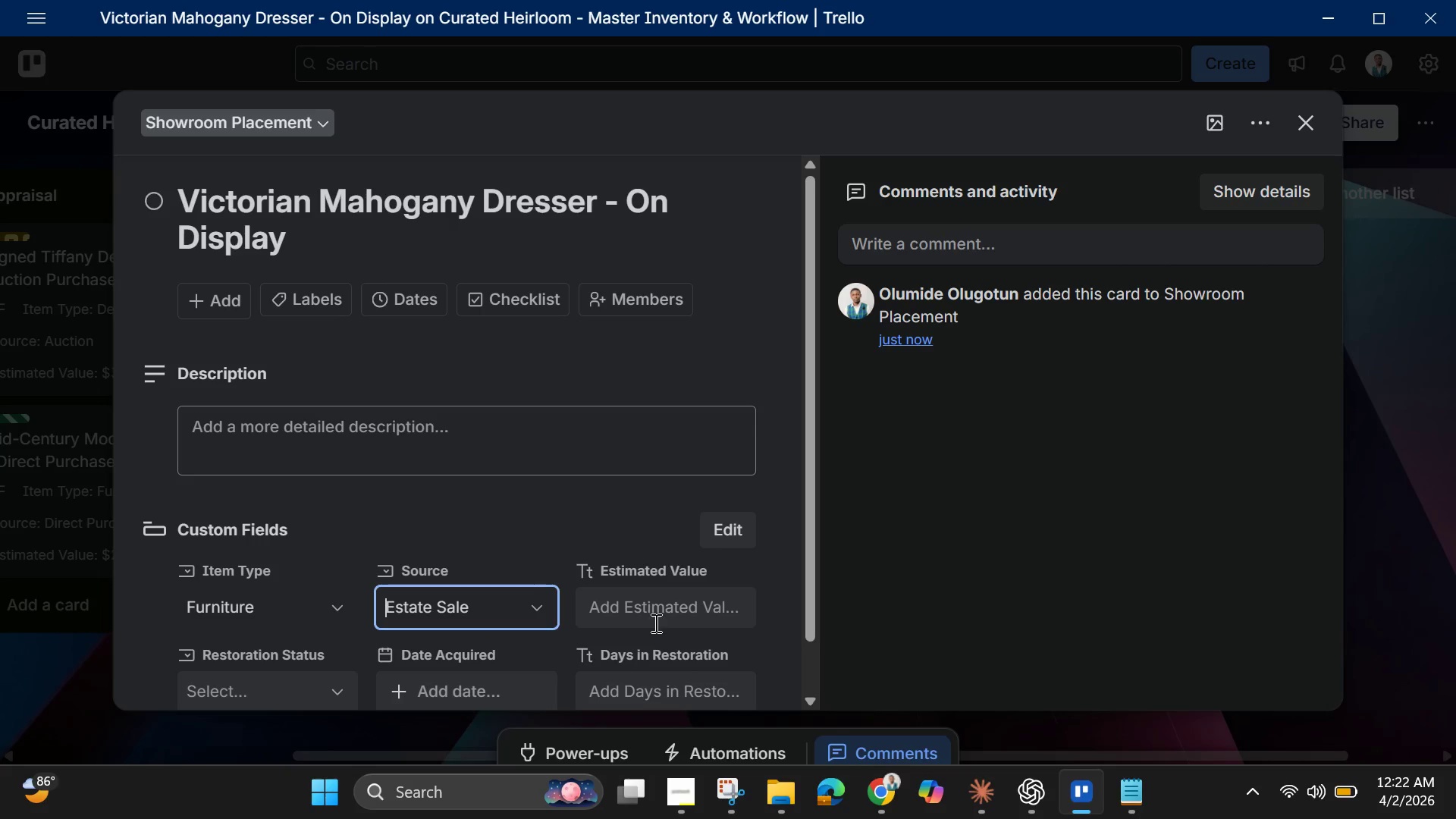 
left_click([655, 610])
 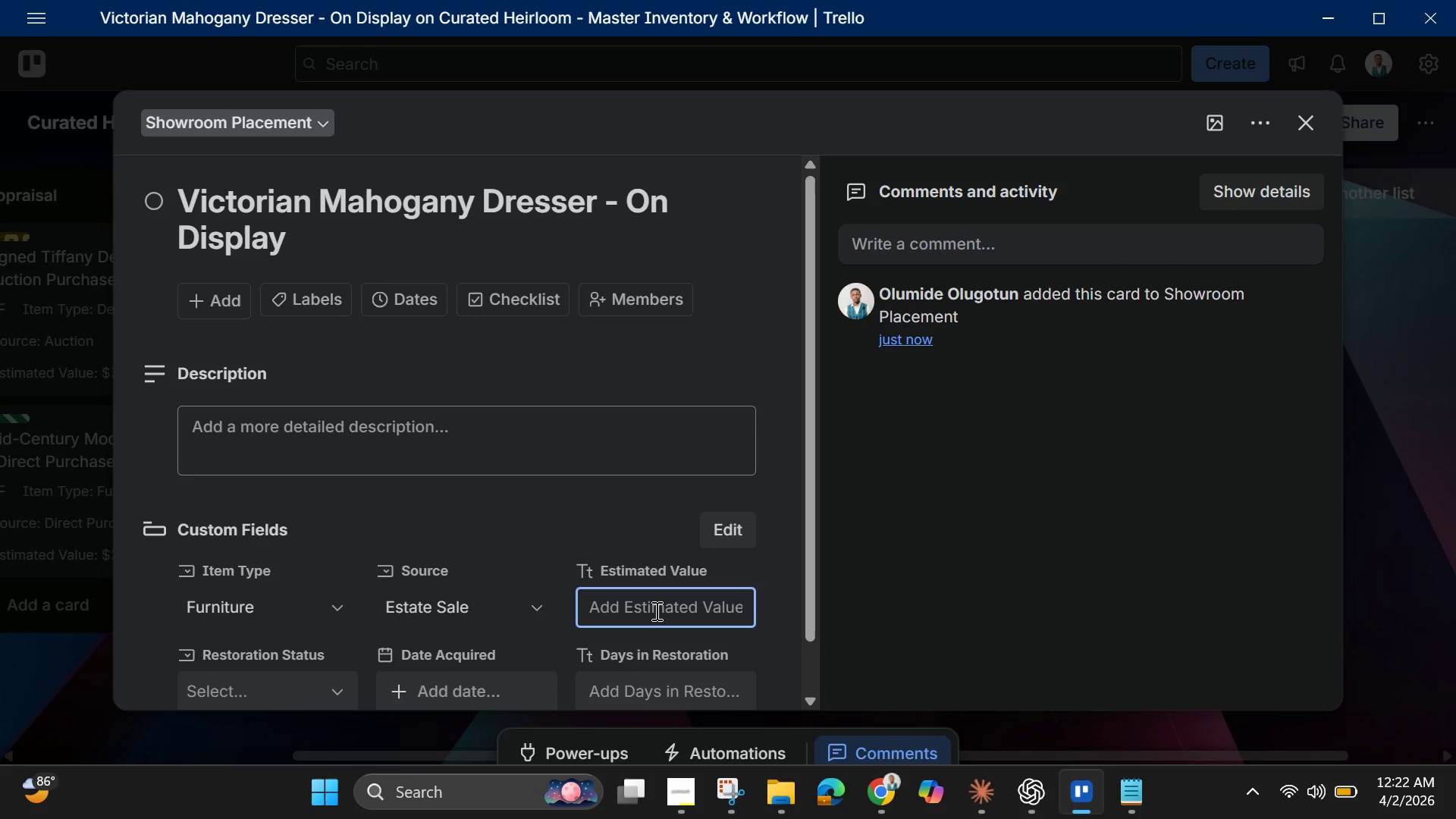 
type($950-$)
 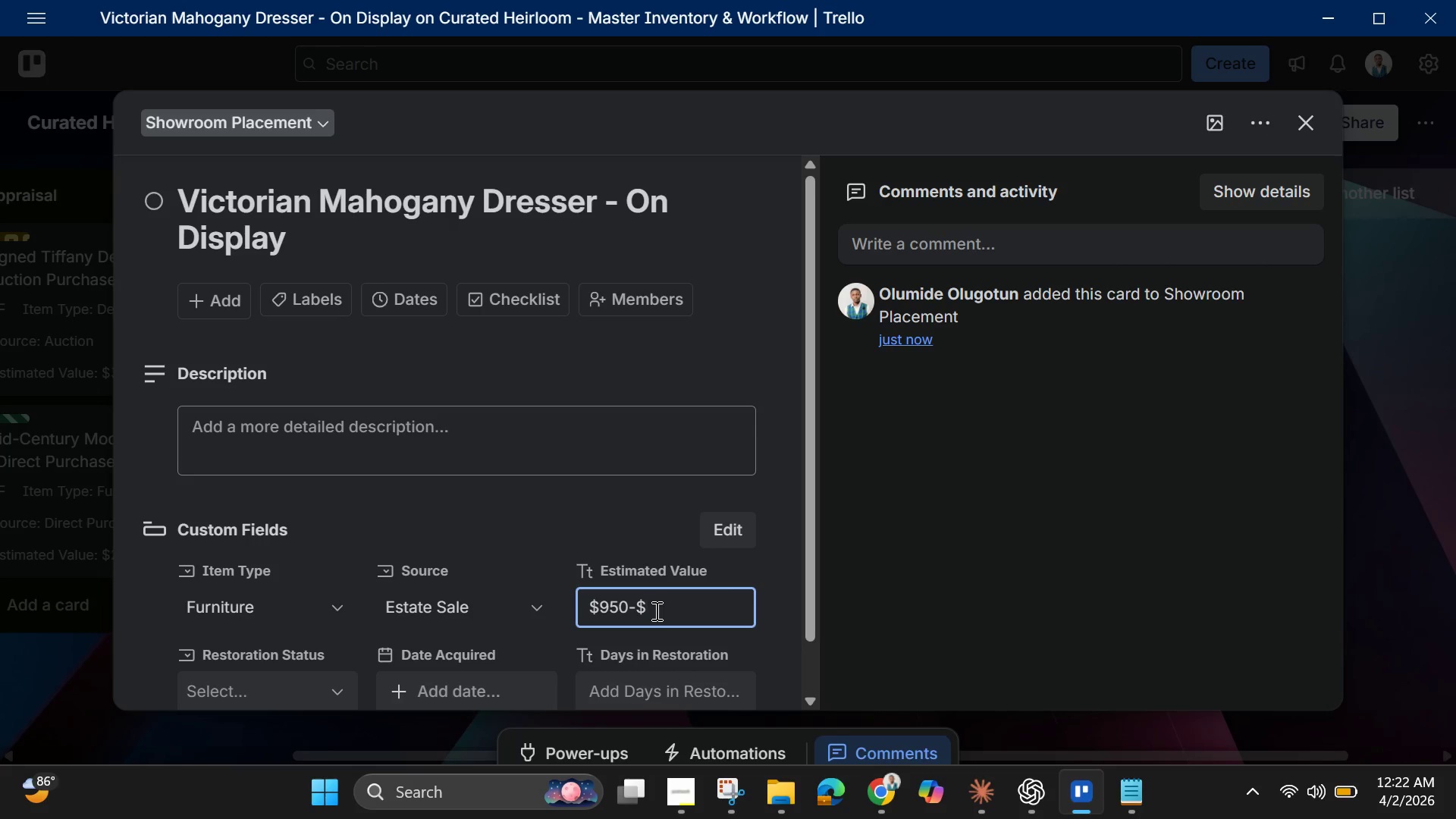 
type(1400)
 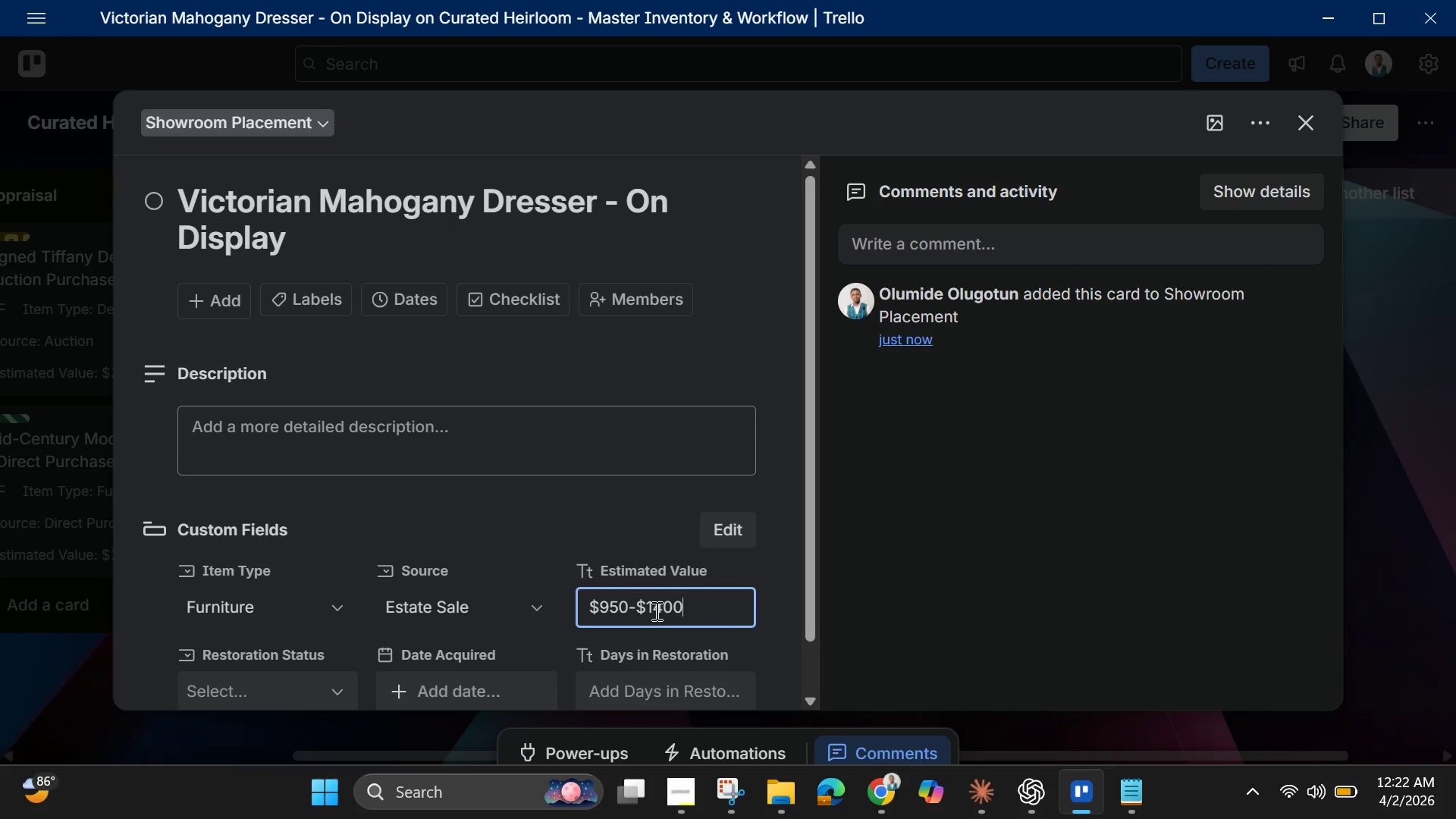 
scroll: coordinate [640, 585], scroll_direction: down, amount: 2.0
 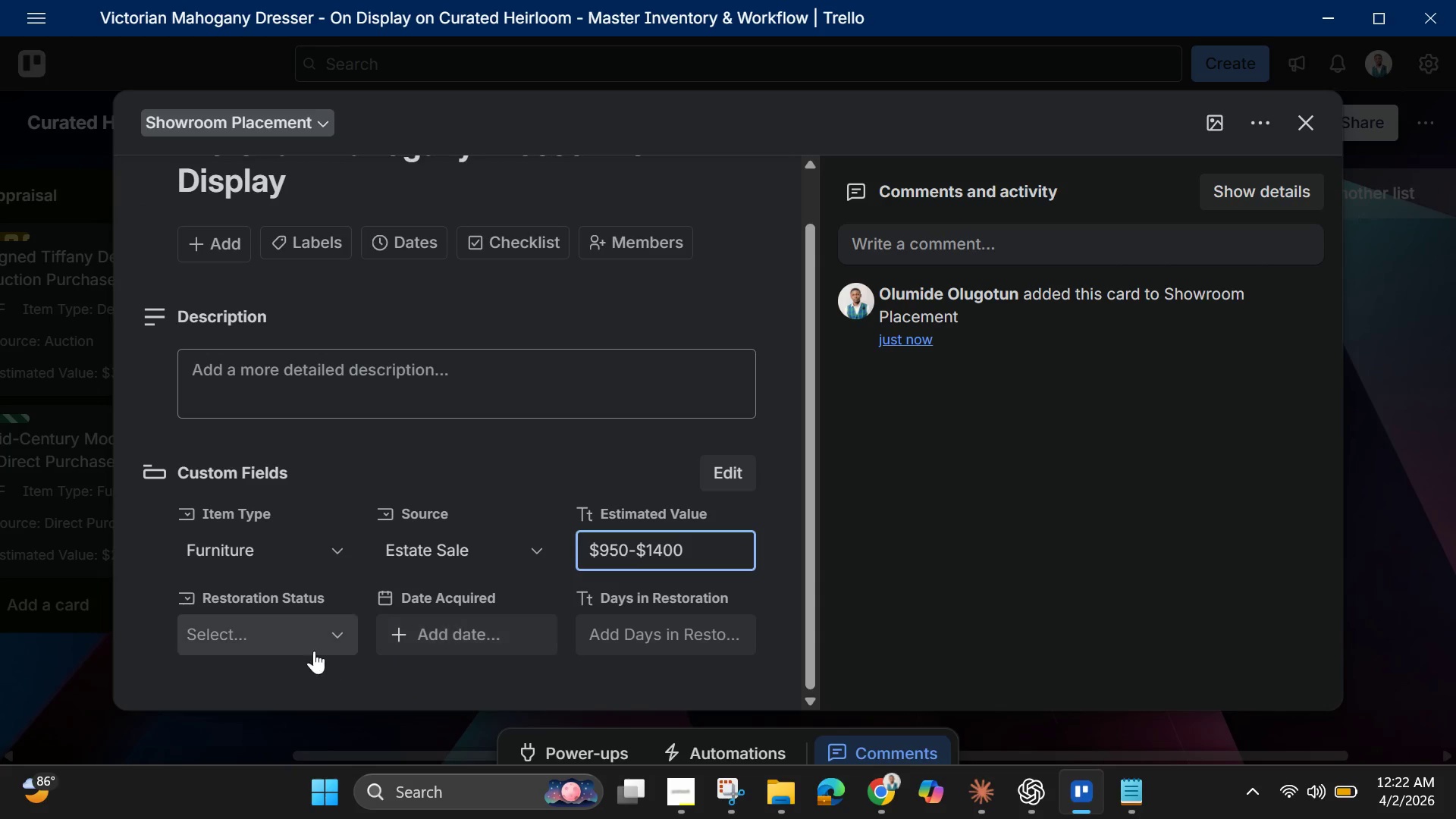 
left_click([290, 626])
 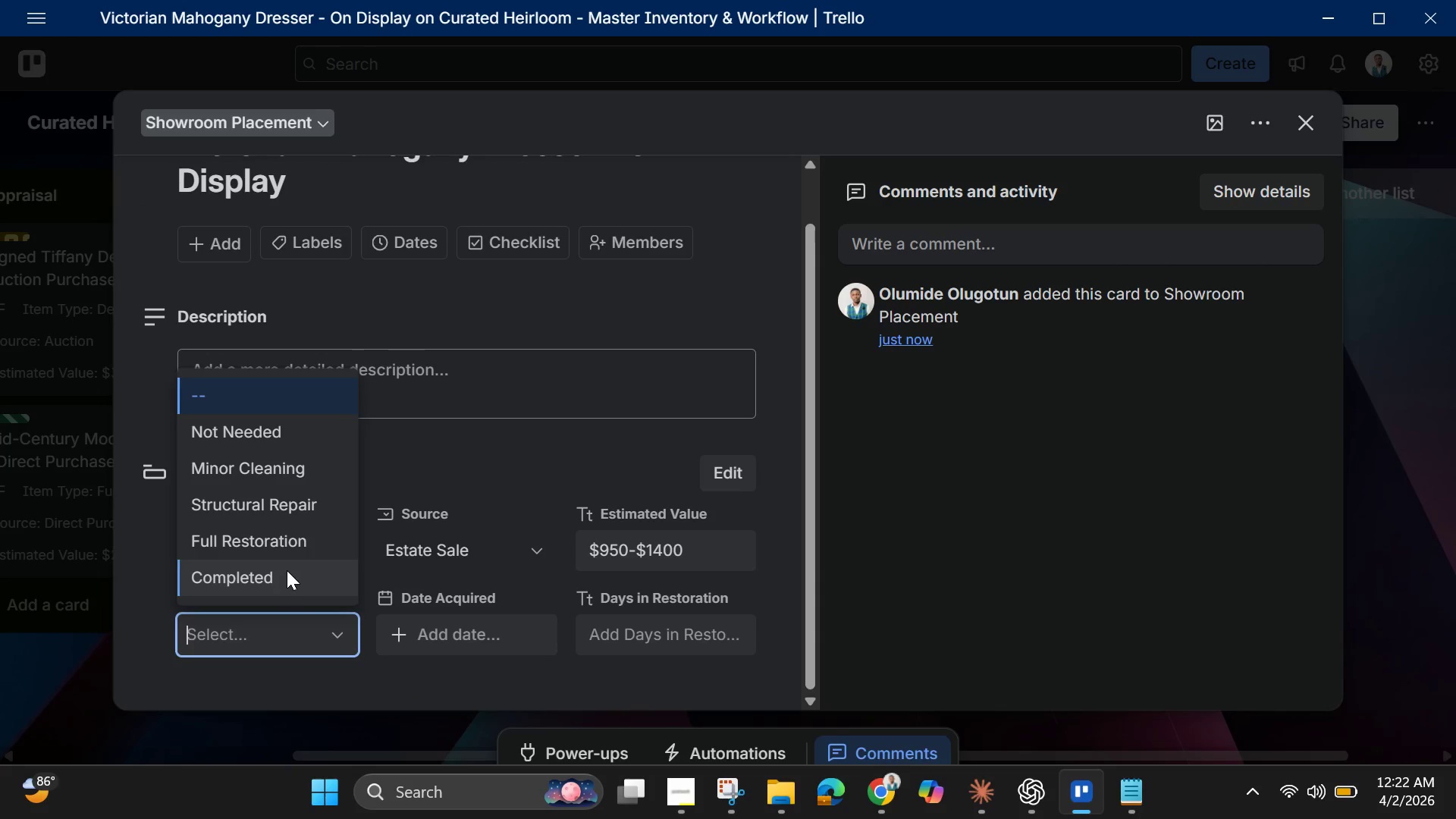 
left_click([285, 566])
 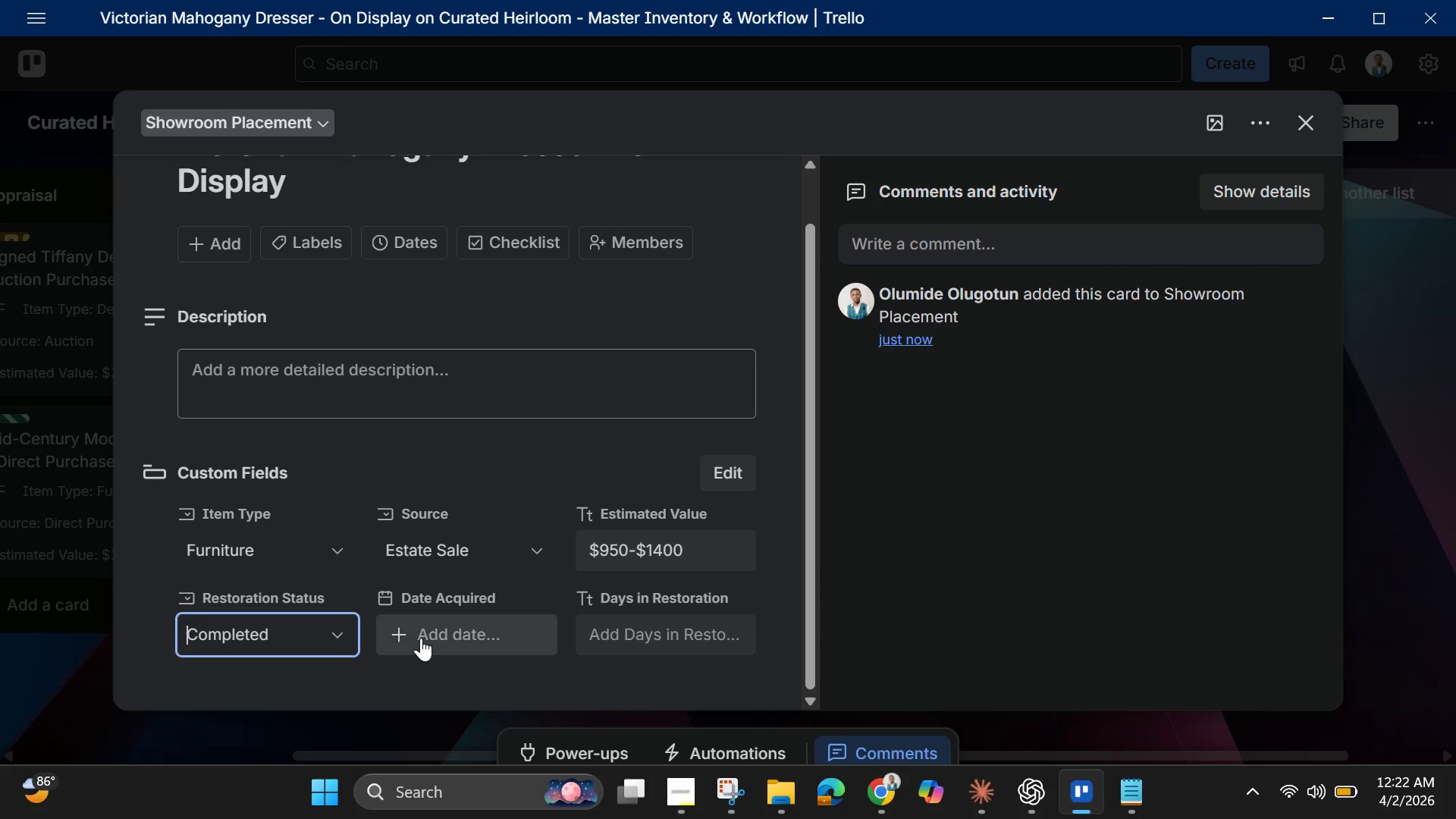 
left_click([434, 635])
 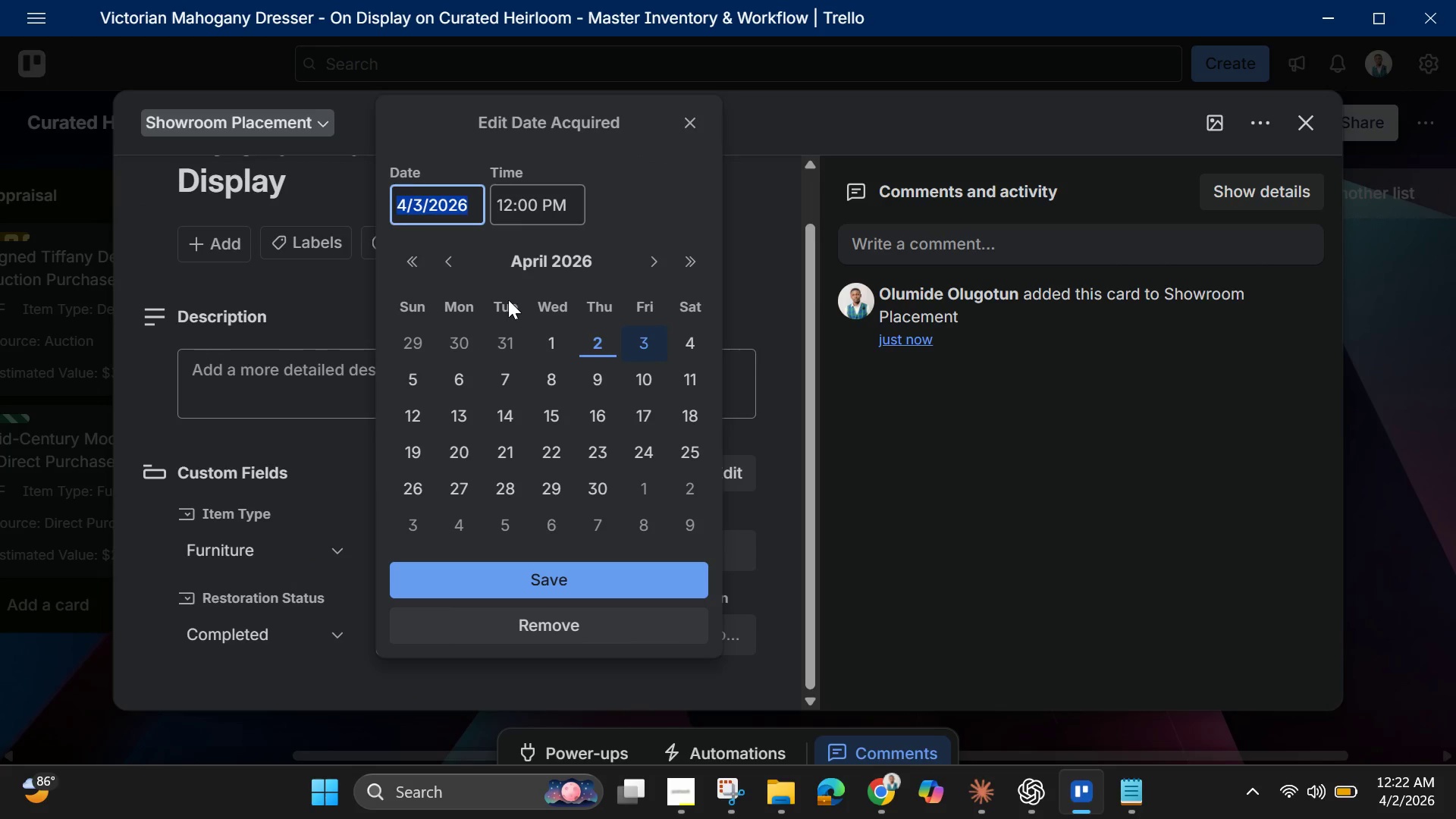 
double_click([445, 250])
 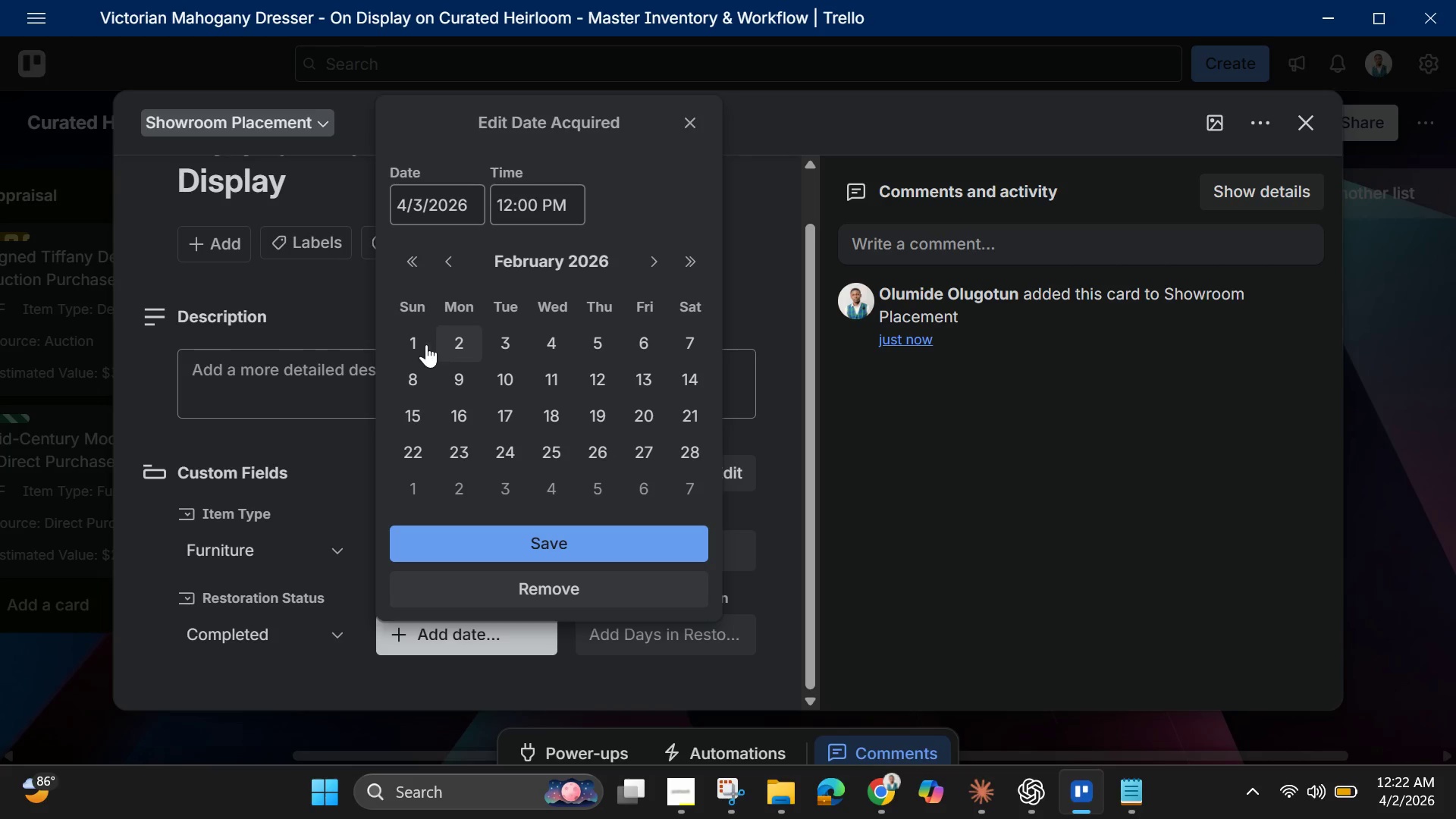 
left_click([416, 340])
 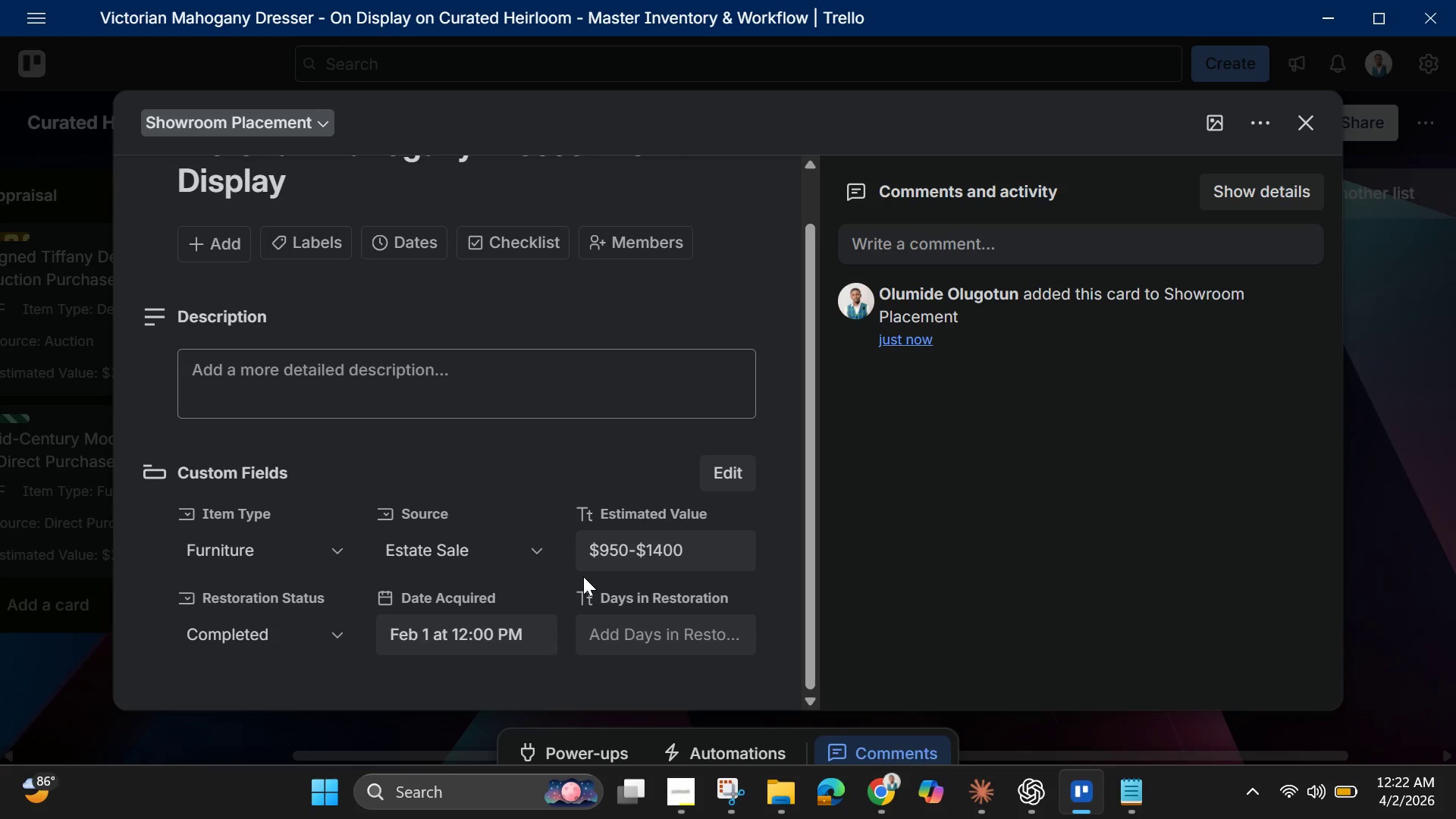 
scroll: coordinate [599, 586], scroll_direction: down, amount: 2.0
 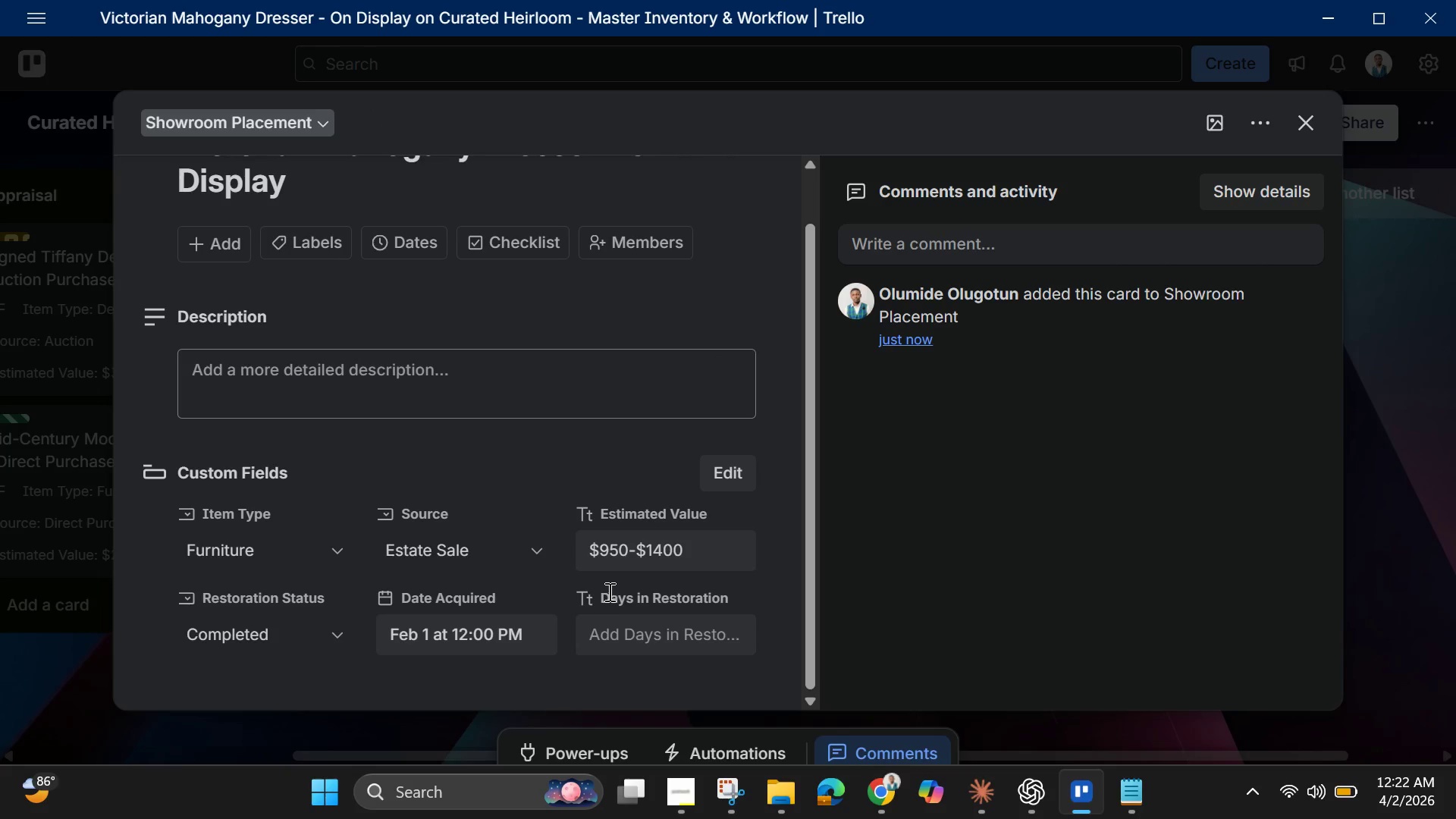 
mouse_move([585, 596])
 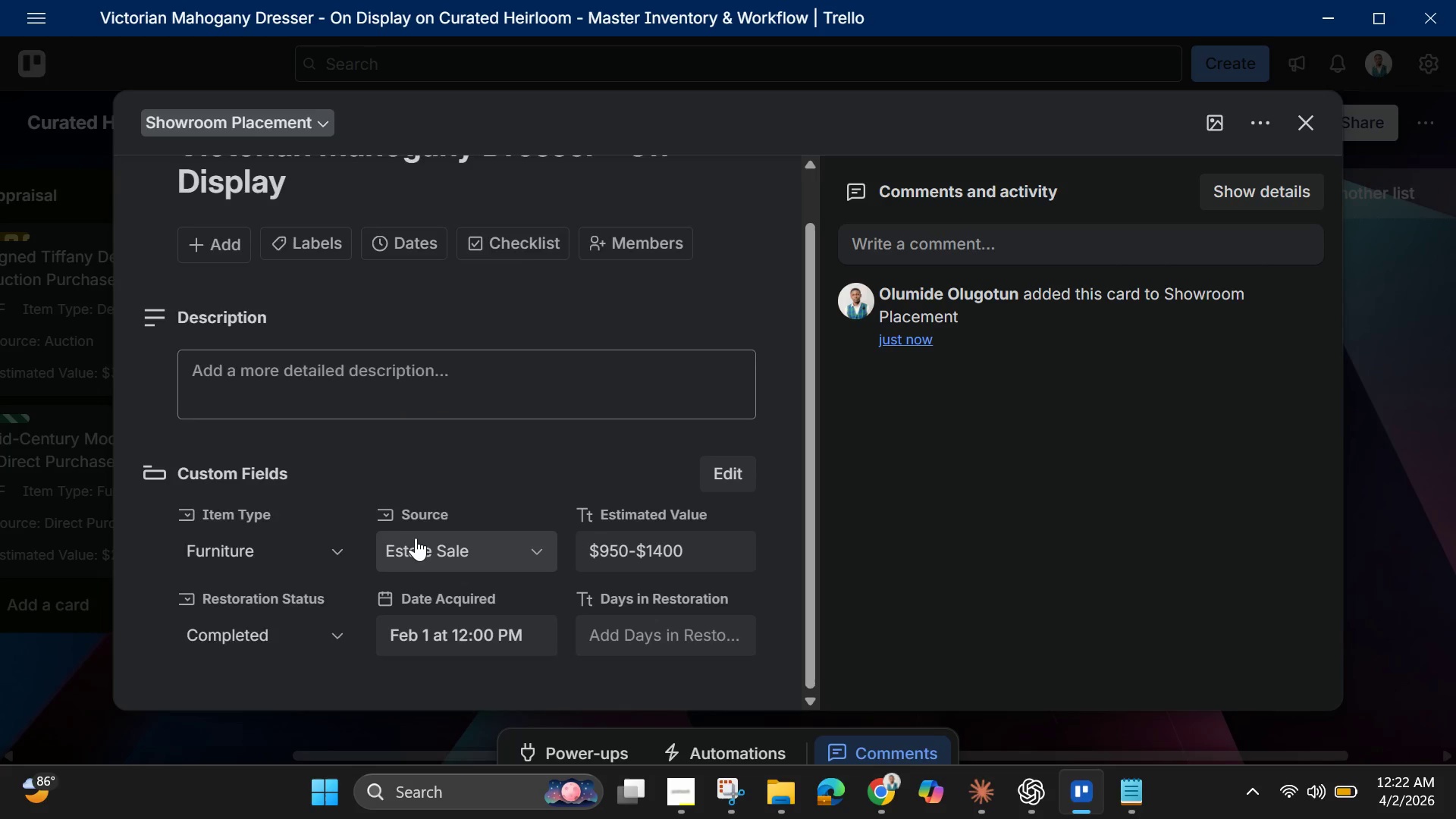 
scroll: coordinate [416, 538], scroll_direction: up, amount: 2.0
 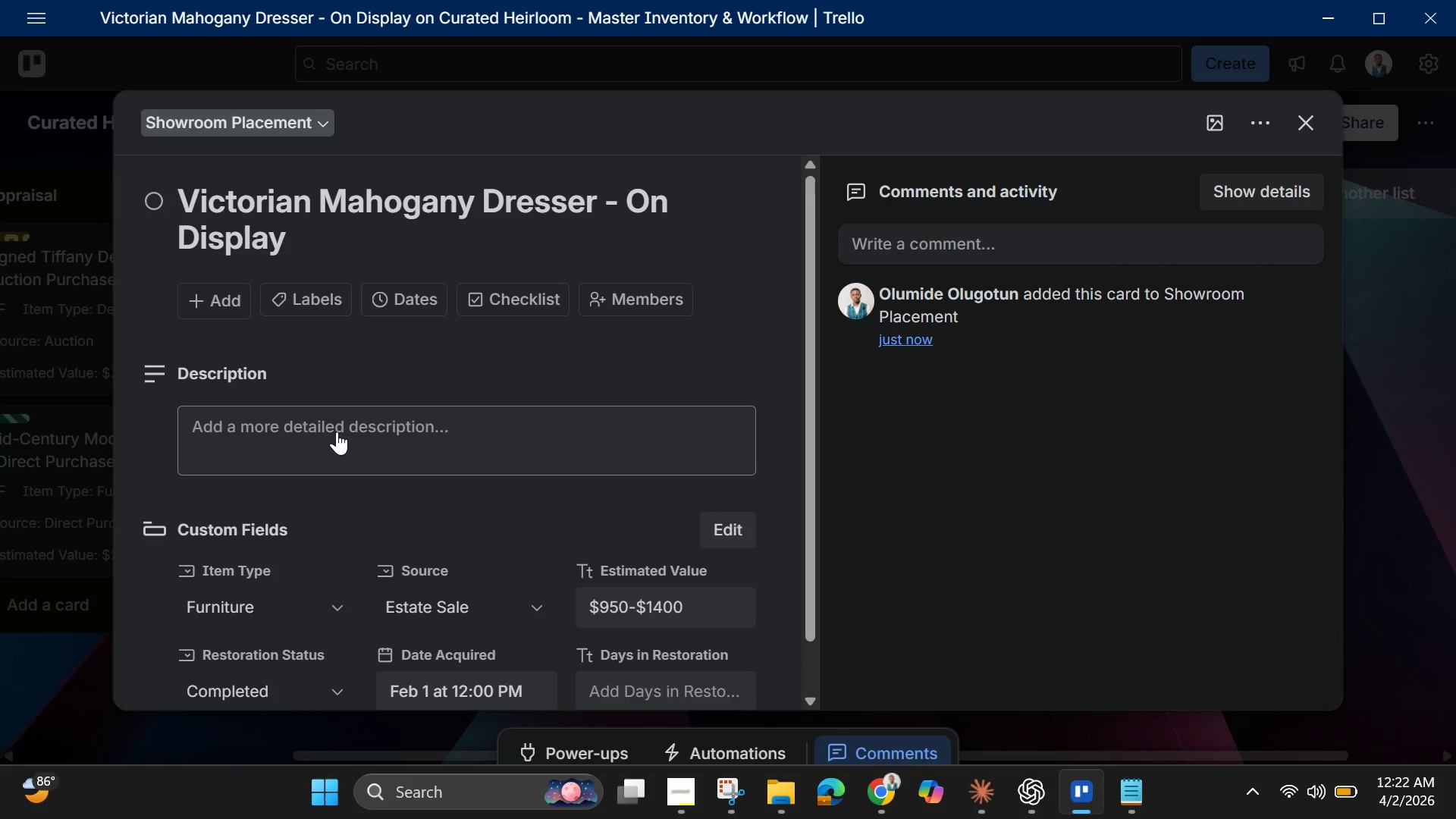 
left_click([337, 431])
 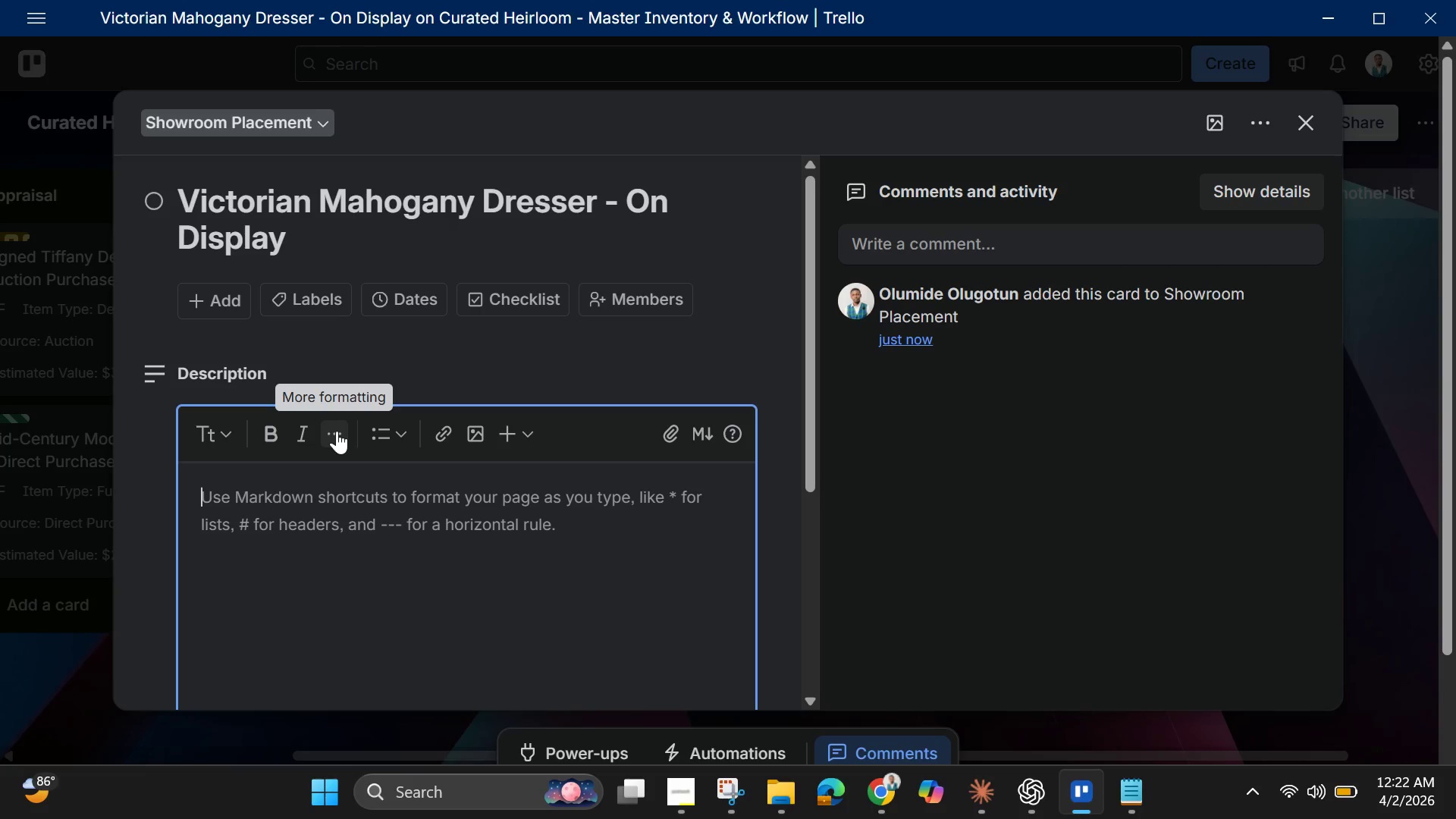 
wait(5.8)
 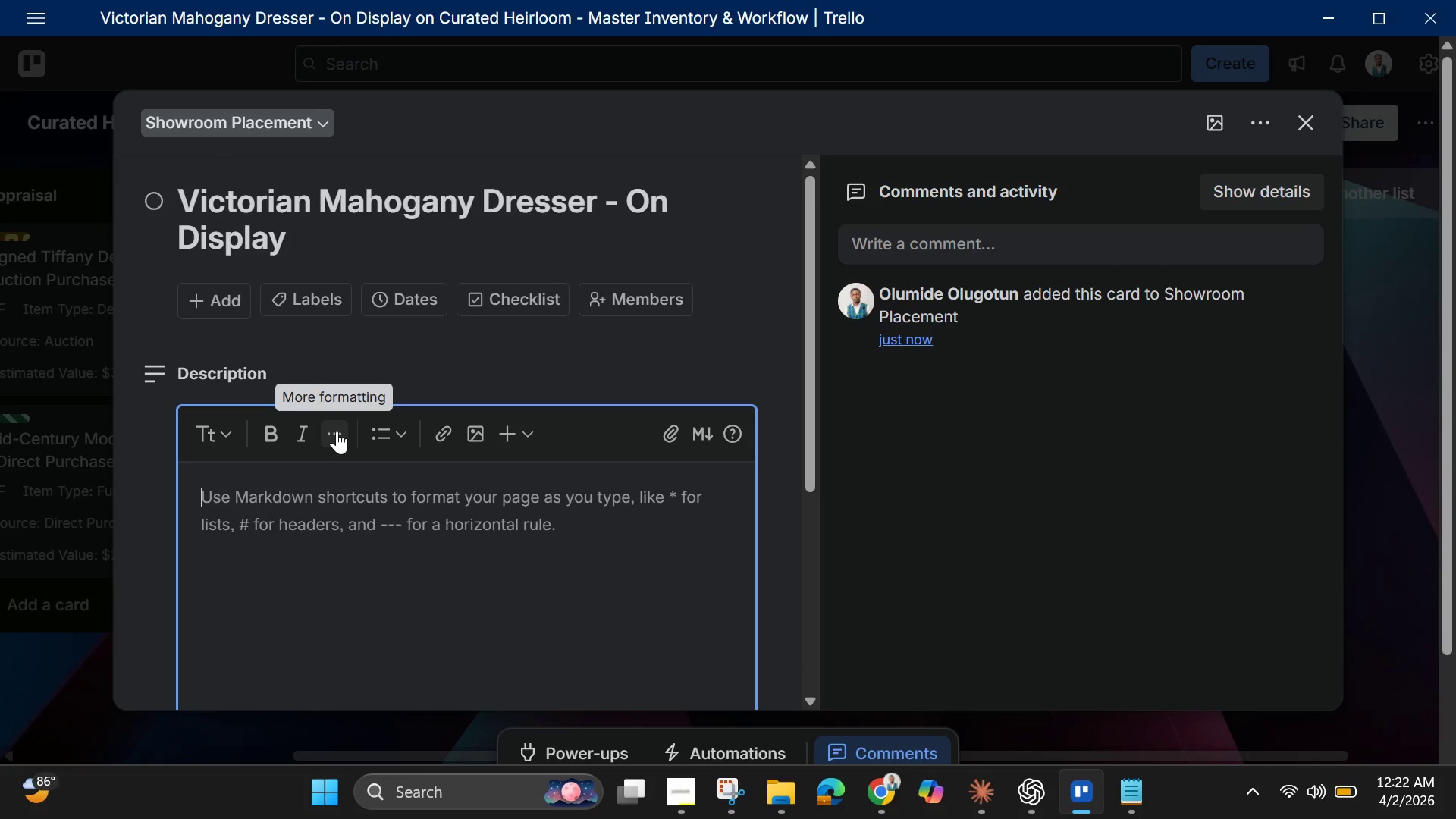 
type(Or)
 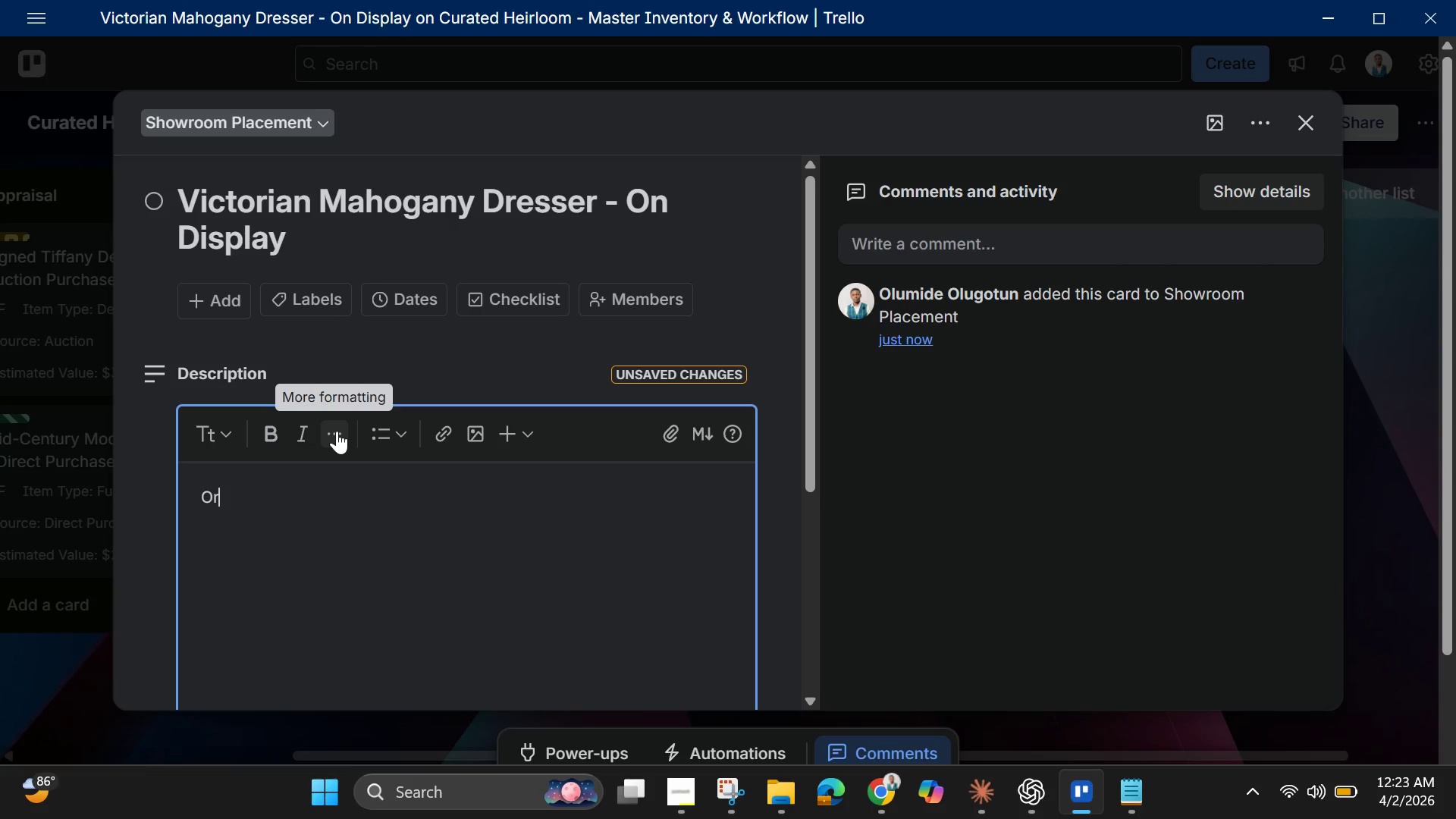 
type(nate )
 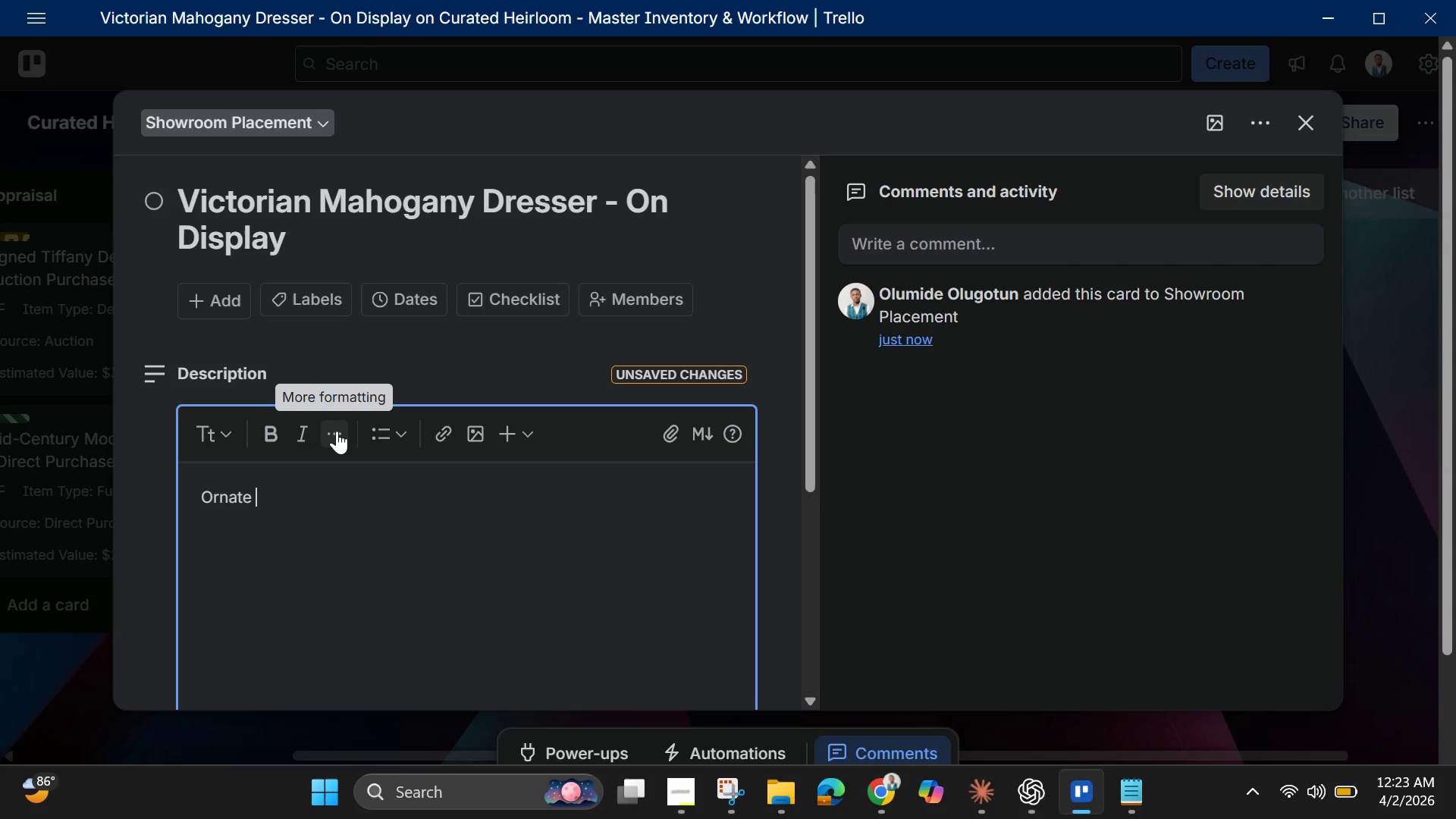 
type(Victorian dresser with mirror)
 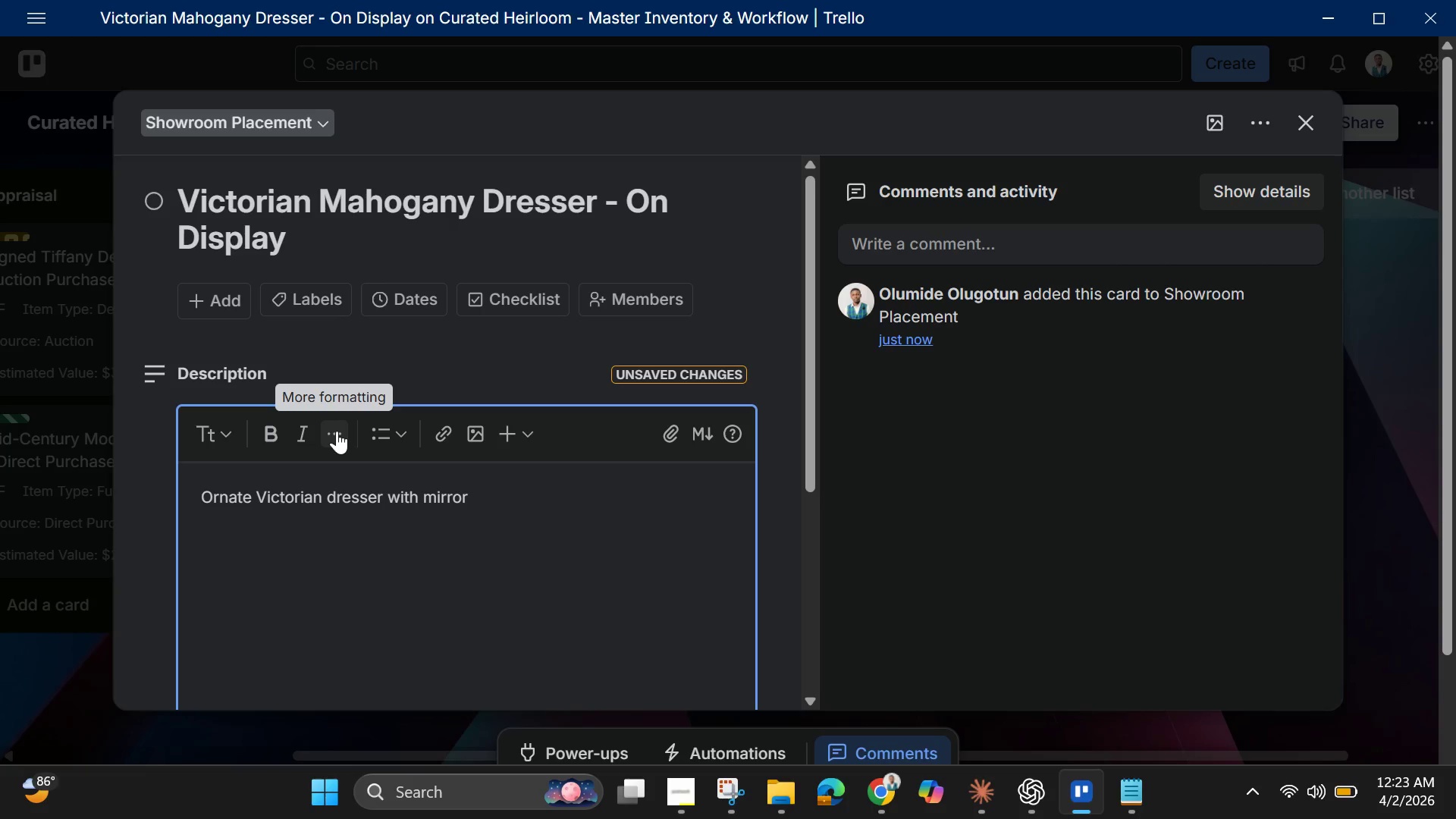 
type(. Six drawers )
key(Backspace)
type(, orgi)
 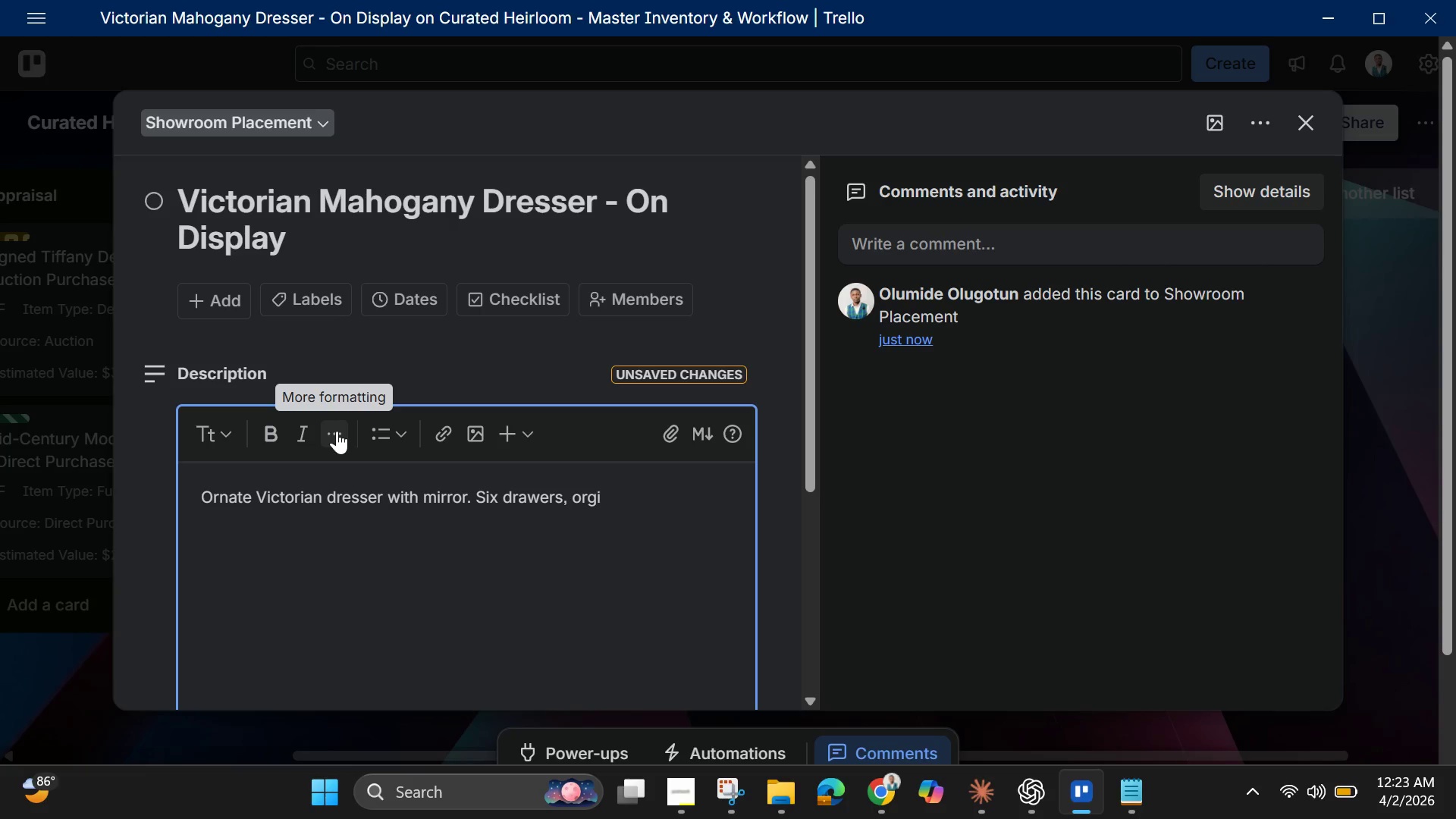 
wait(7.61)
 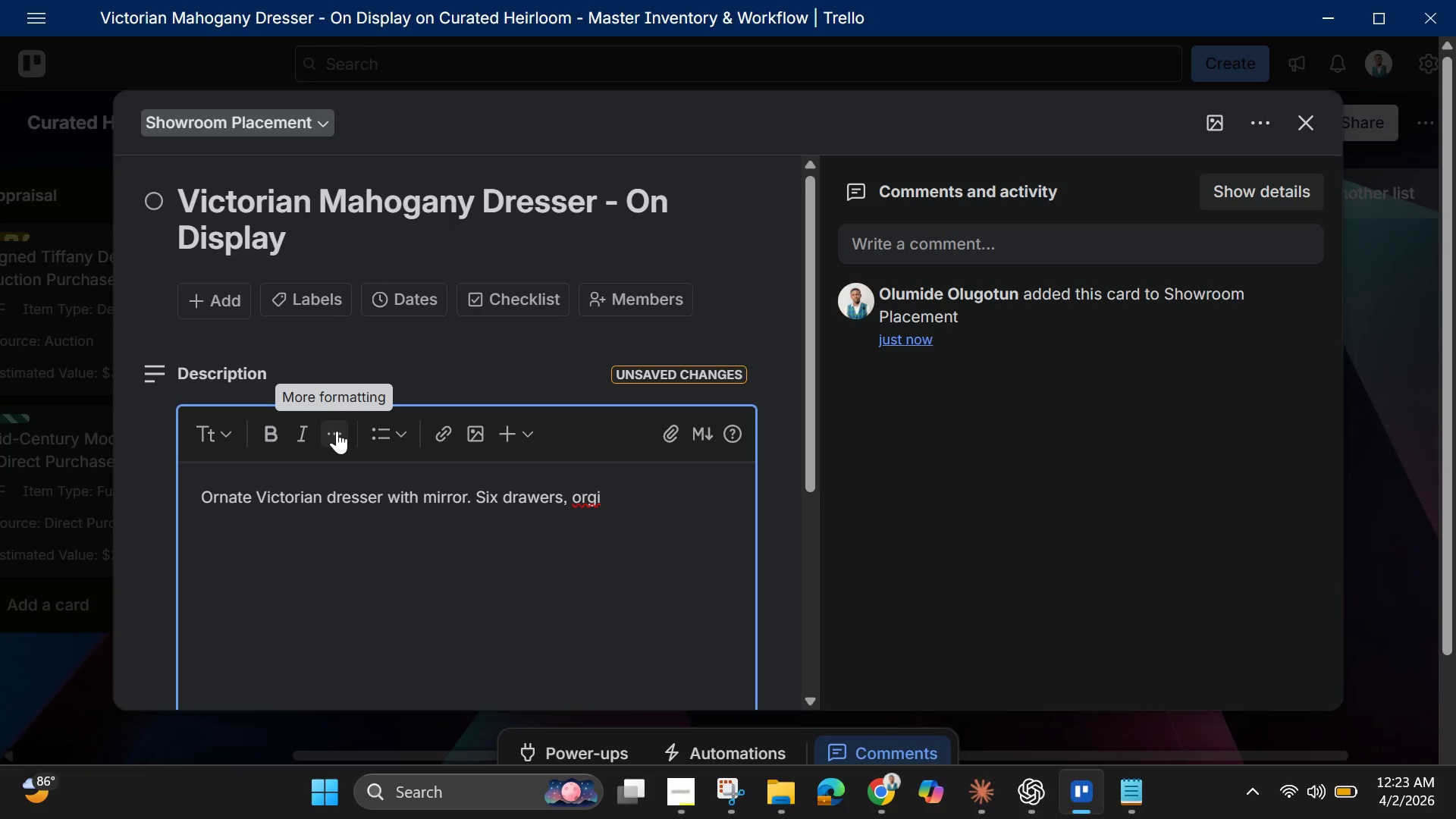 
key(Backspace)
key(Backspace)
type(iginal hardwr)
key(Backspace)
type(are)
 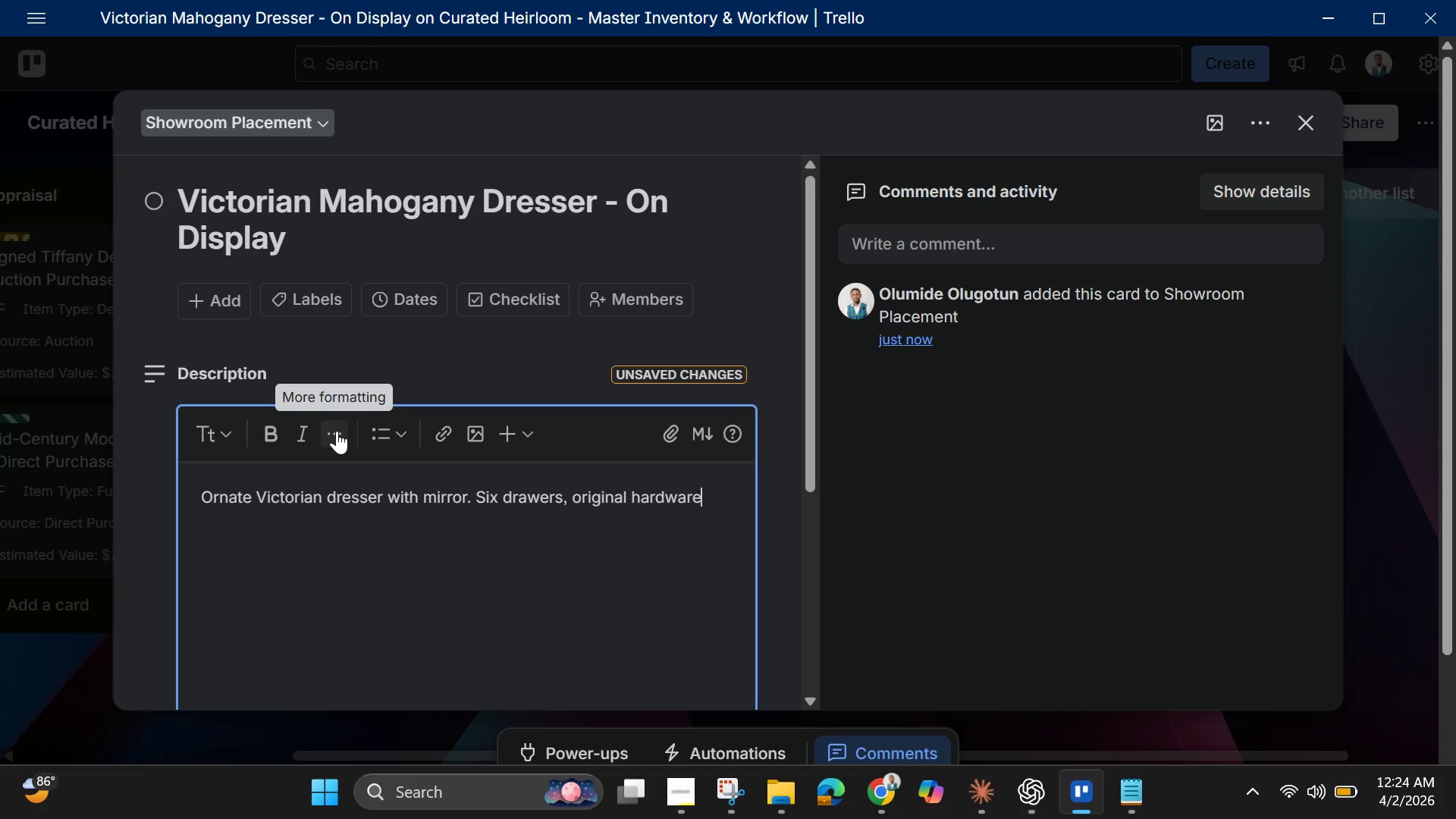 
wait(6.17)
 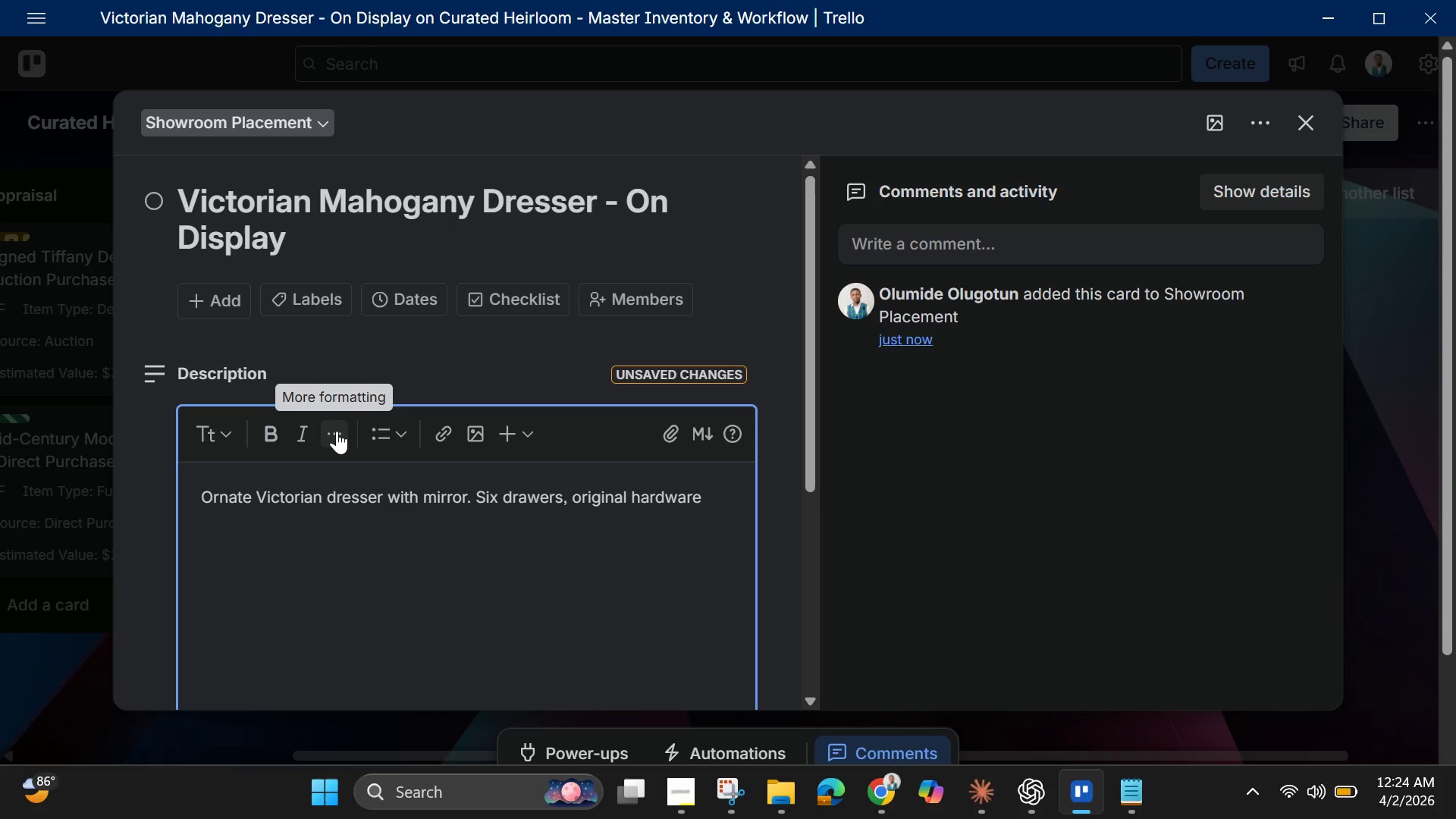 
type(. Currently on showroom floor. Pricing )
key(Backspace)
key(Backspace)
key(Backspace)
key(Backspace)
type(ed at $1200.)
 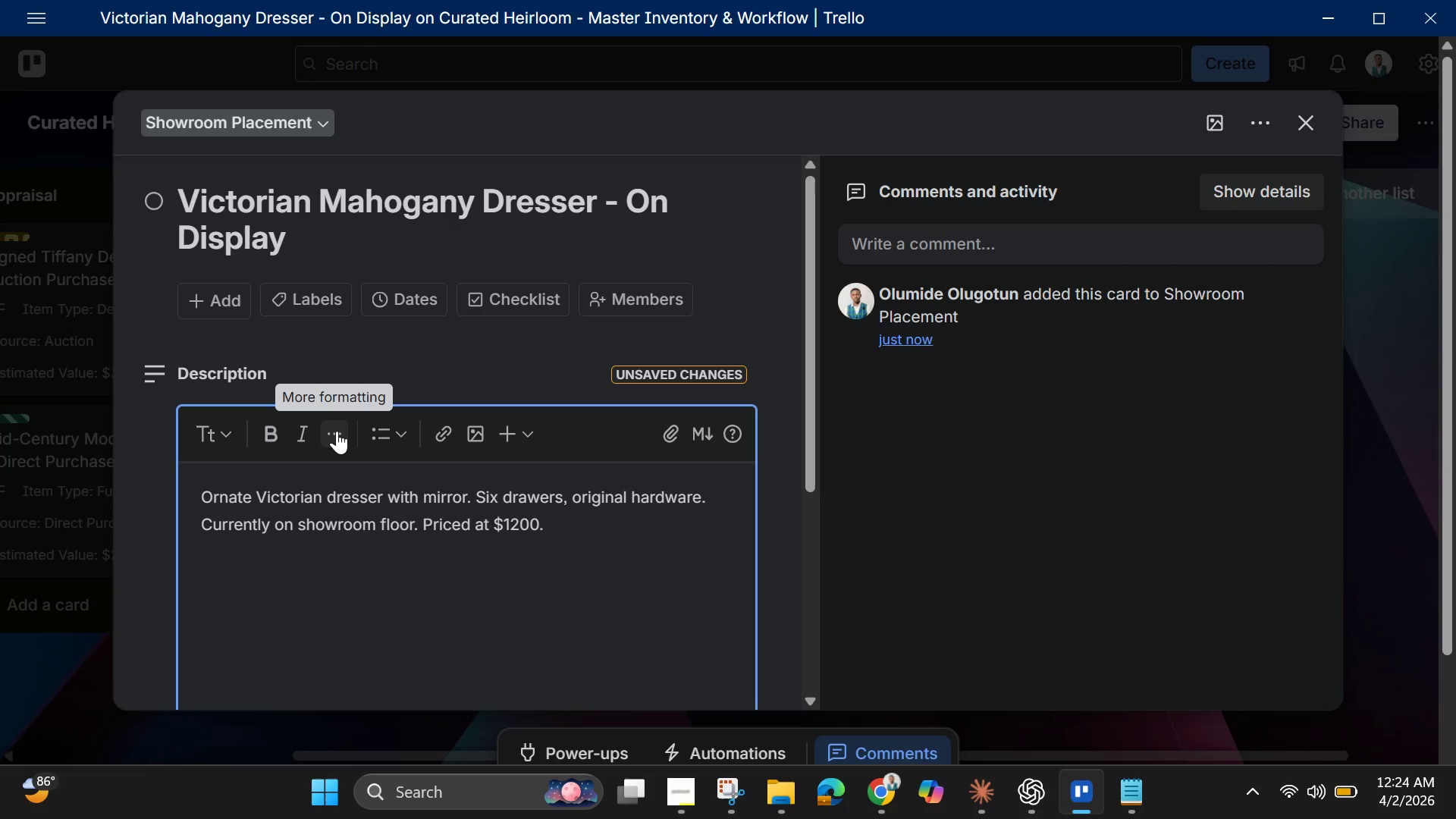 
wait(5.05)
 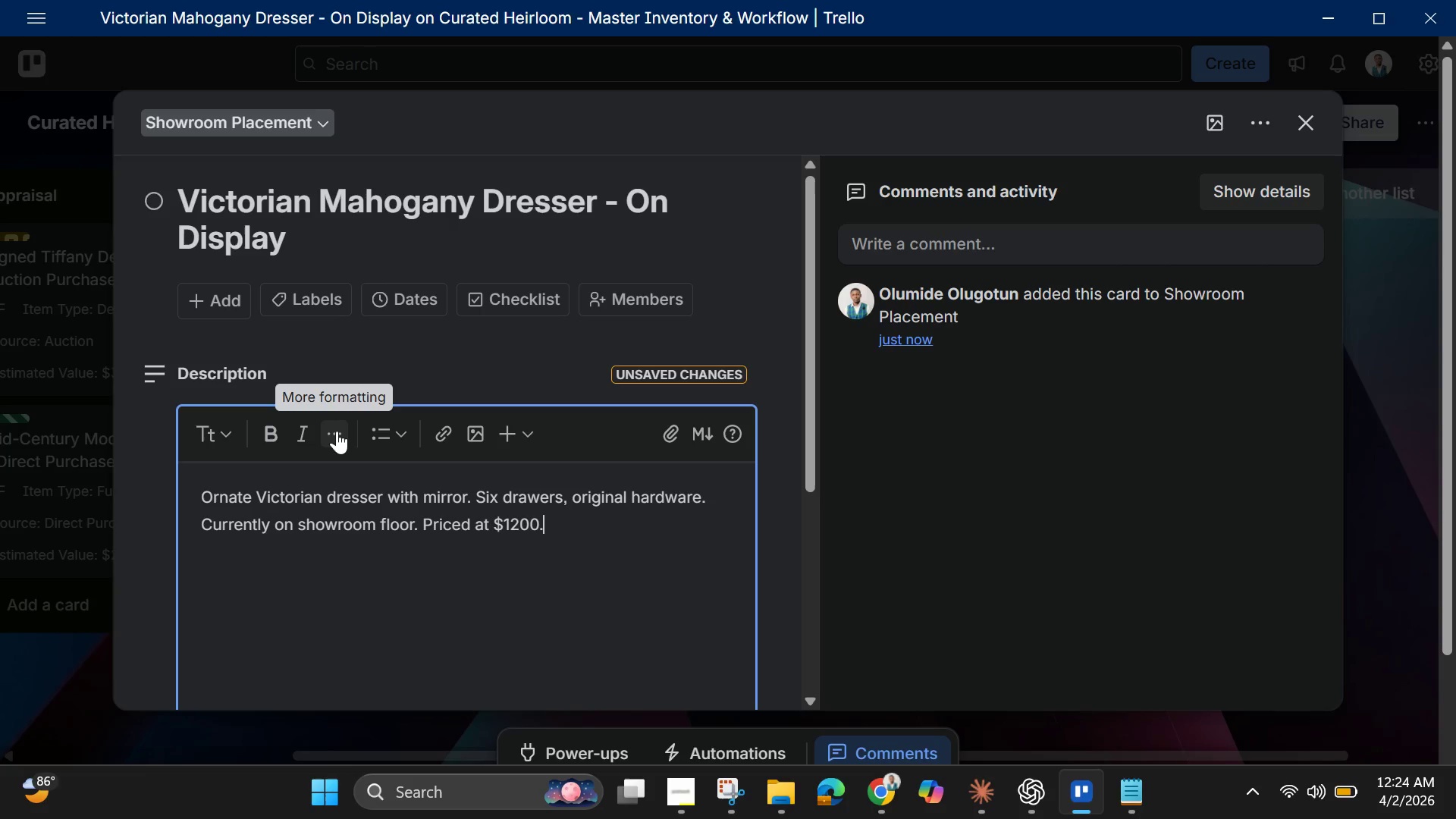 
scroll: coordinate [337, 431], scroll_direction: down, amount: 2.0
 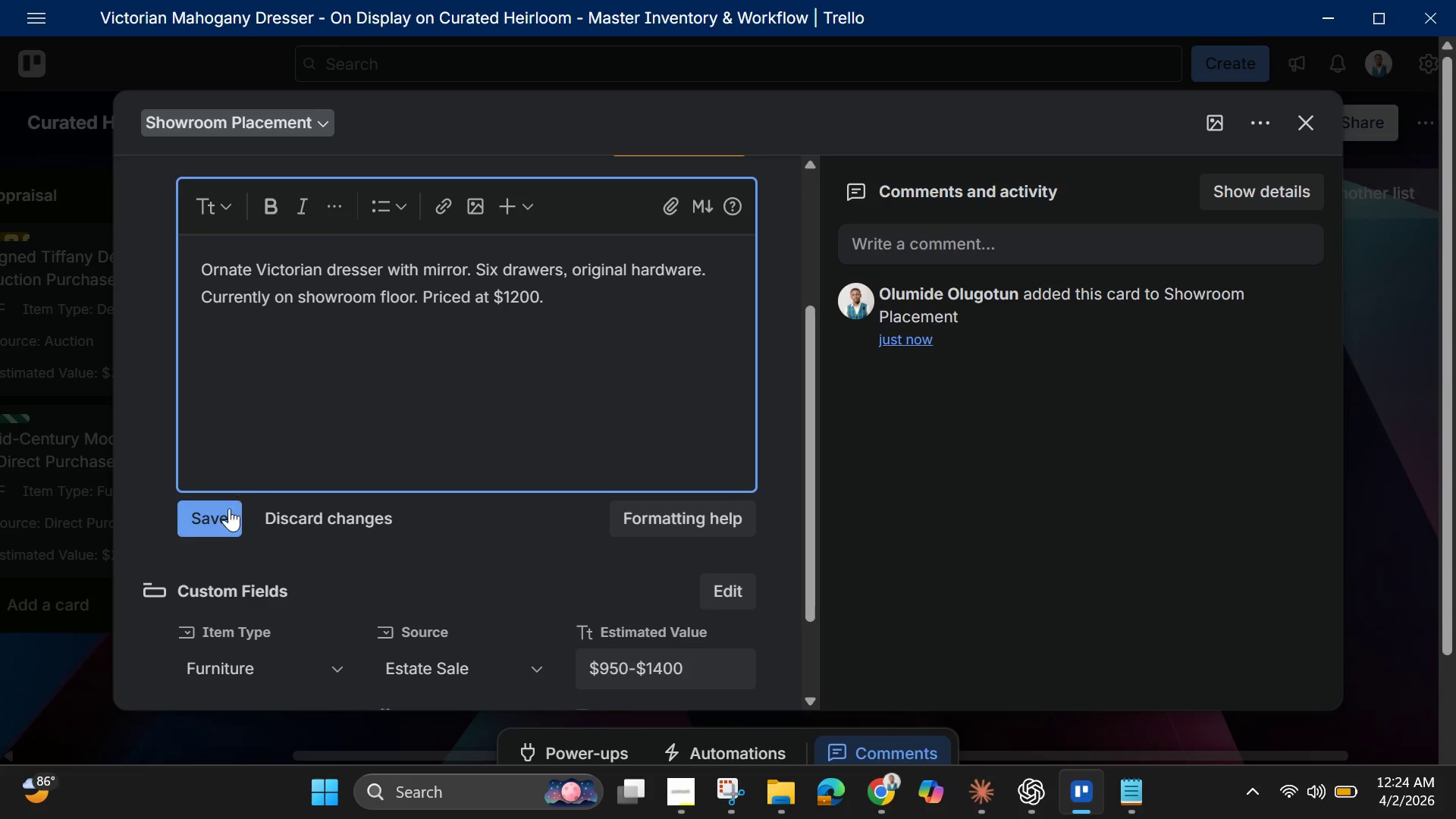 
left_click([218, 517])
 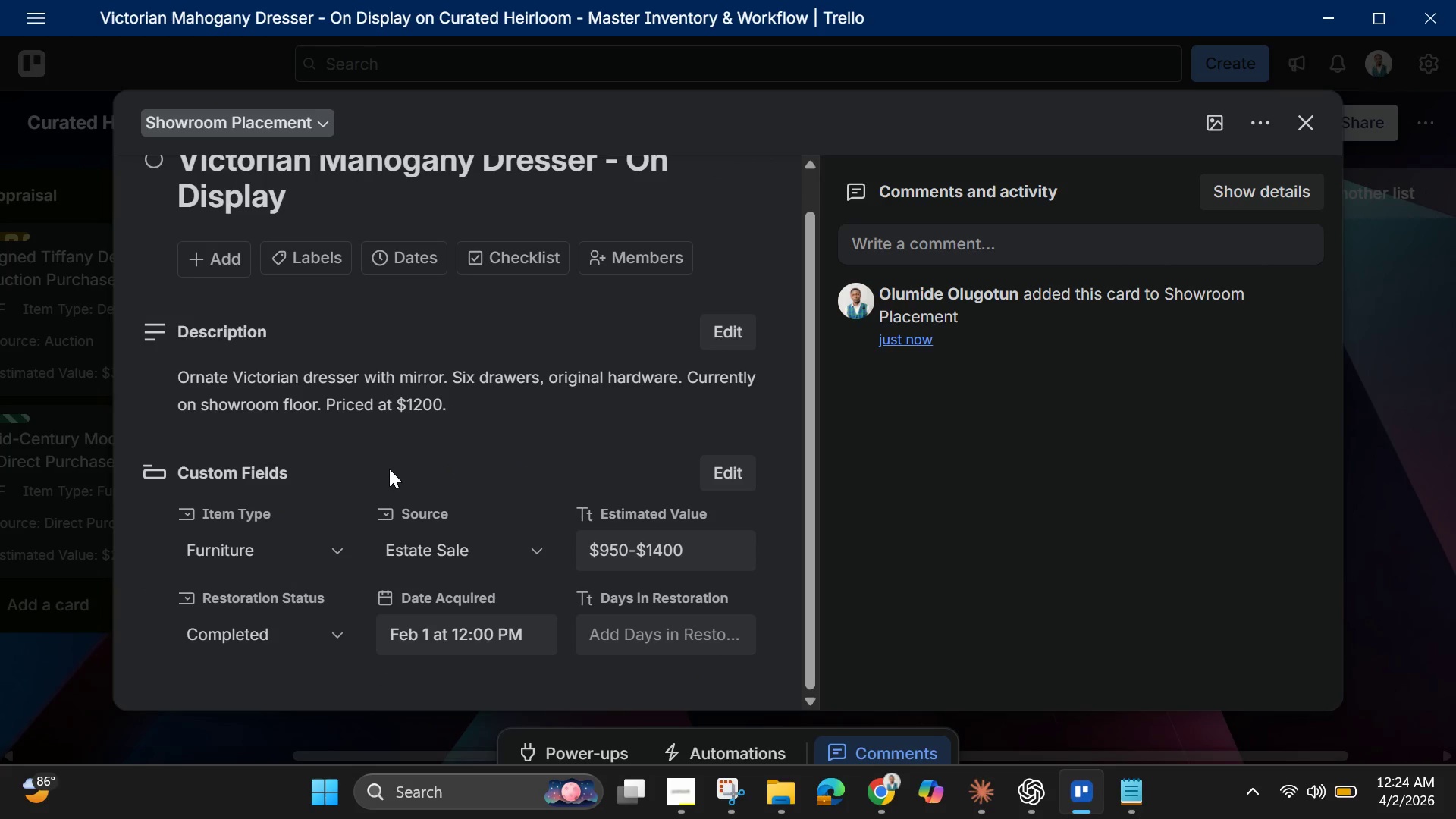 
scroll: coordinate [389, 469], scroll_direction: up, amount: 2.0
 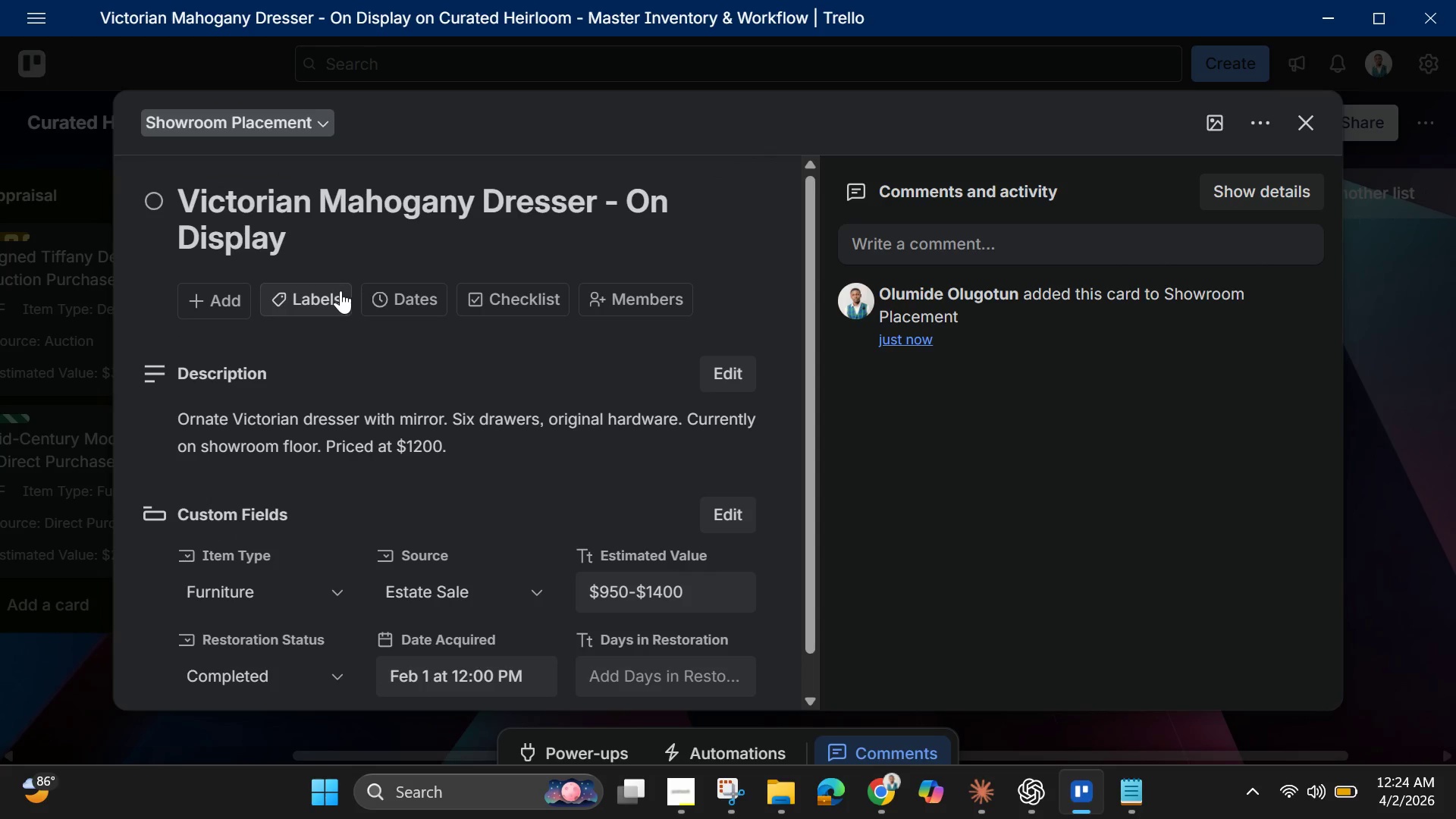 
left_click([333, 296])
 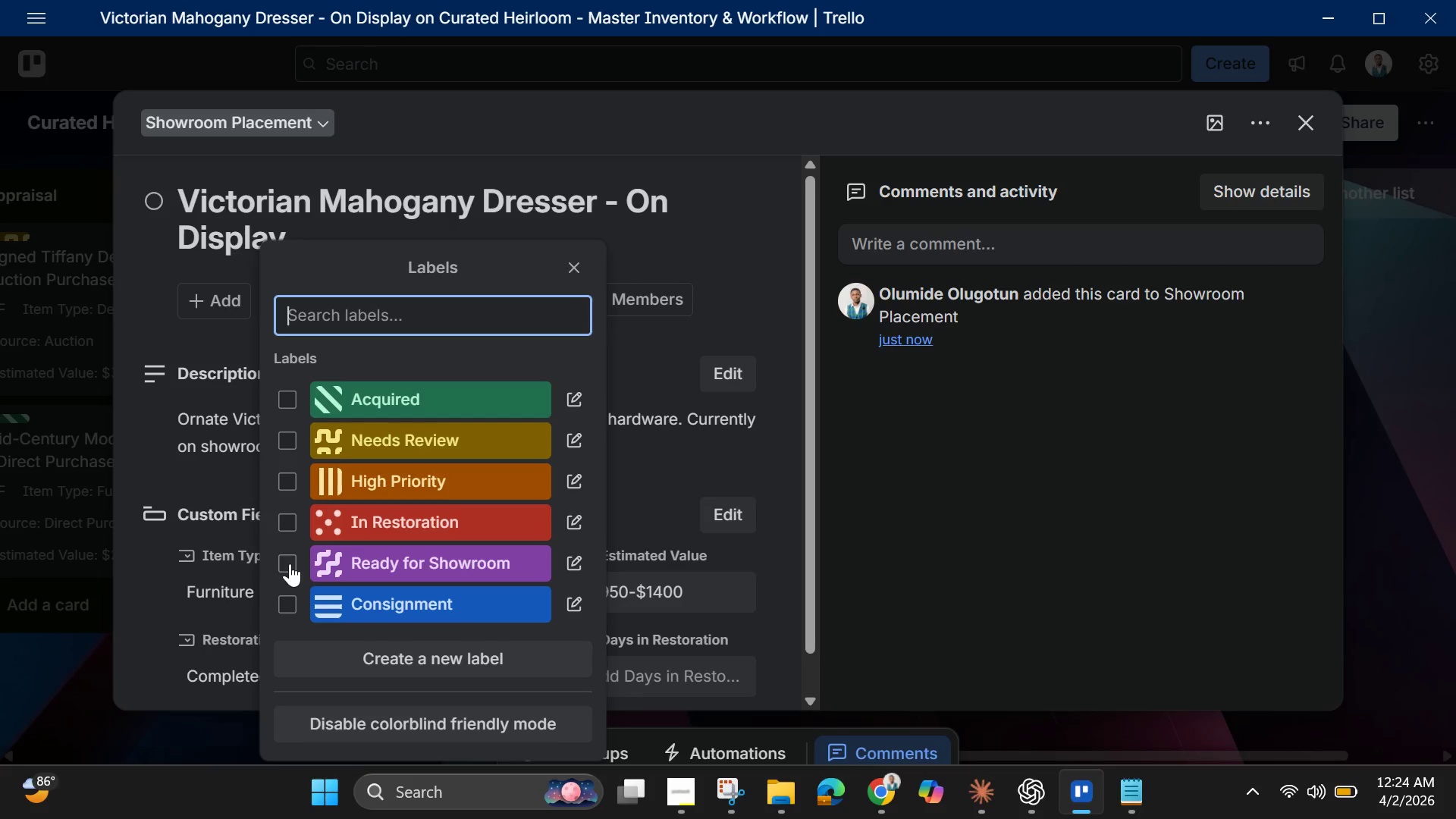 
left_click([290, 563])
 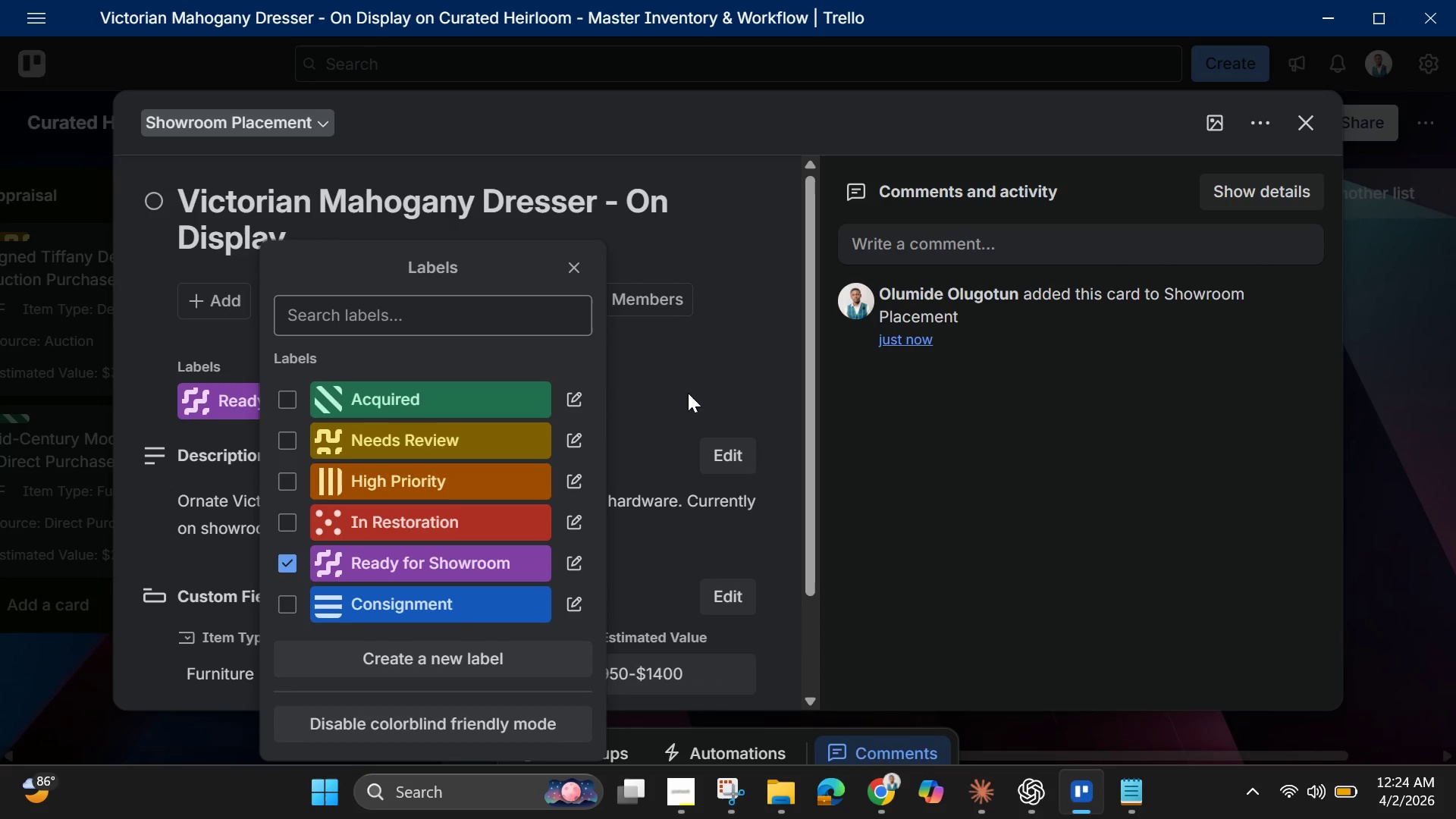 
left_click([756, 355])
 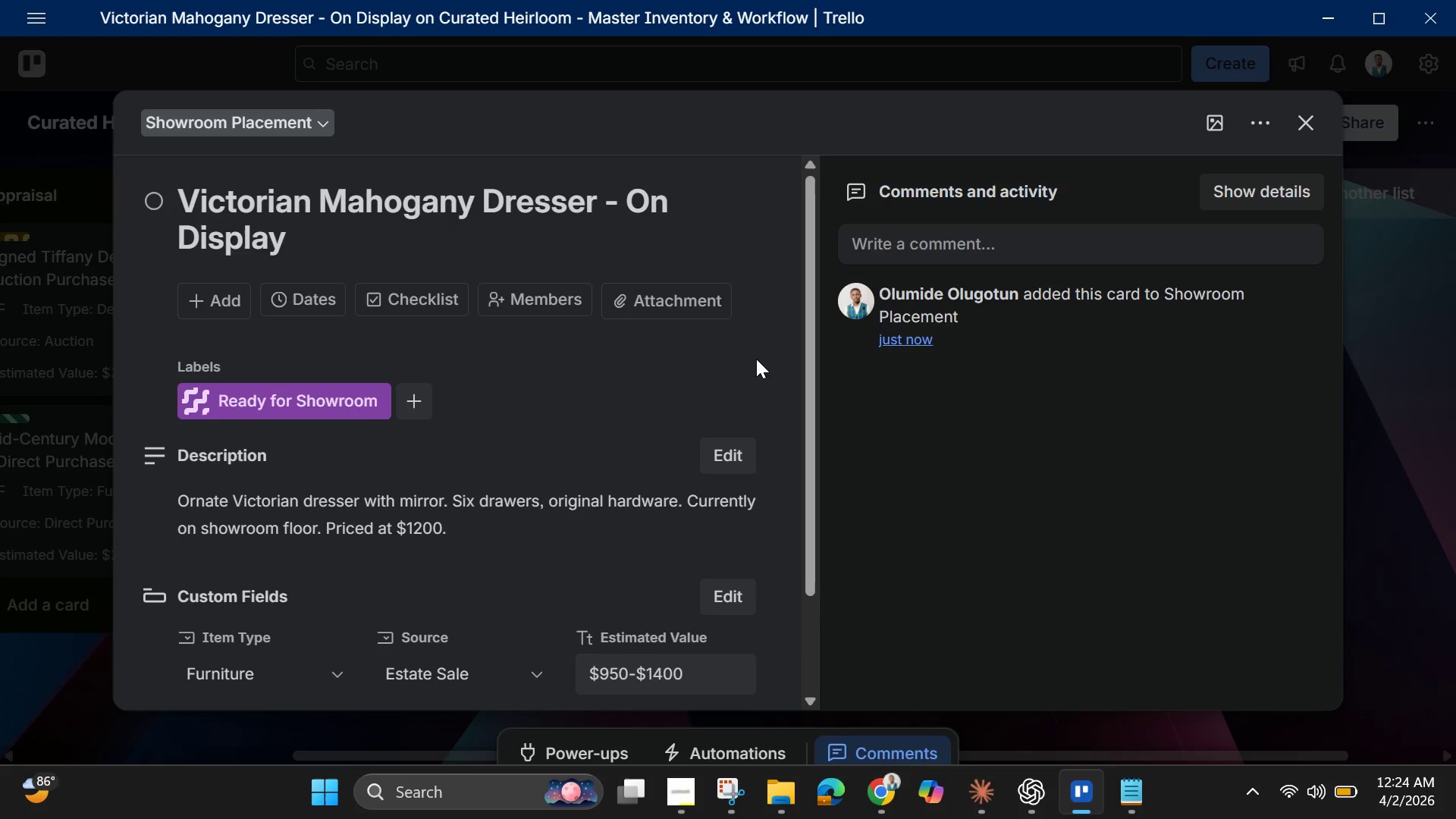 
scroll: coordinate [756, 361], scroll_direction: down, amount: 2.0
 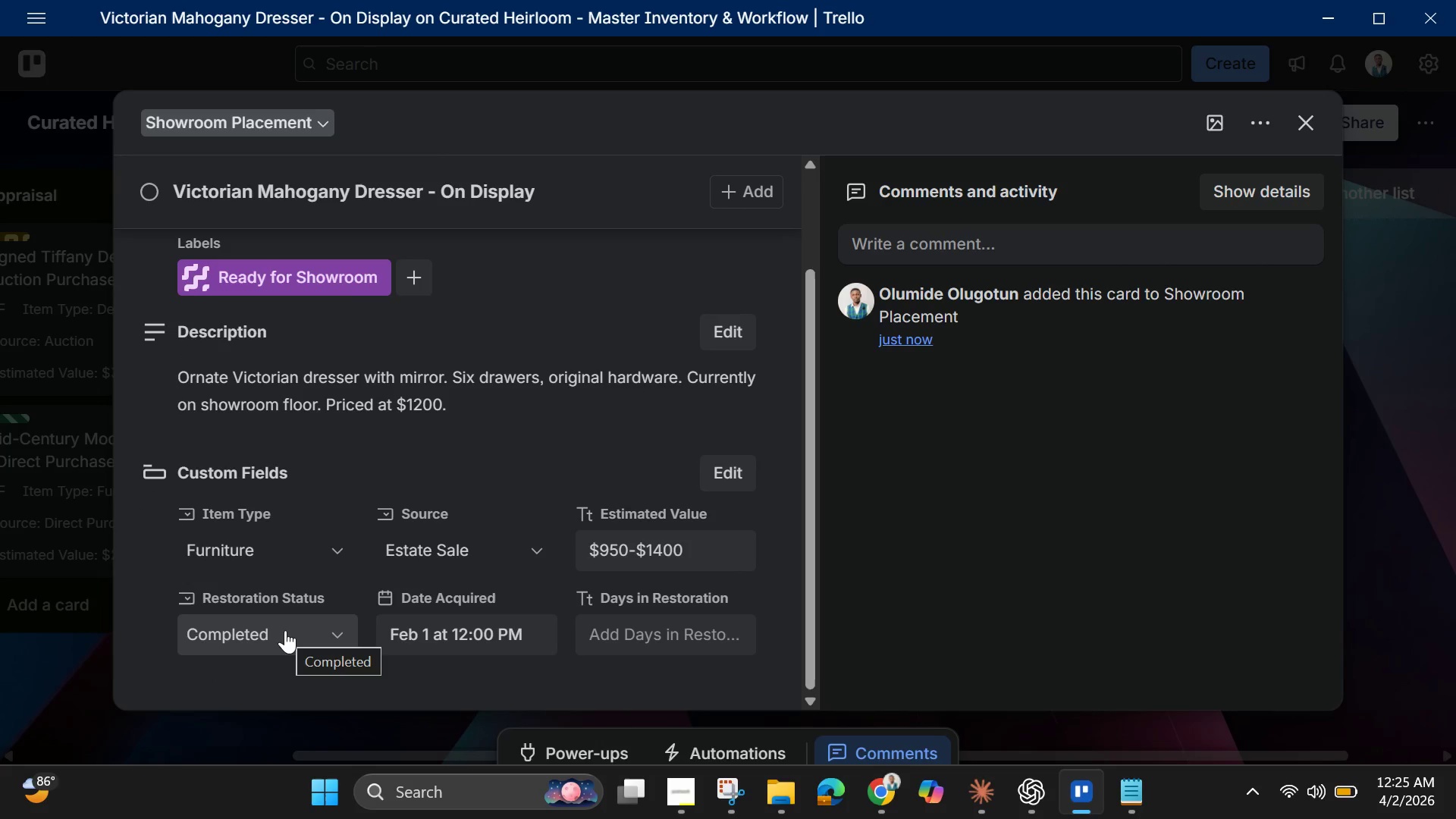 
wait(5.73)
 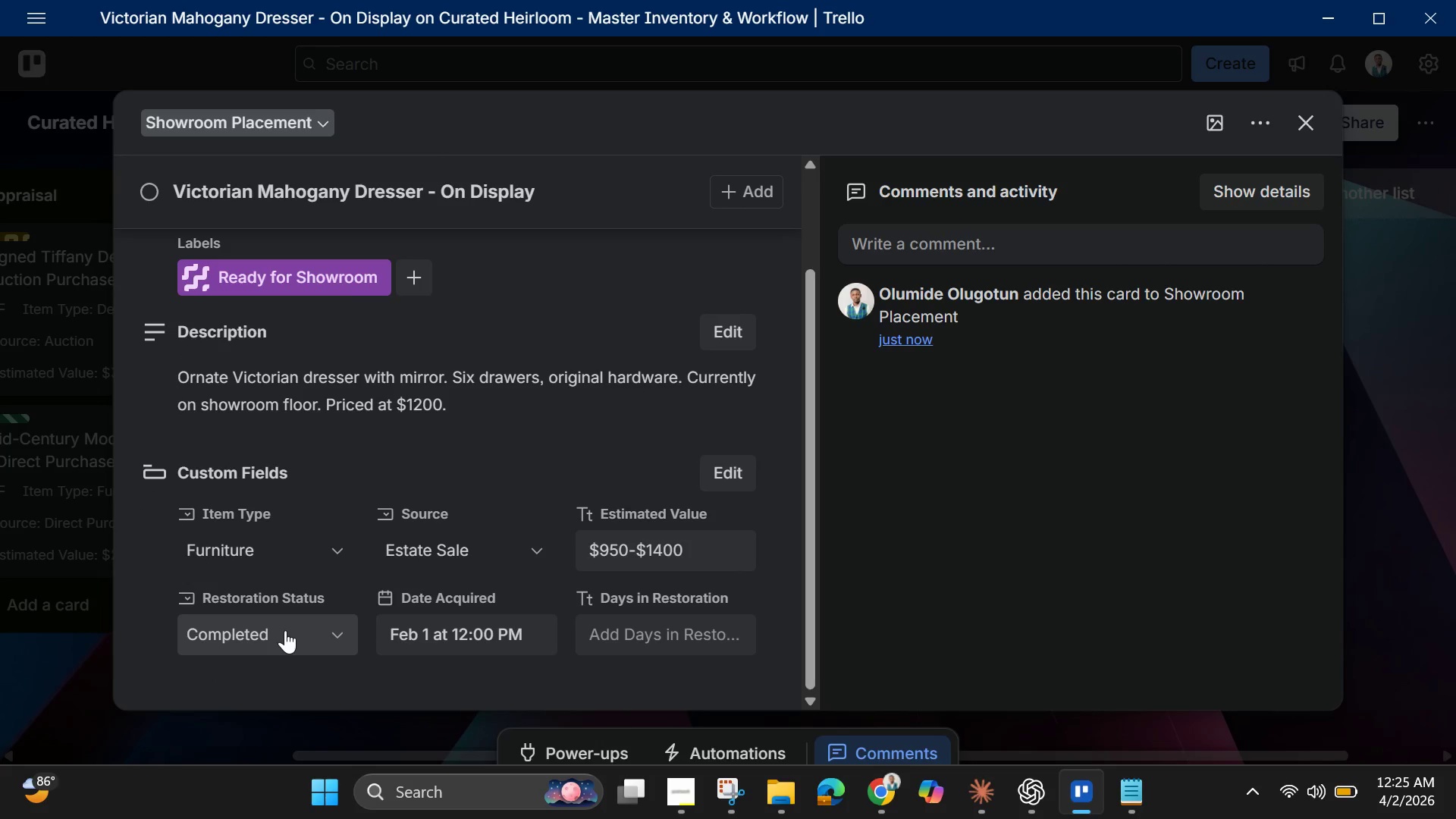 
scroll: coordinate [339, 406], scroll_direction: down, amount: 5.0
 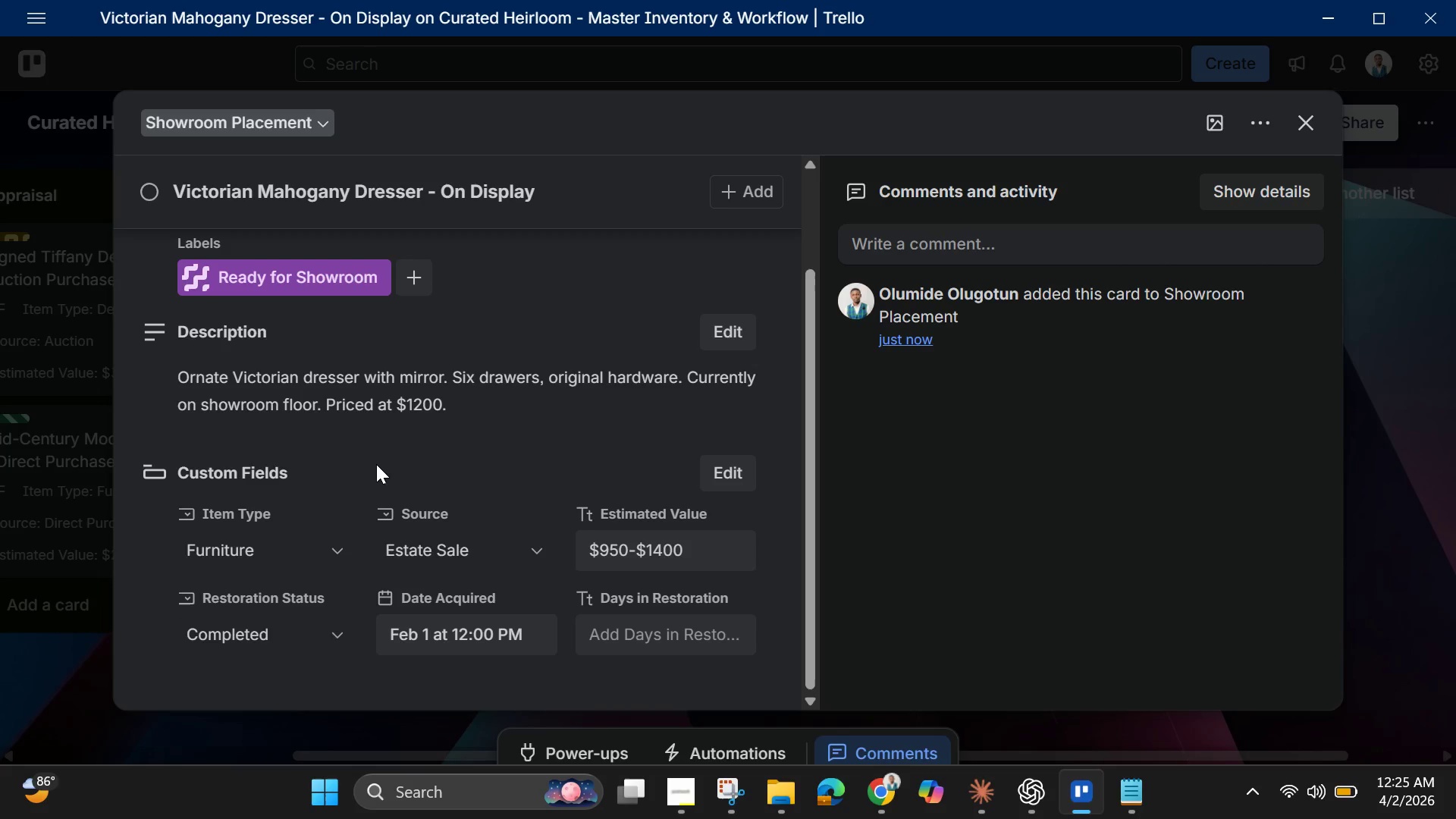 
scroll: coordinate [424, 287], scroll_direction: up, amount: 6.0
 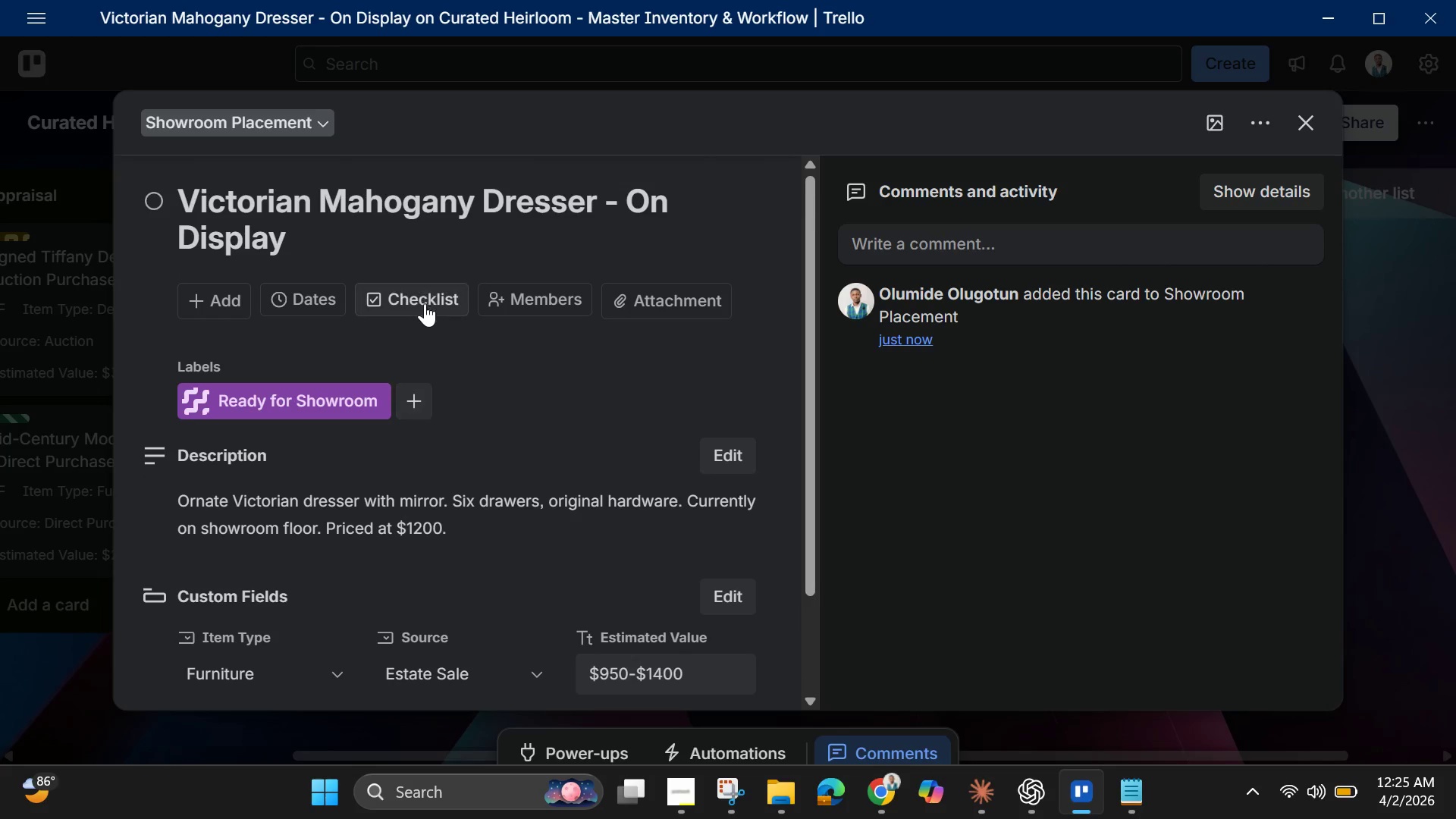 
left_click([425, 304])
 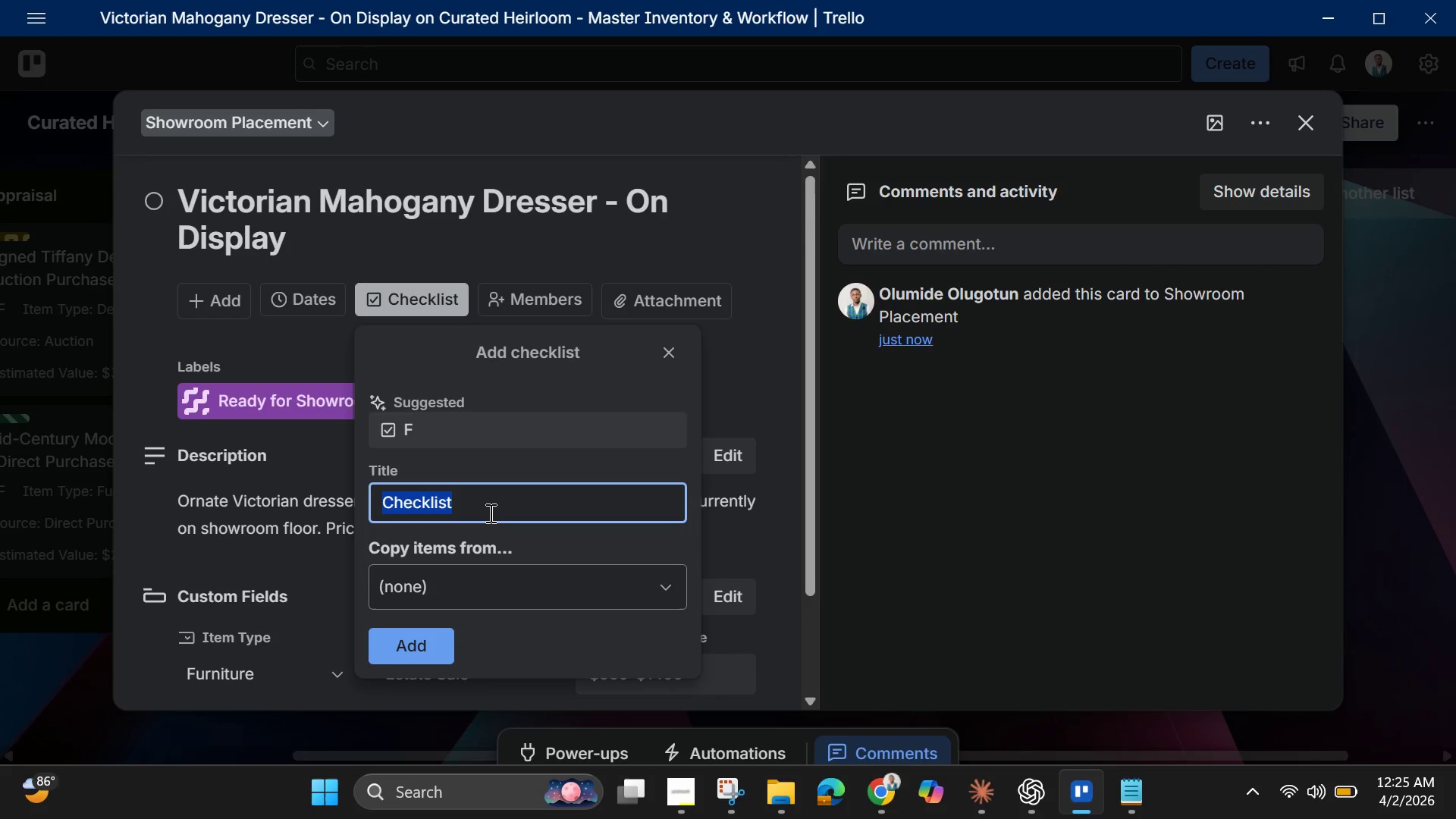 
key(Backspace)
type(Final Quality Cheeck)
key(Backspace)
key(Backspace)
key(Backspace)
key(Backspace)
type(eck)
 